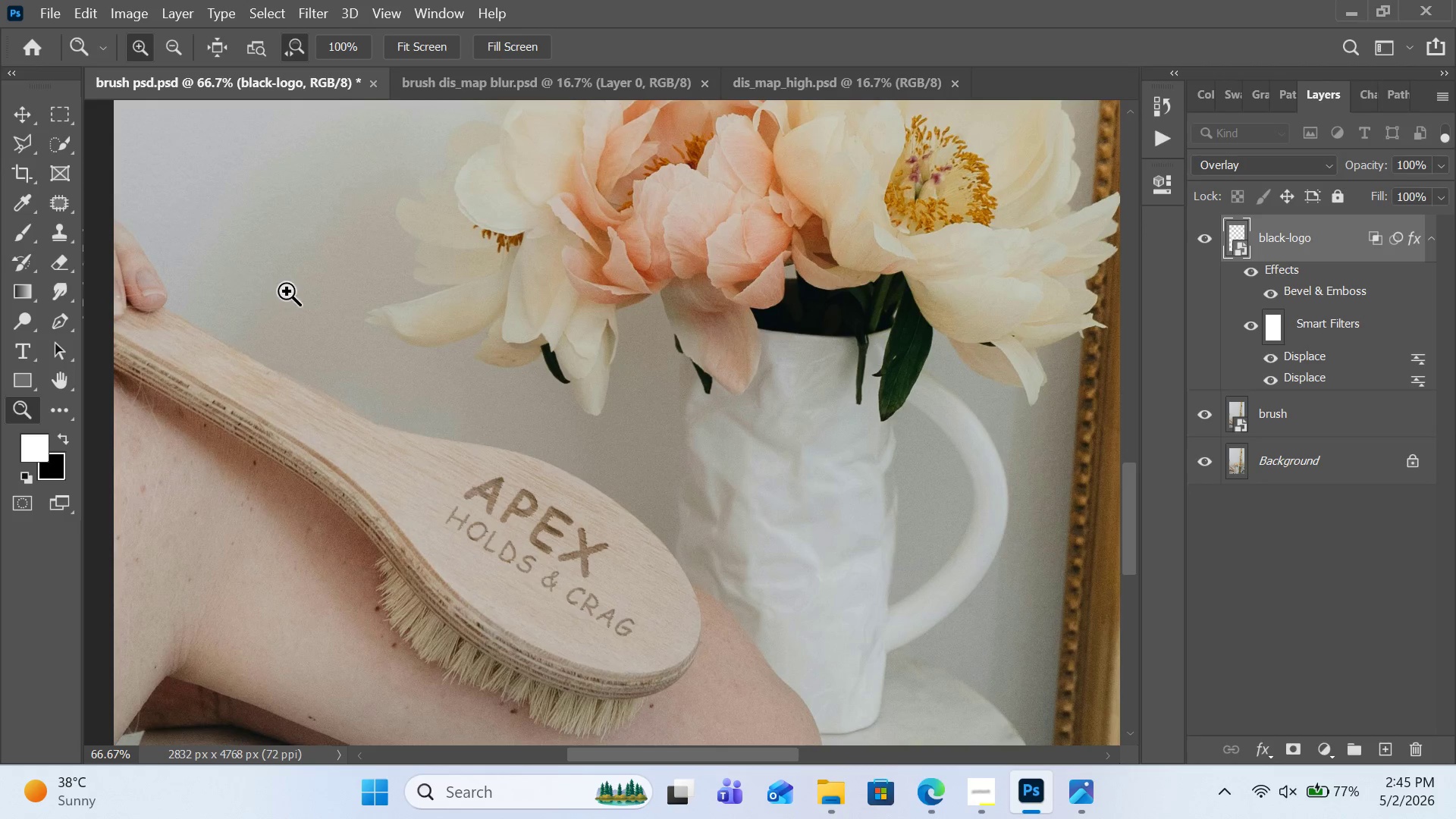 
key(Control+0)
 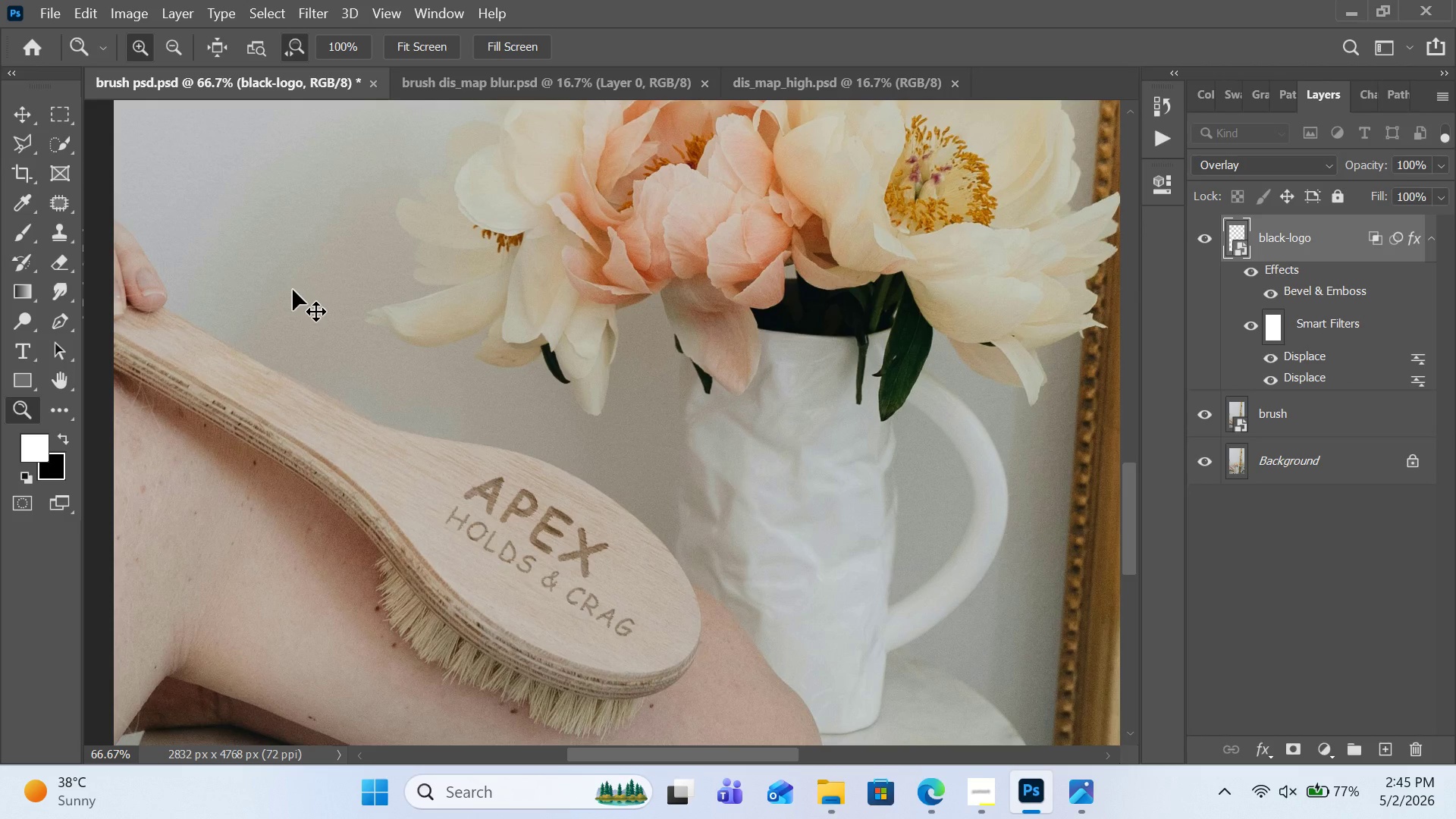 
key(Control+0)
 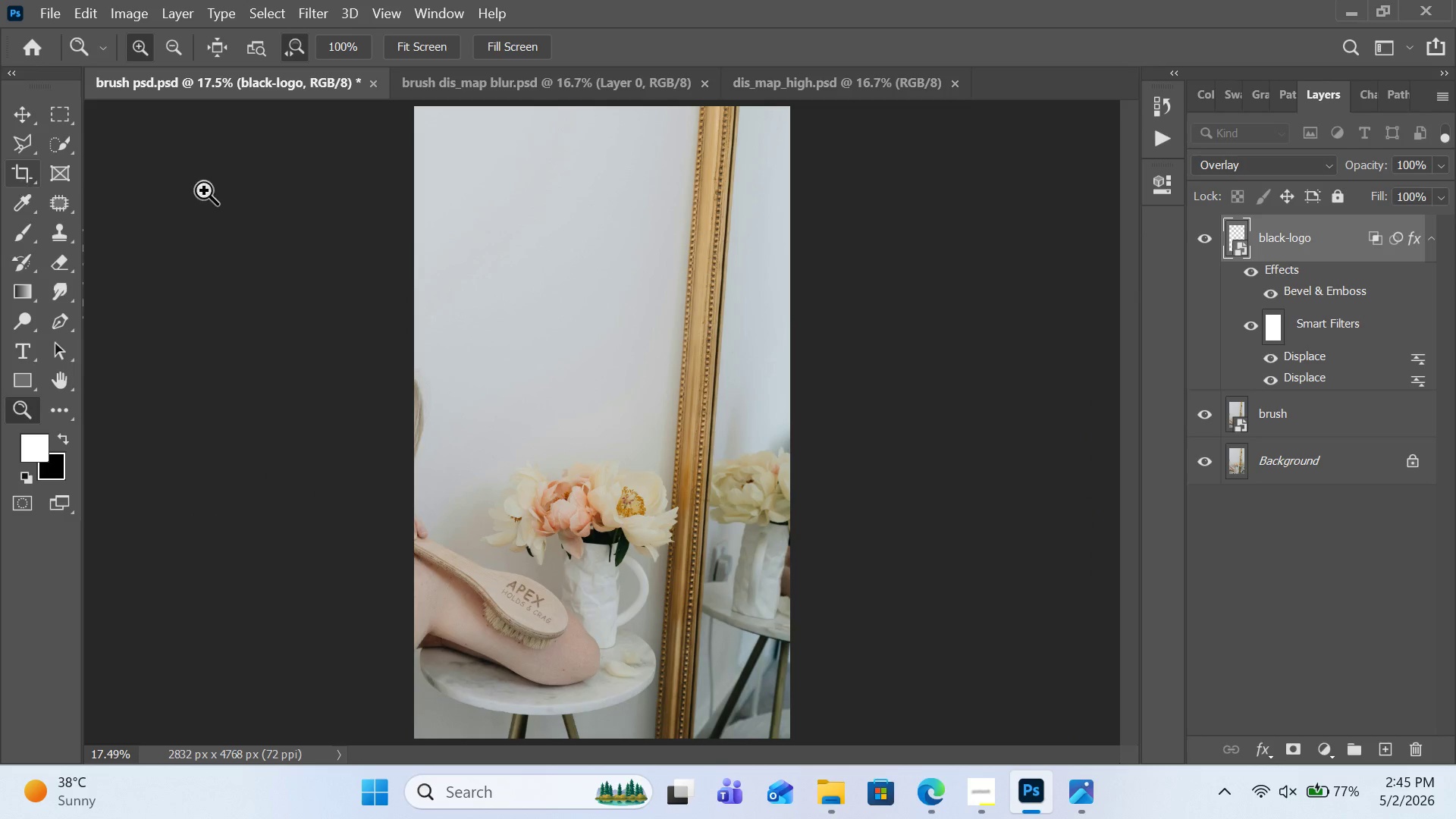 
double_click([1314, 538])
 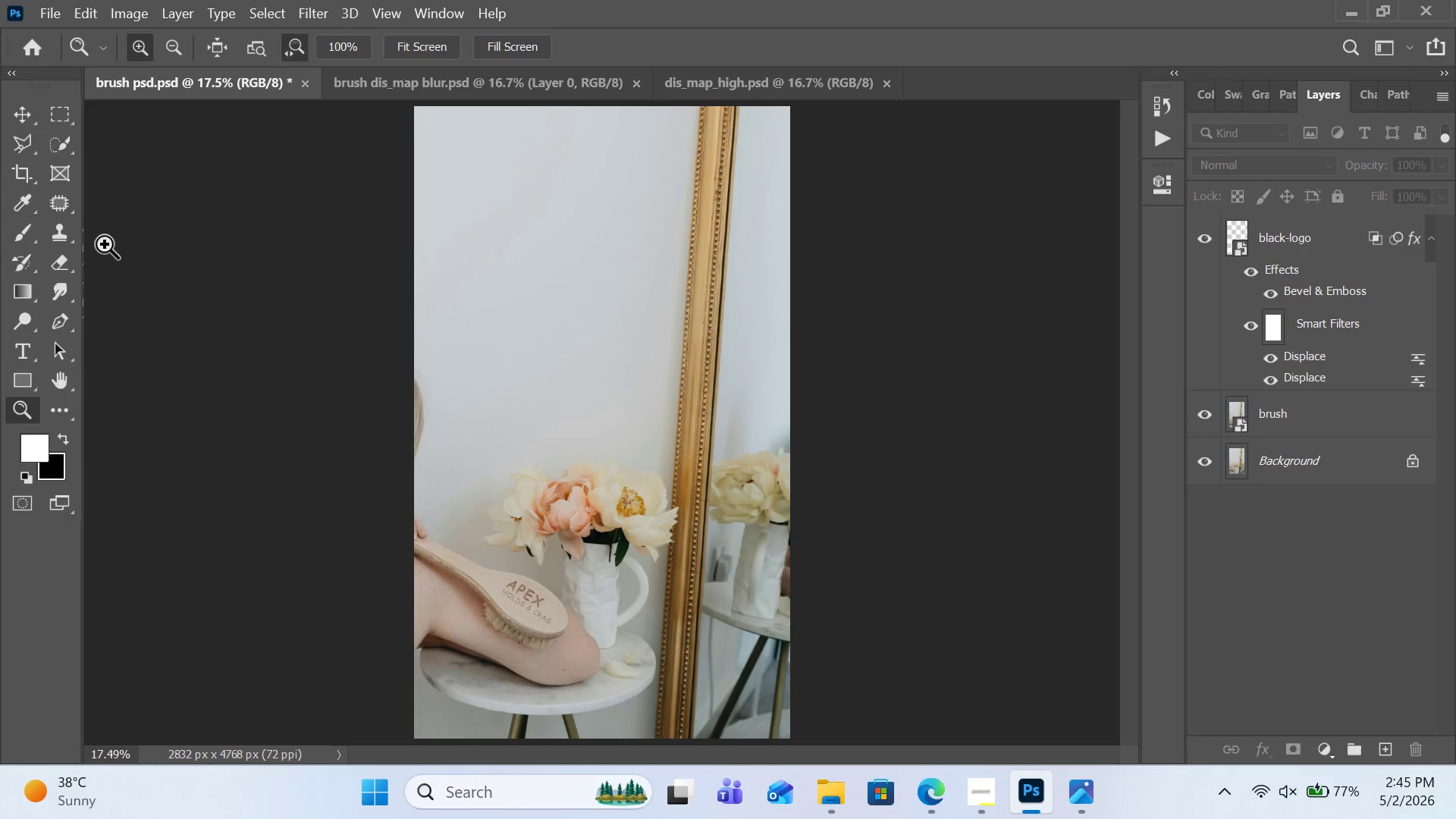 
left_click([13, 175])
 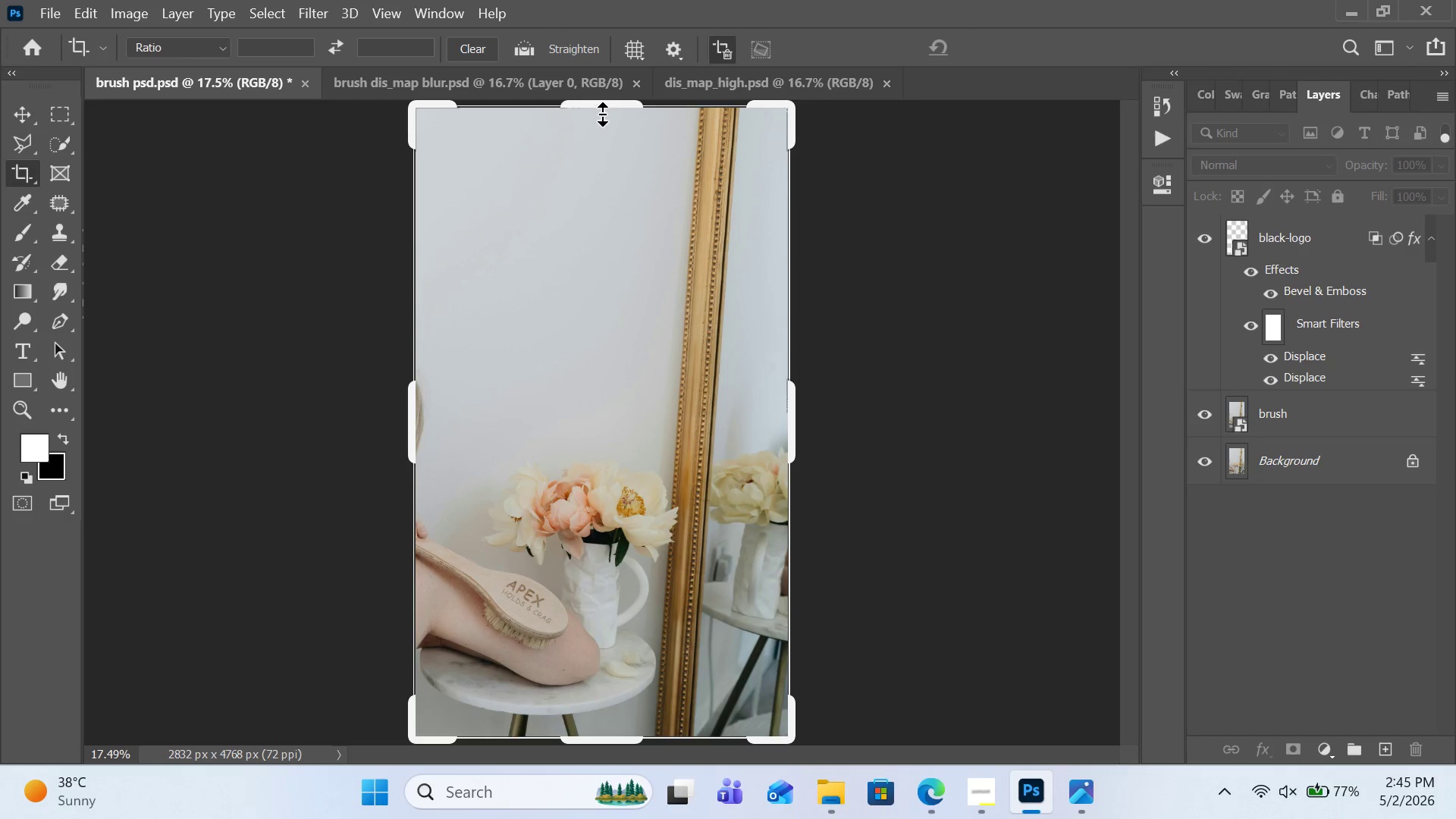 
left_click_drag(start_coordinate=[604, 109], to_coordinate=[604, 127])
 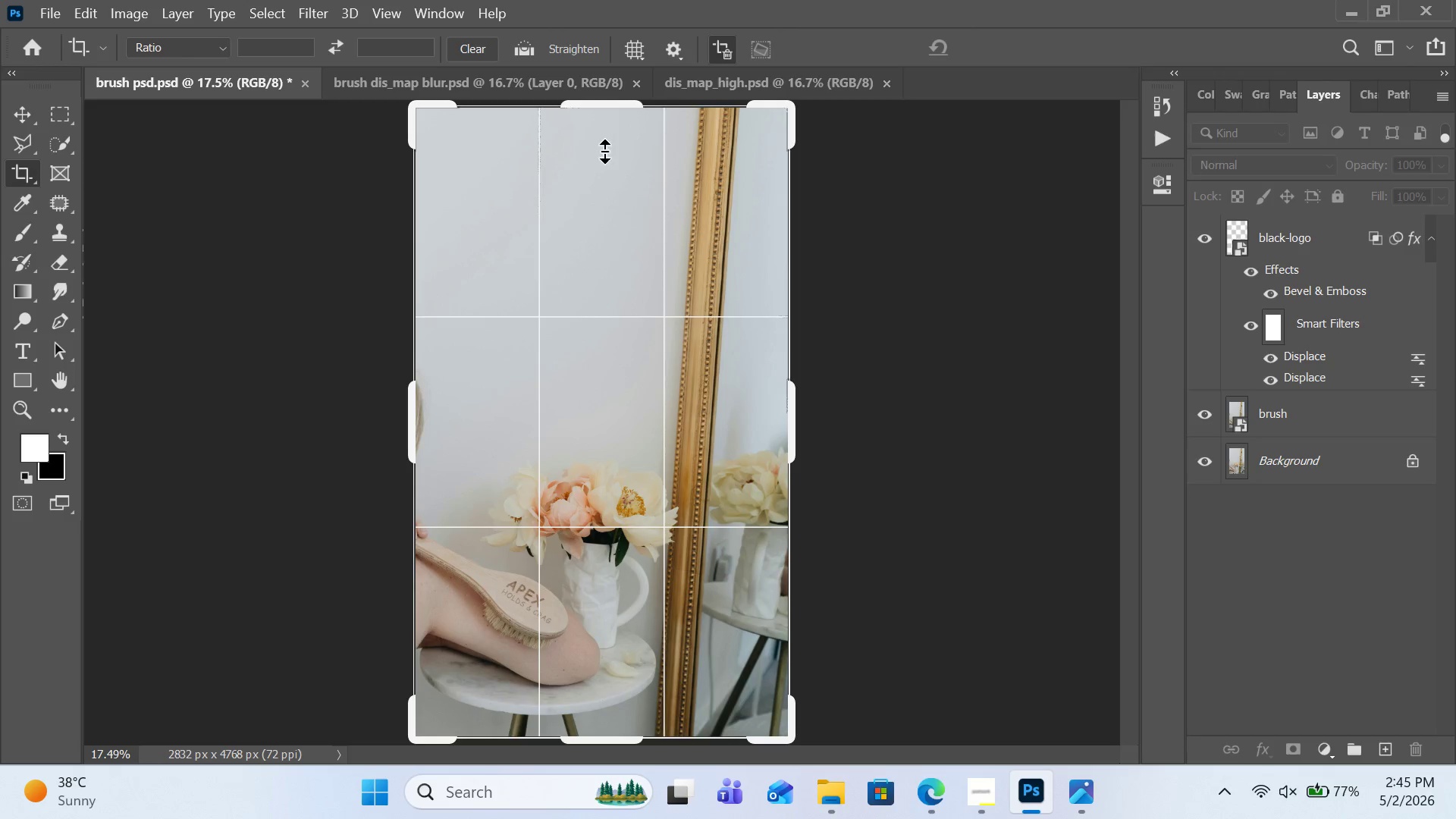 
left_click_drag(start_coordinate=[604, 133], to_coordinate=[604, 137])
 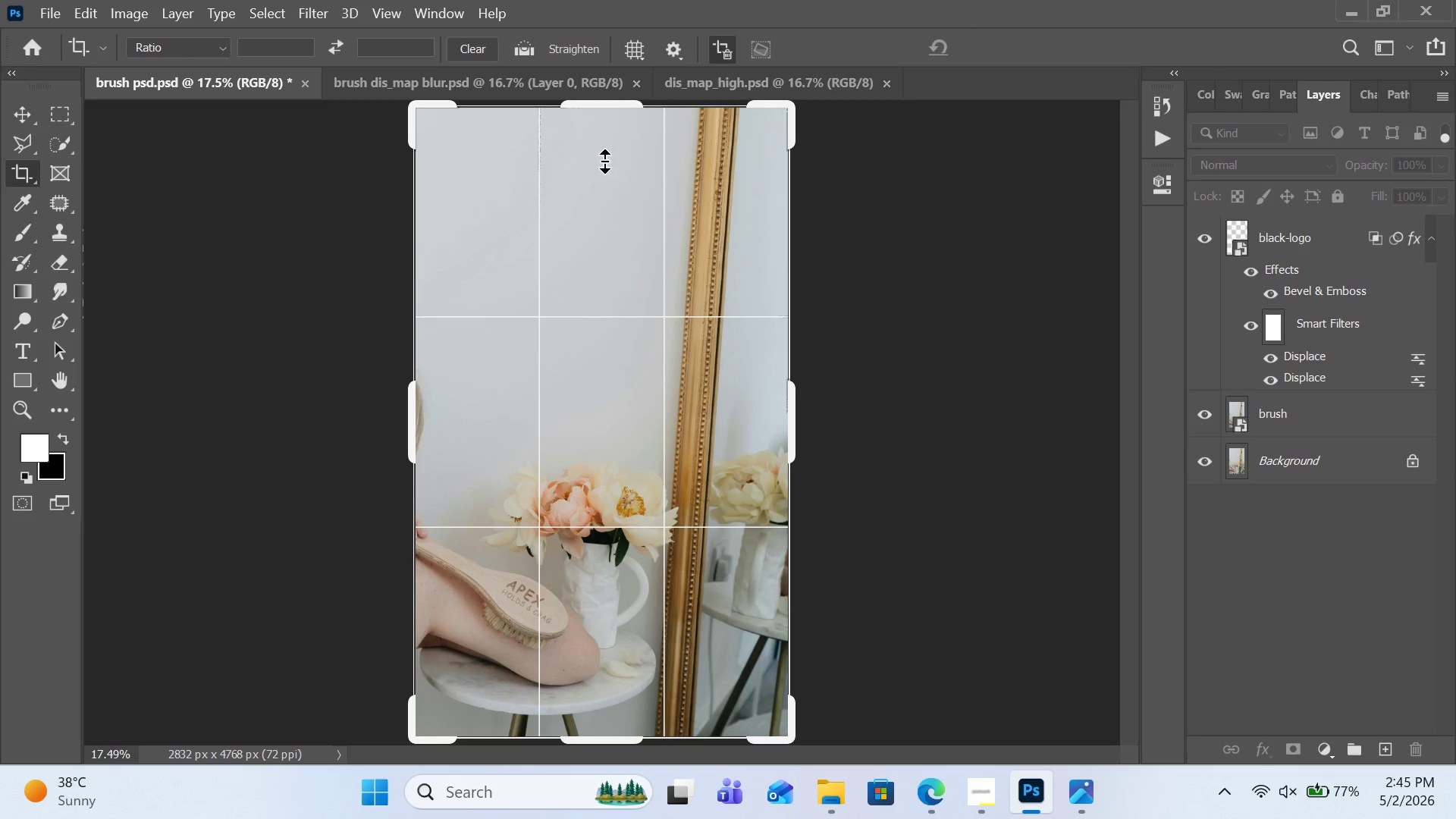 
left_click_drag(start_coordinate=[604, 143], to_coordinate=[612, 195])
 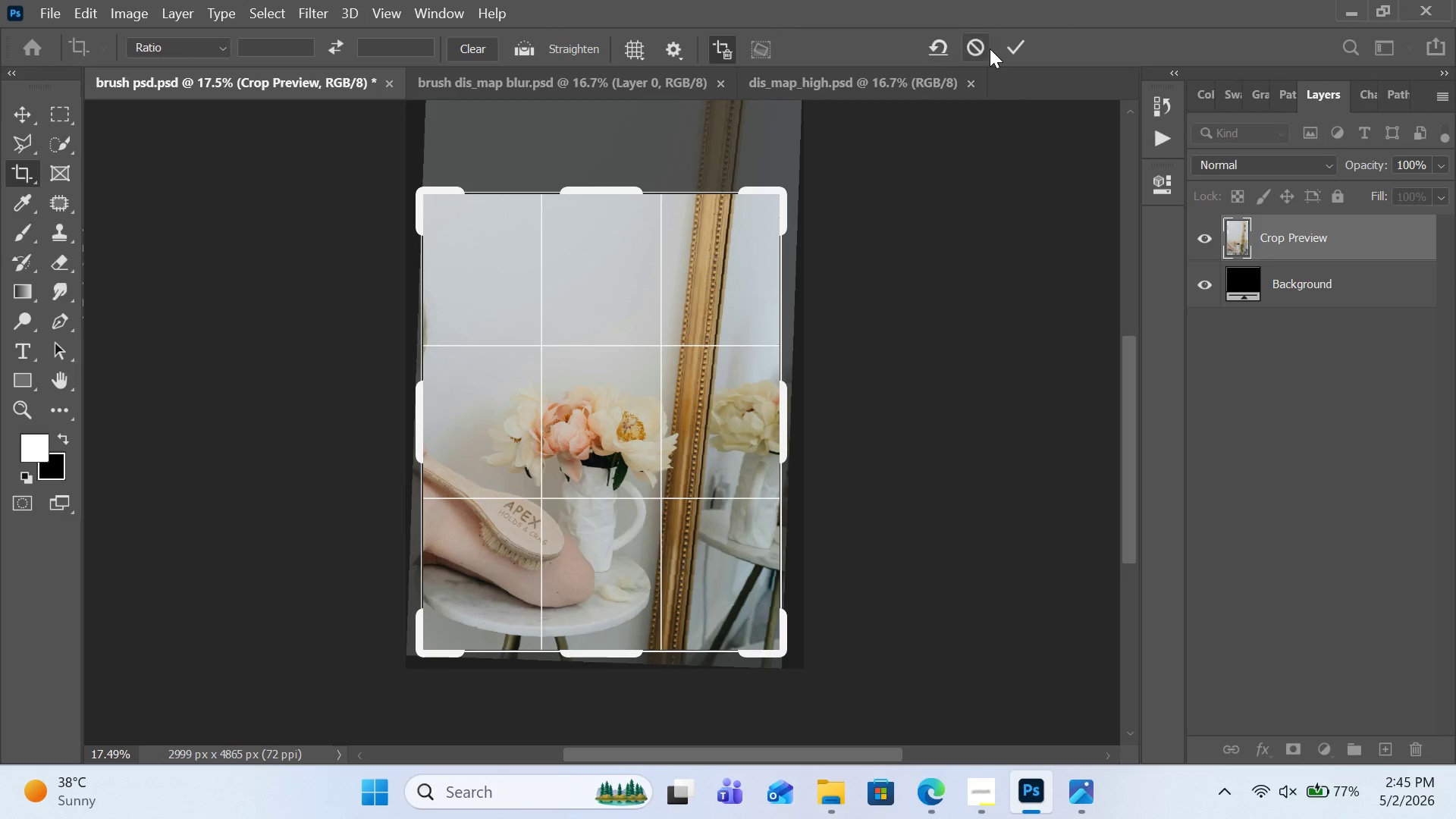 
left_click([1015, 43])
 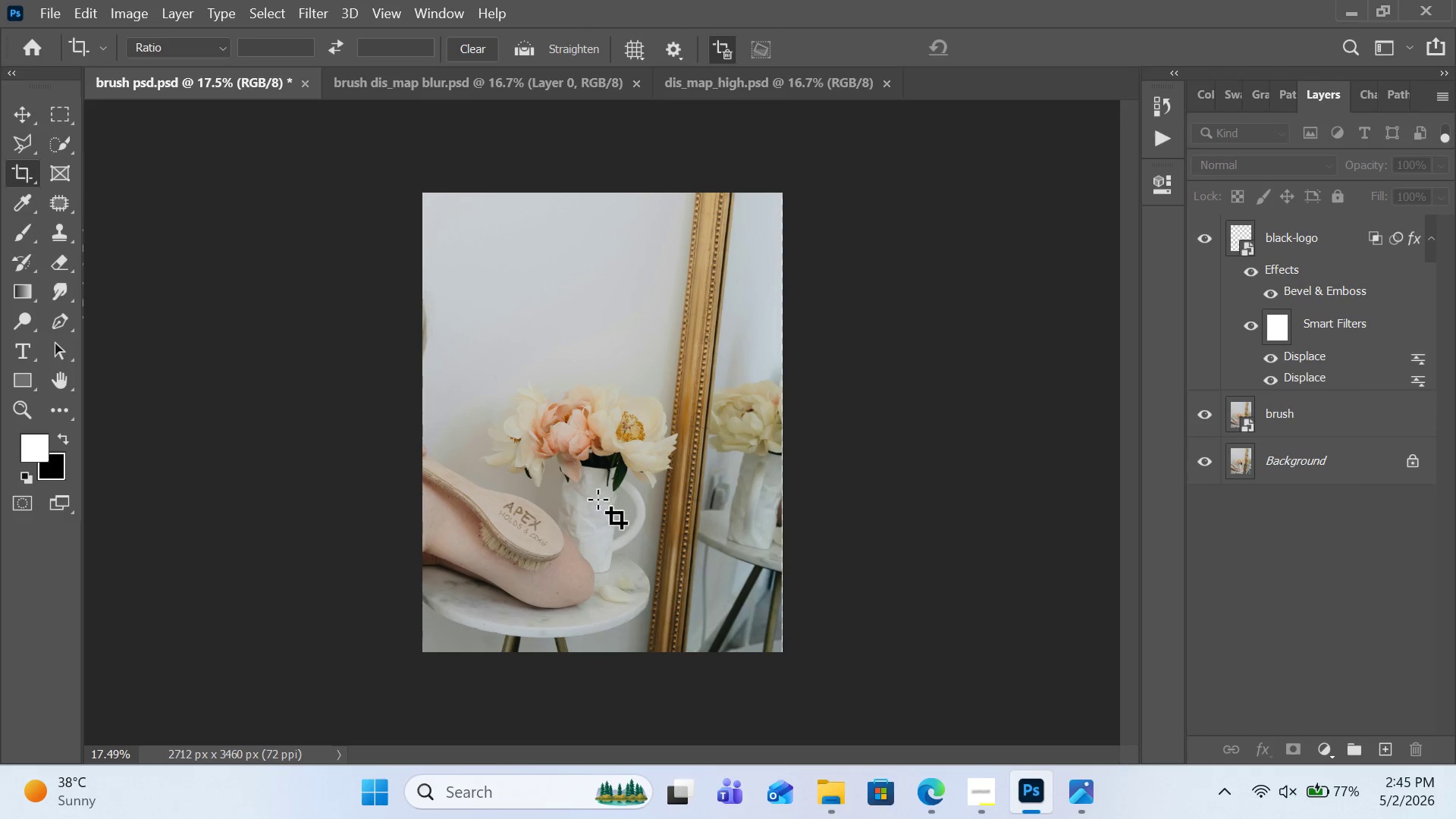 
double_click([13, 413])
 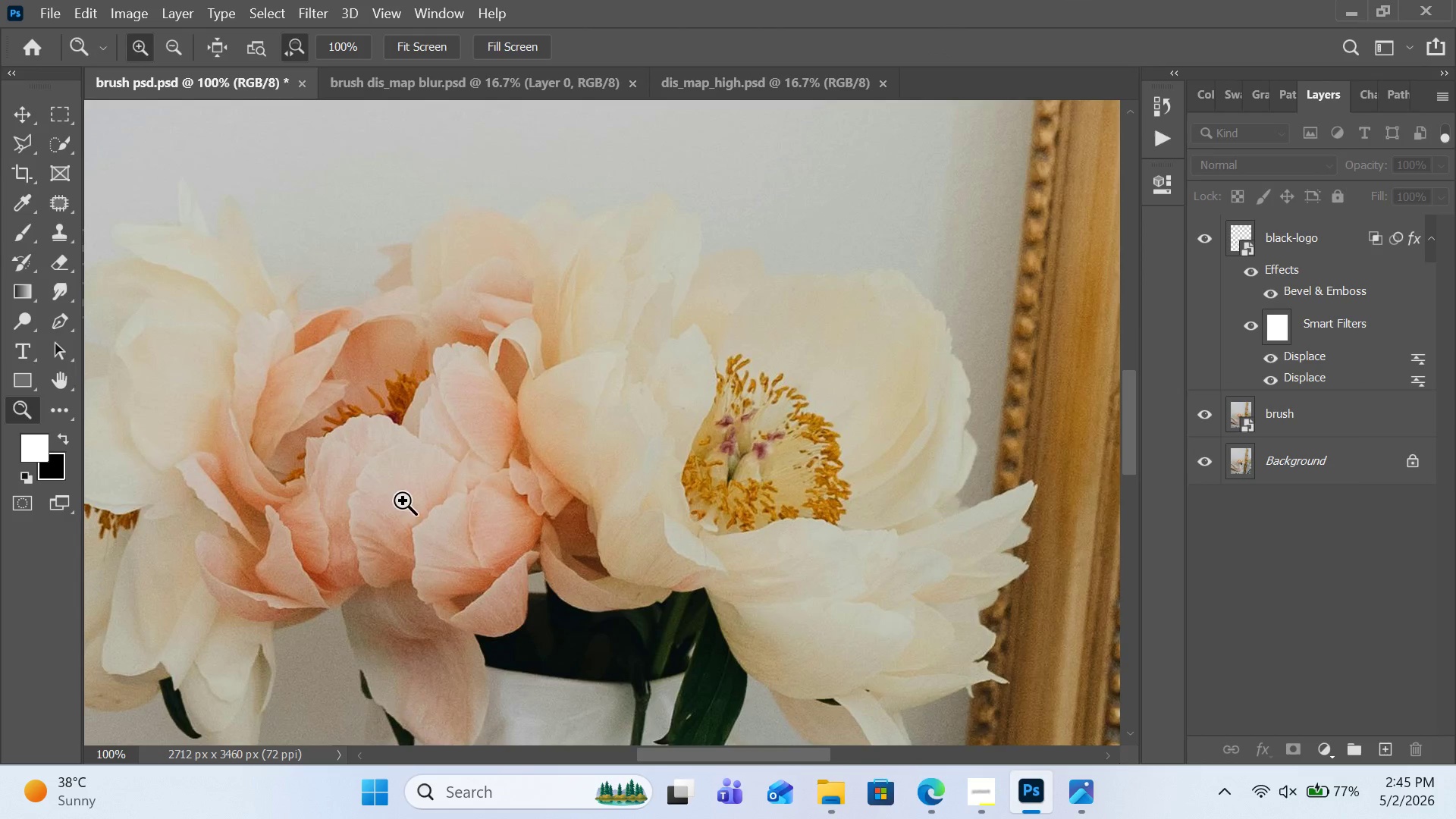 
scroll: coordinate [420, 476], scroll_direction: down, amount: 19.0
 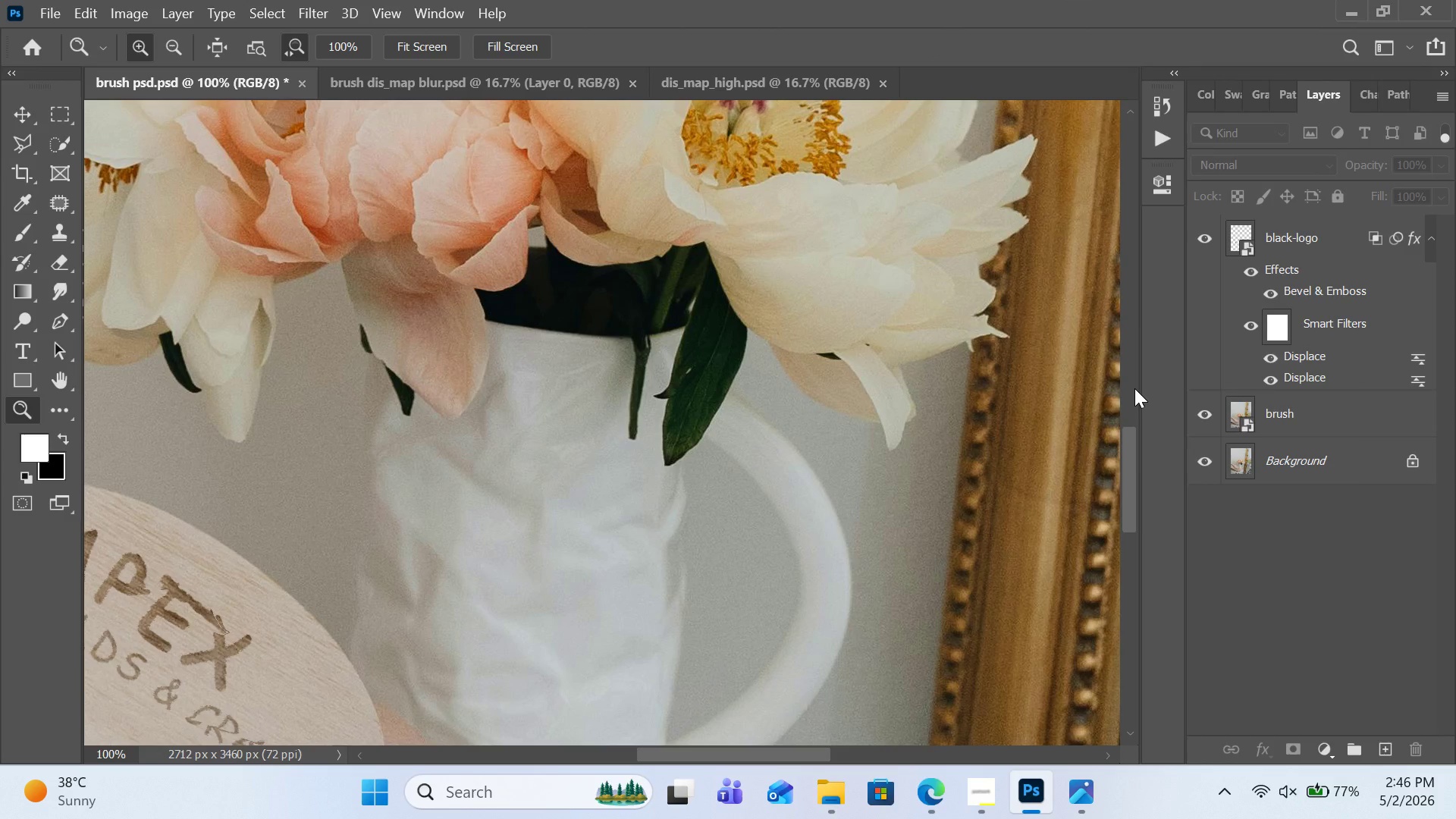 
wait(11.04)
 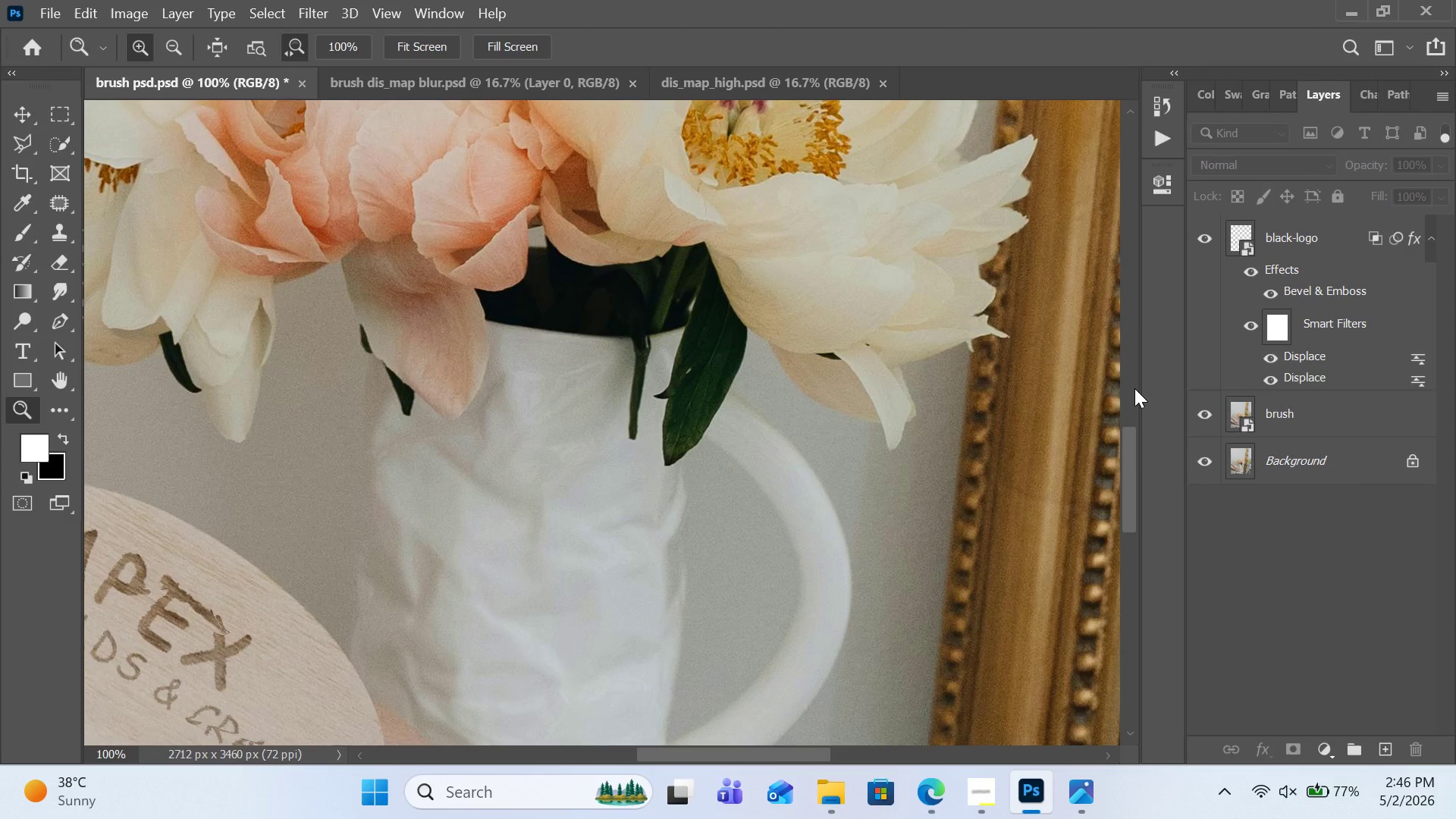 
key(Control+Z)
 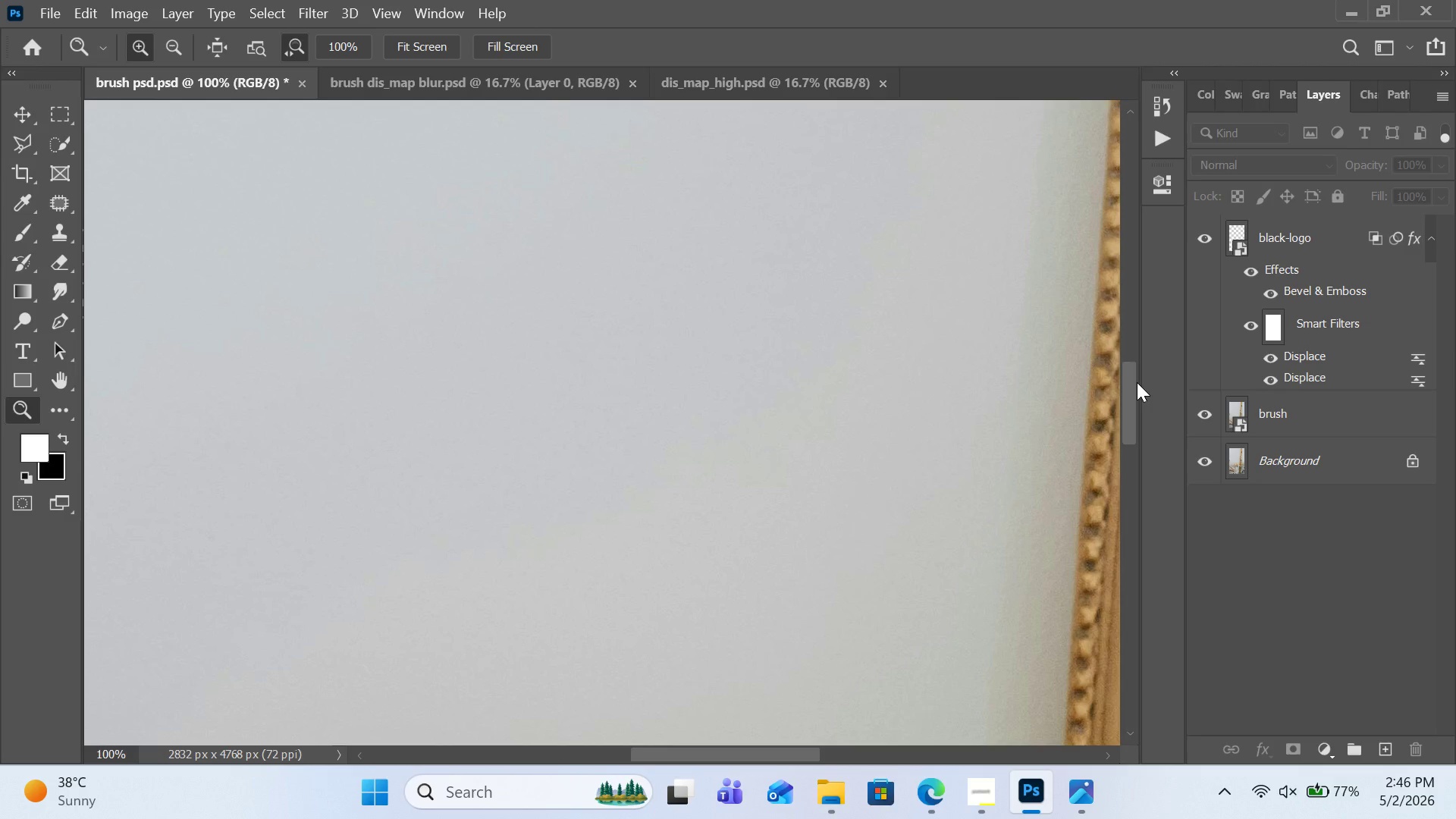 
key(Control+0)
 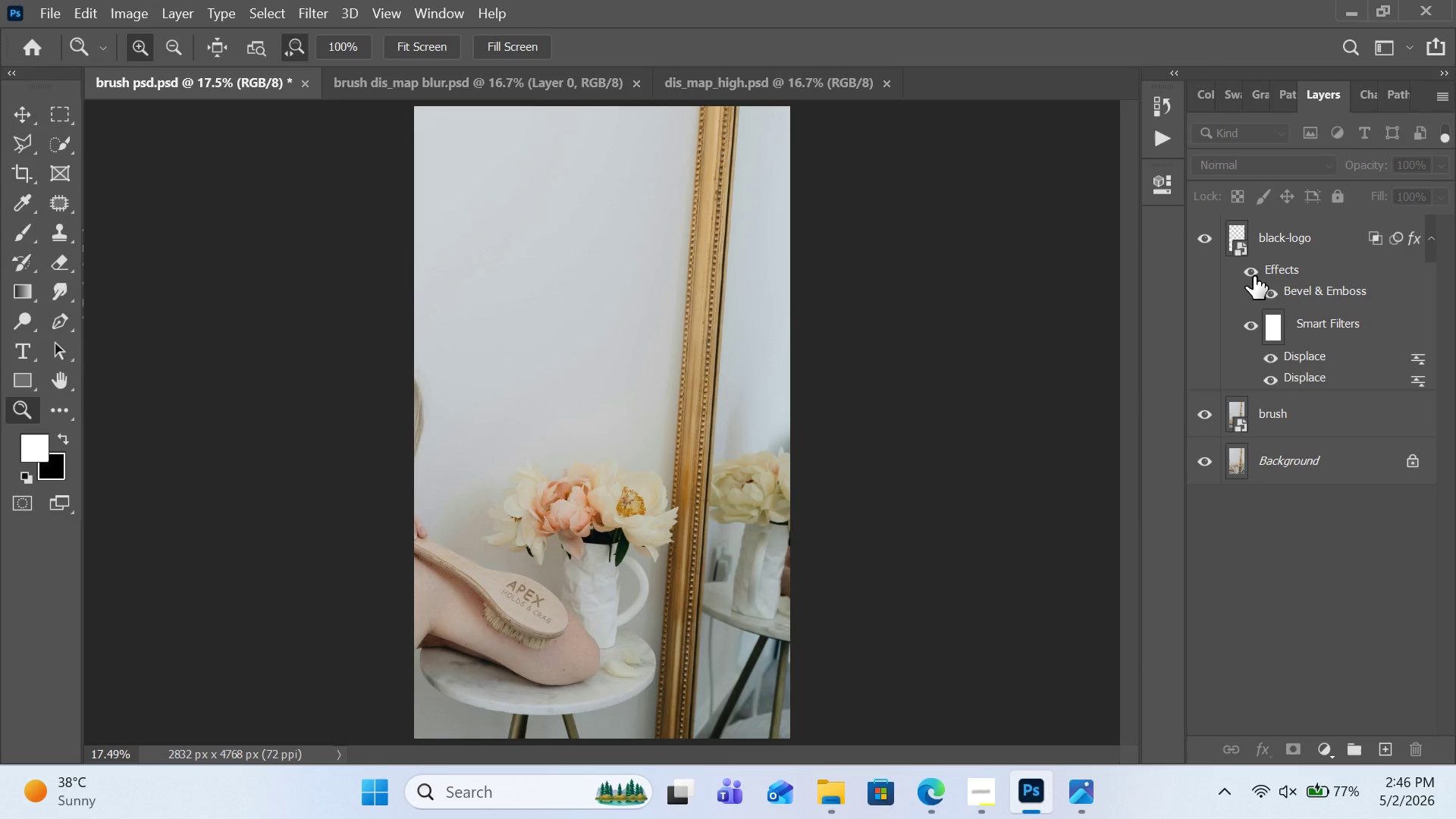 
left_click([1254, 276])
 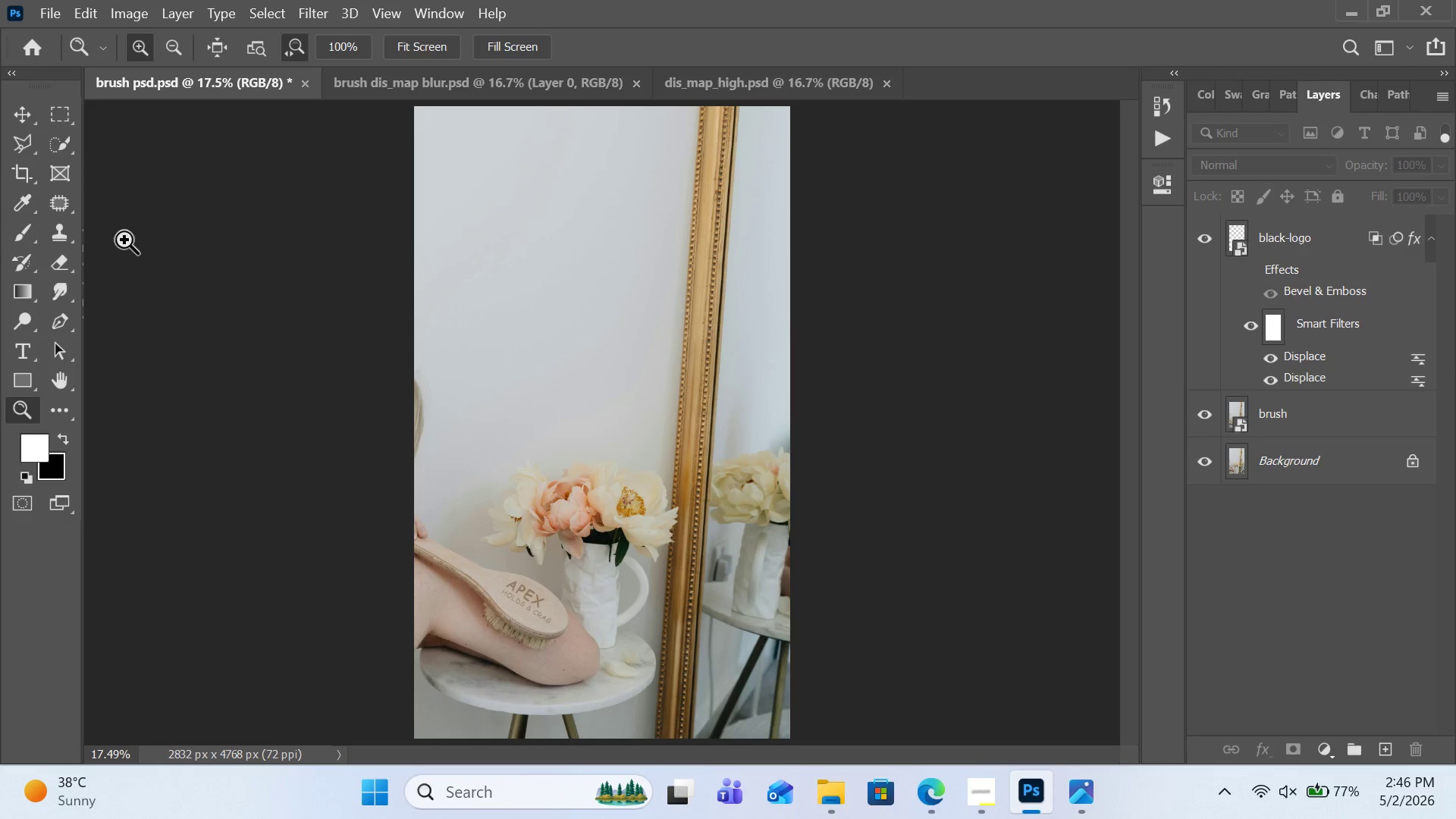 
double_click([27, 175])
 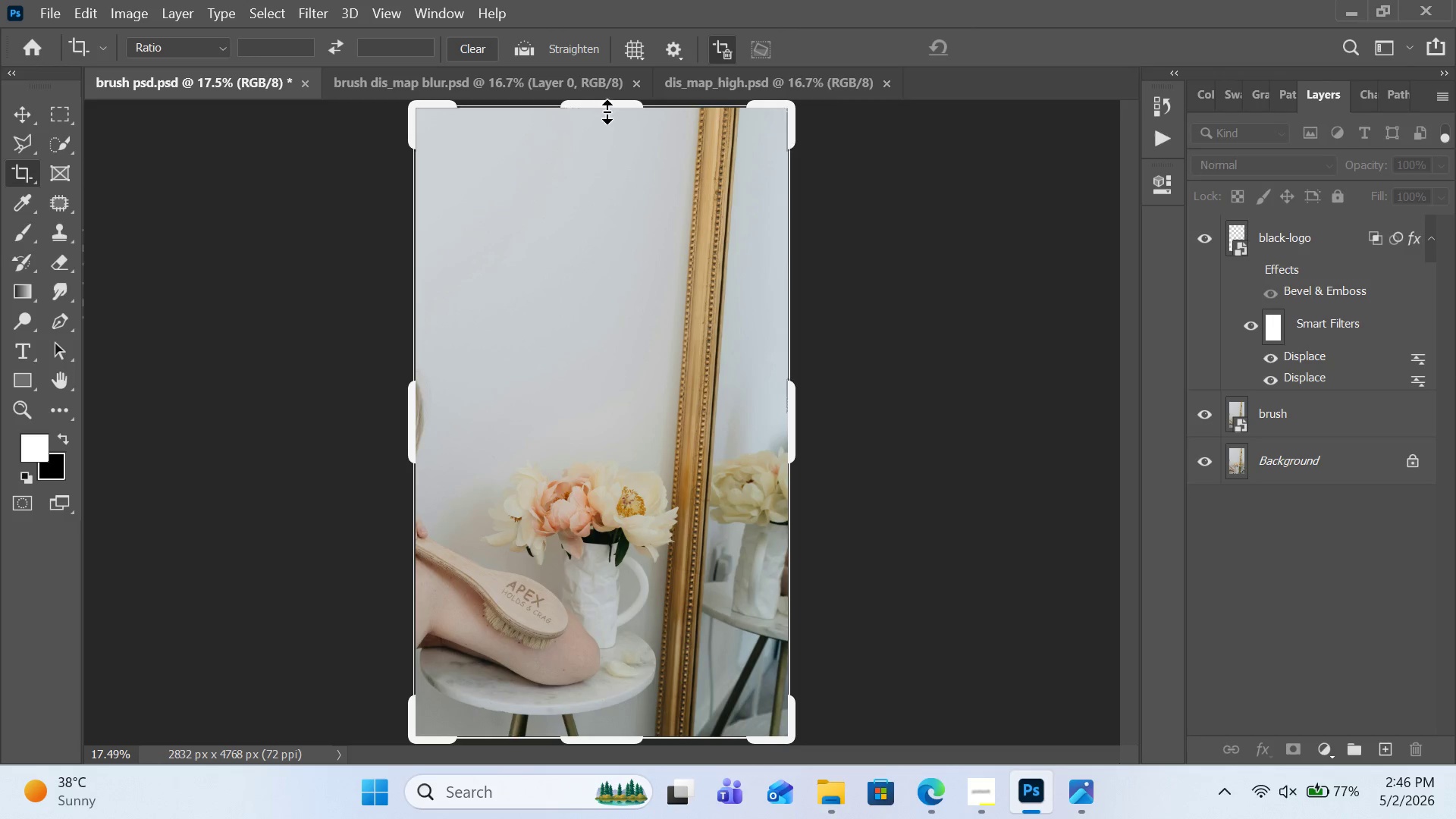 
left_click_drag(start_coordinate=[610, 109], to_coordinate=[613, 133])
 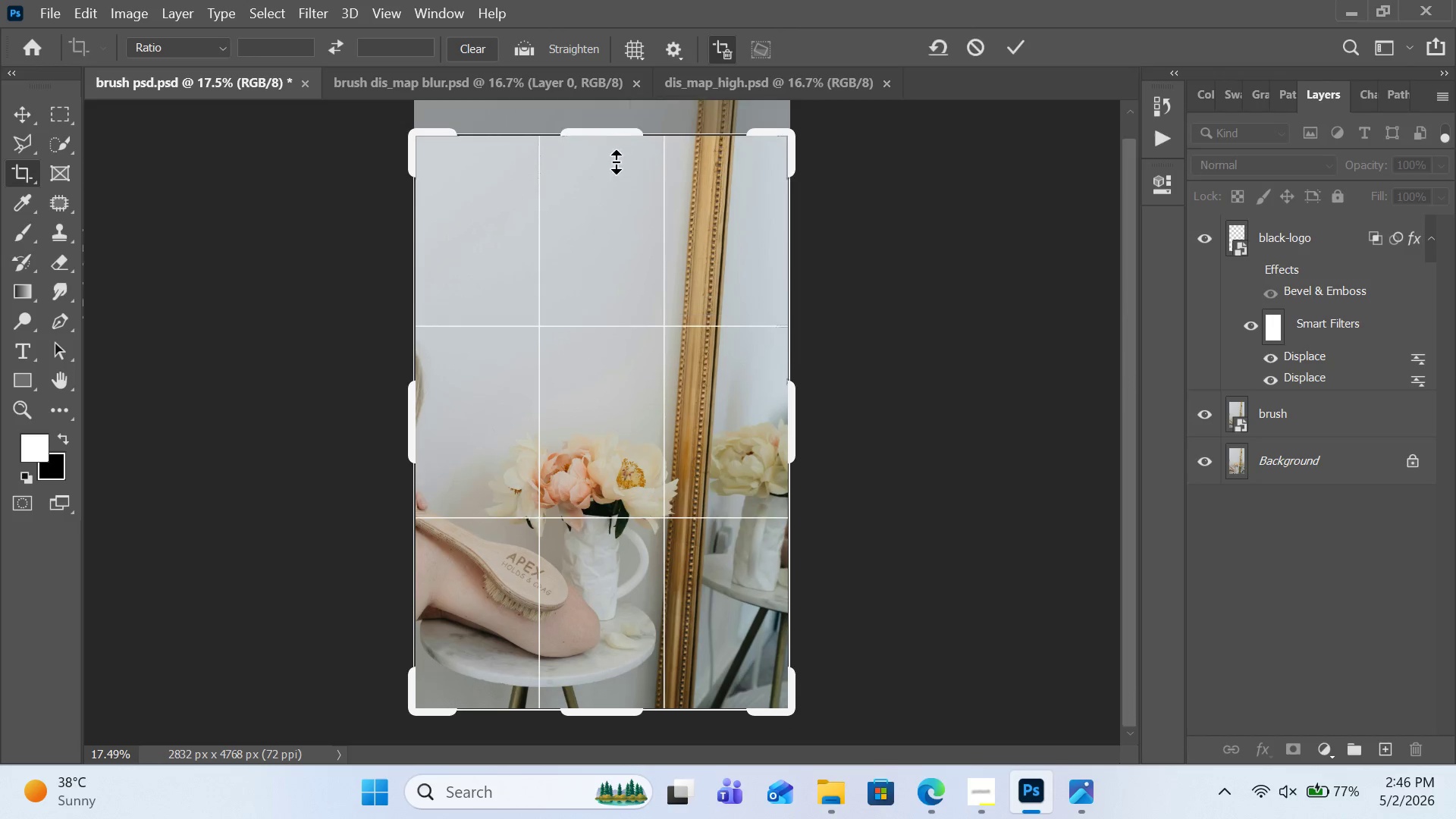 
left_click_drag(start_coordinate=[613, 147], to_coordinate=[613, 153])
 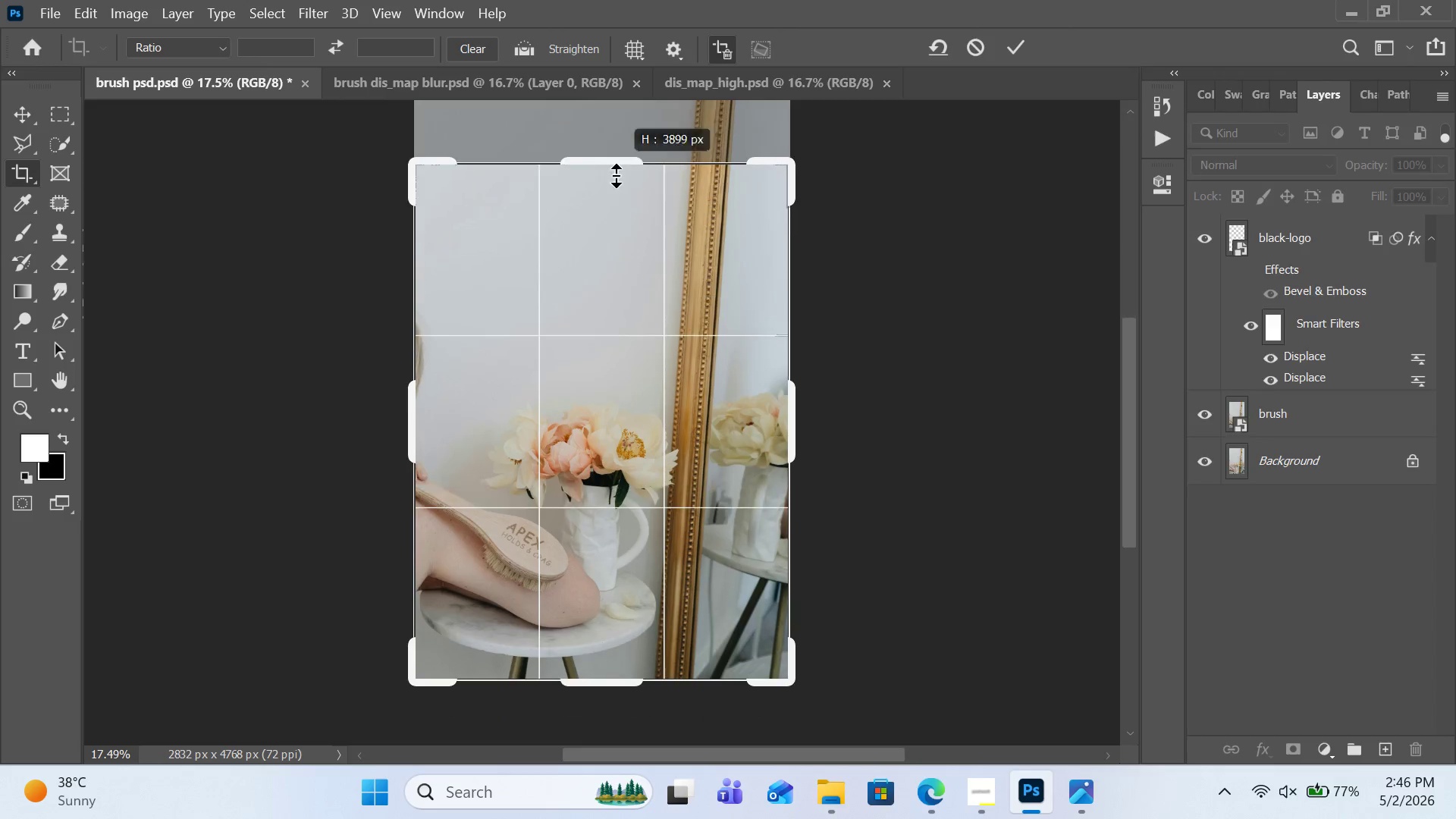 
left_click_drag(start_coordinate=[616, 165], to_coordinate=[617, 186])
 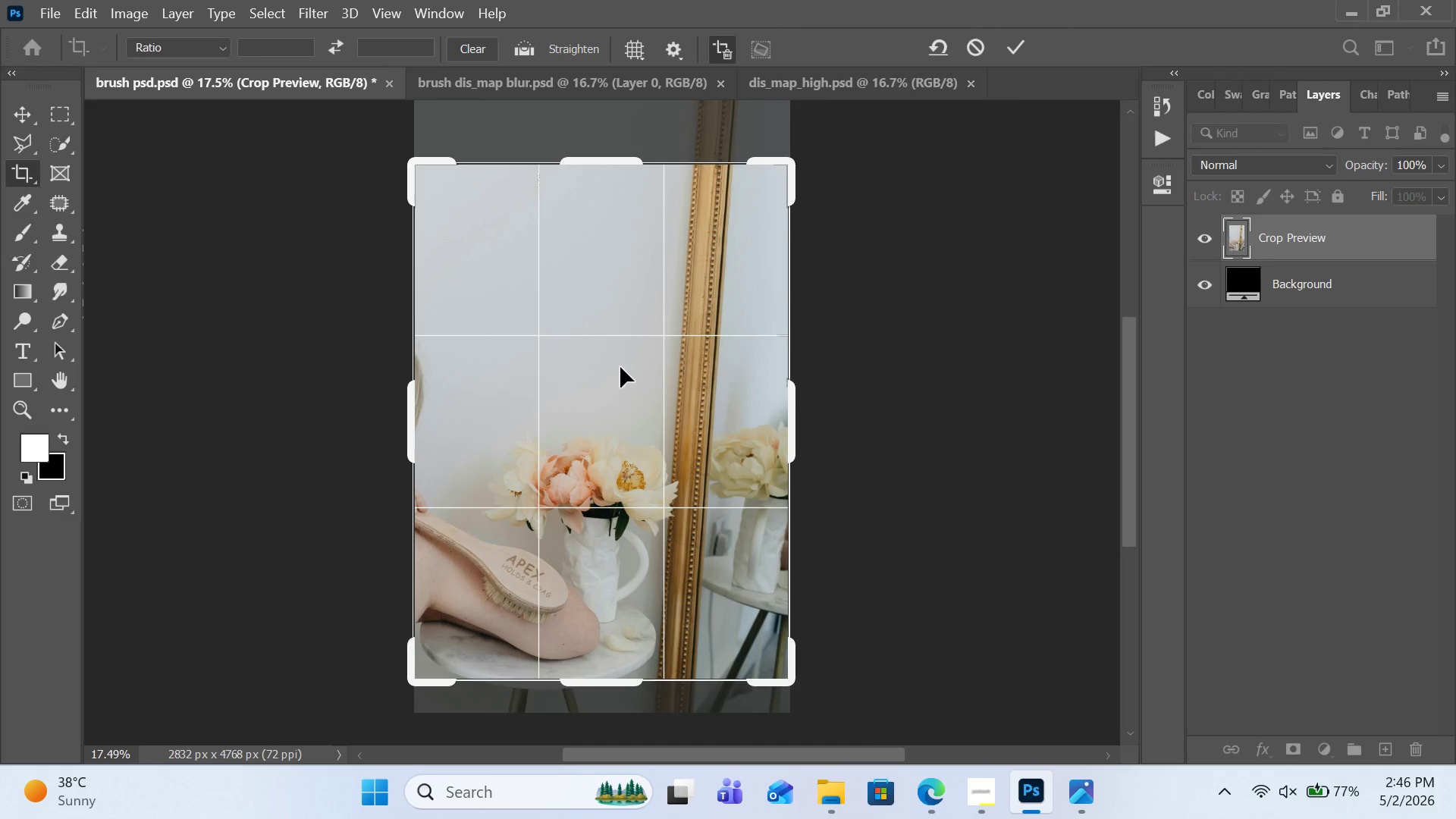 
left_click_drag(start_coordinate=[620, 367], to_coordinate=[629, 339])
 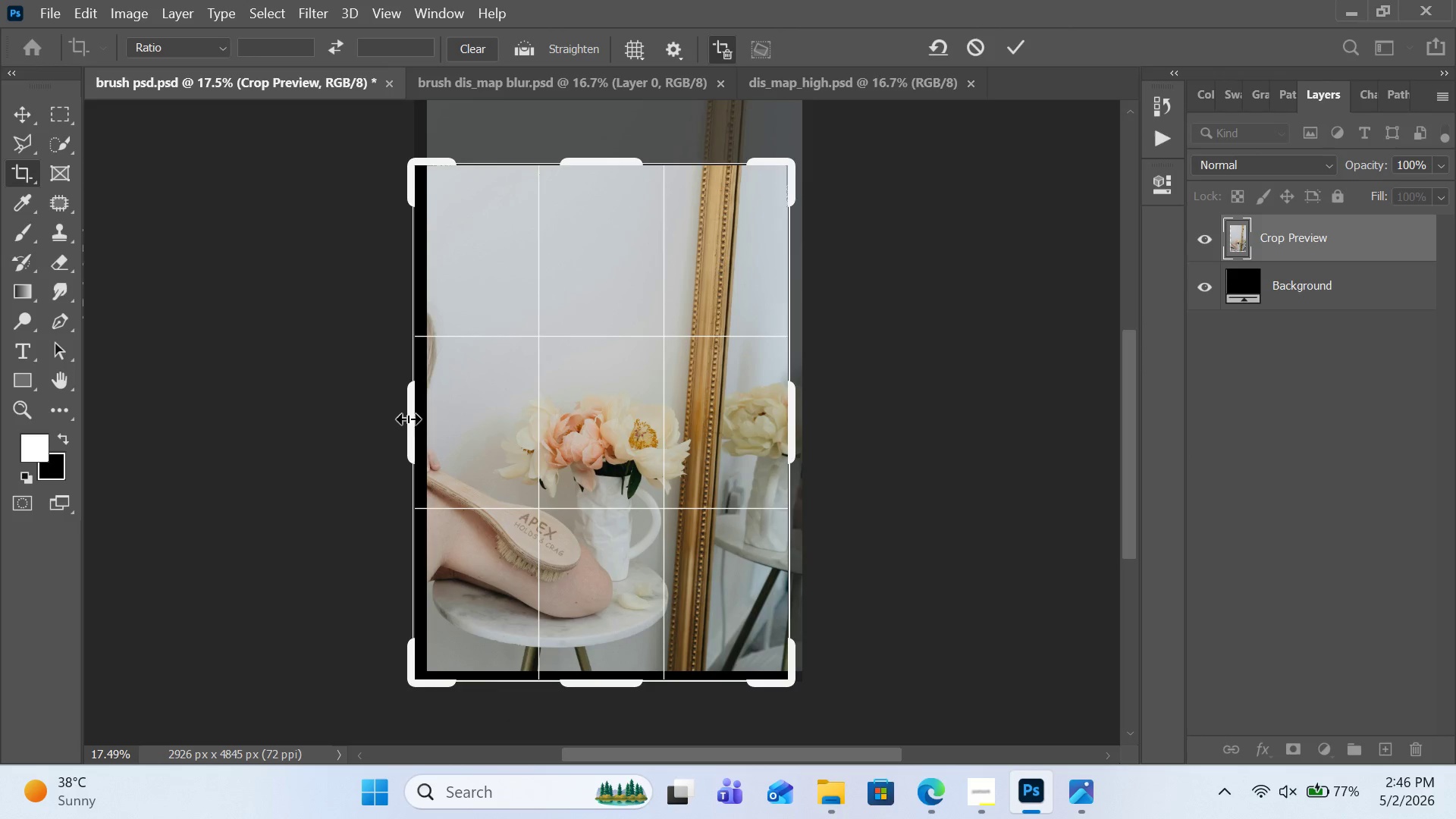 
left_click_drag(start_coordinate=[416, 417], to_coordinate=[426, 416])
 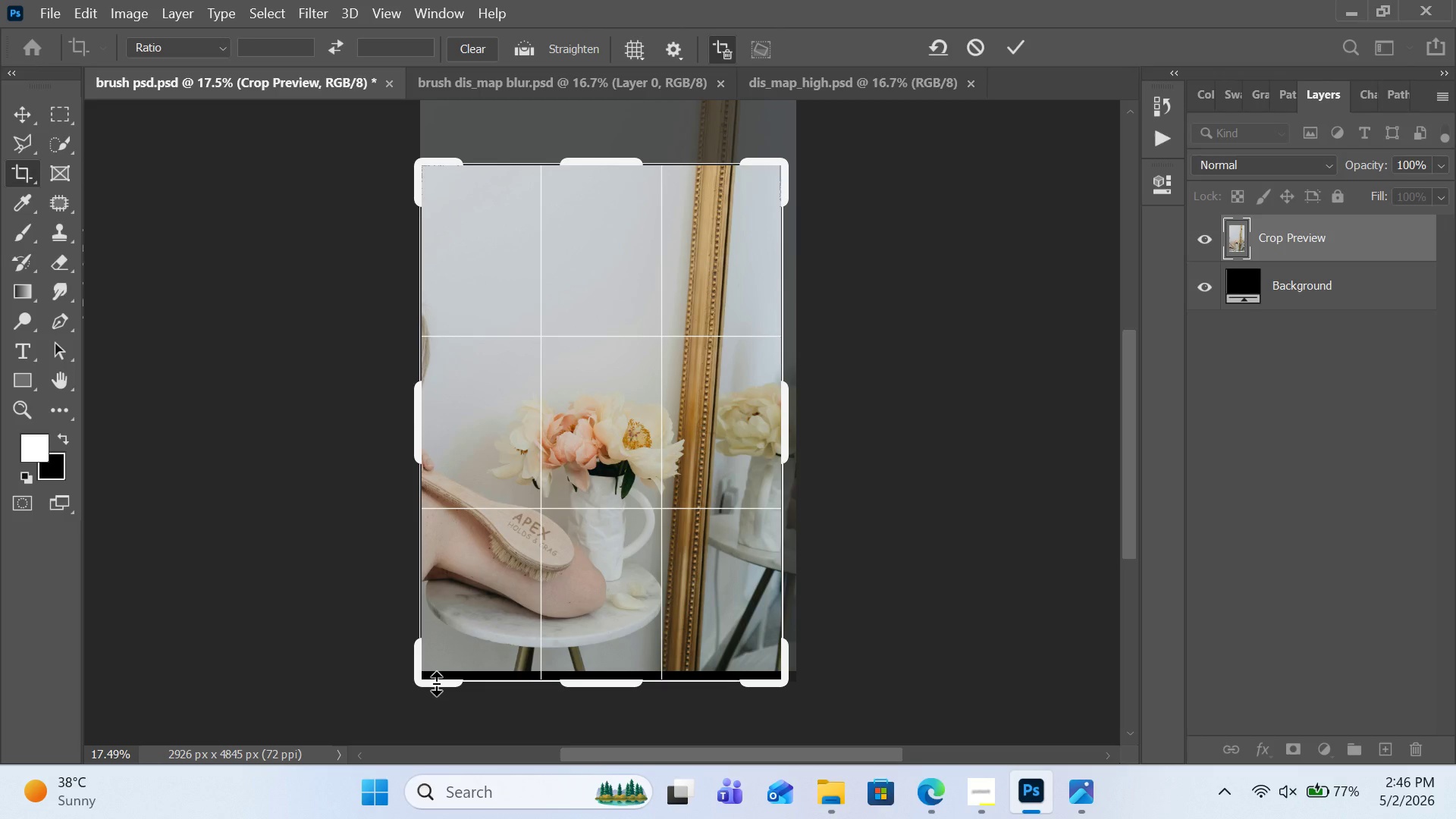 
left_click_drag(start_coordinate=[436, 683], to_coordinate=[442, 675])
 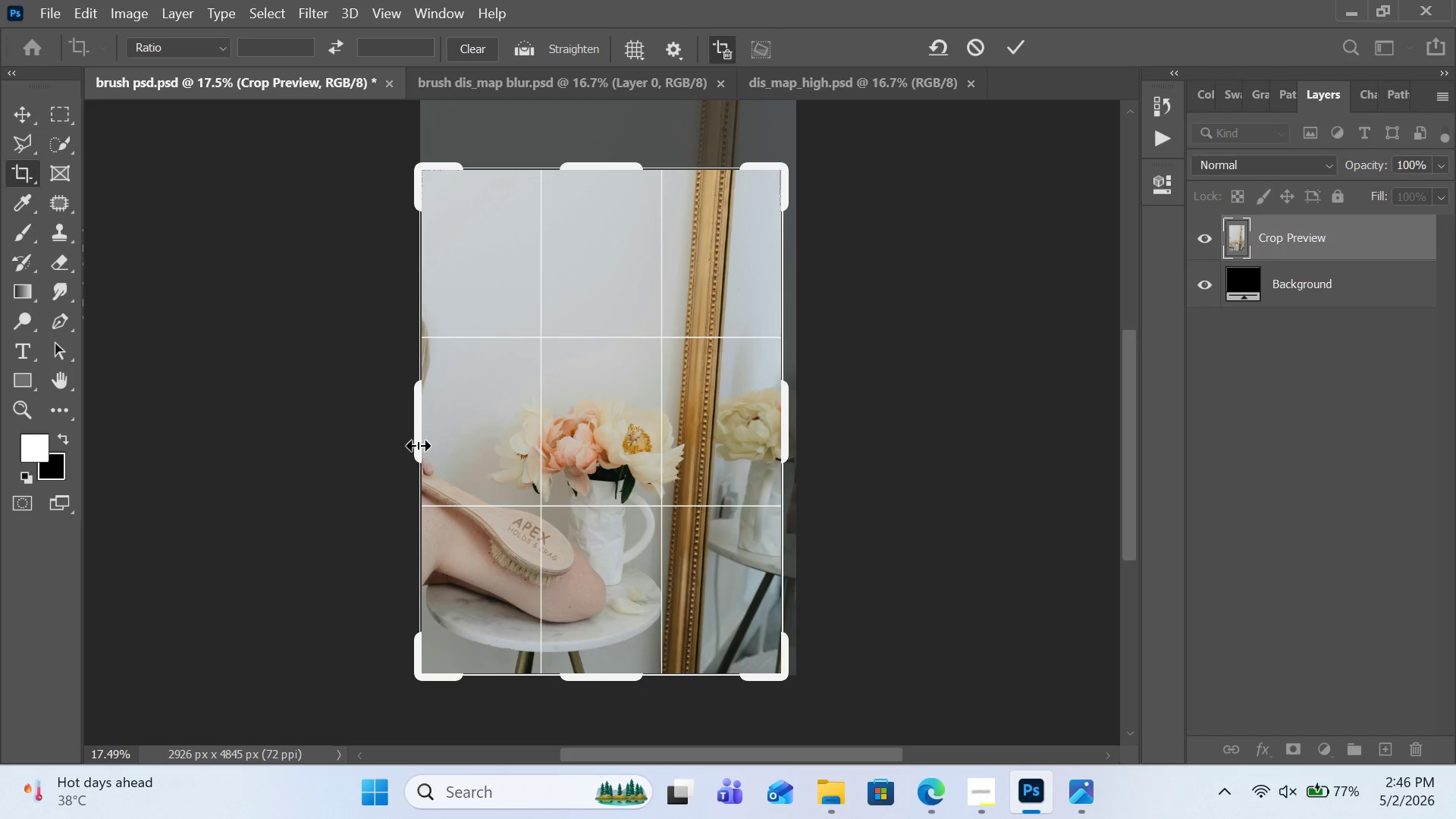 
left_click_drag(start_coordinate=[416, 444], to_coordinate=[422, 444])
 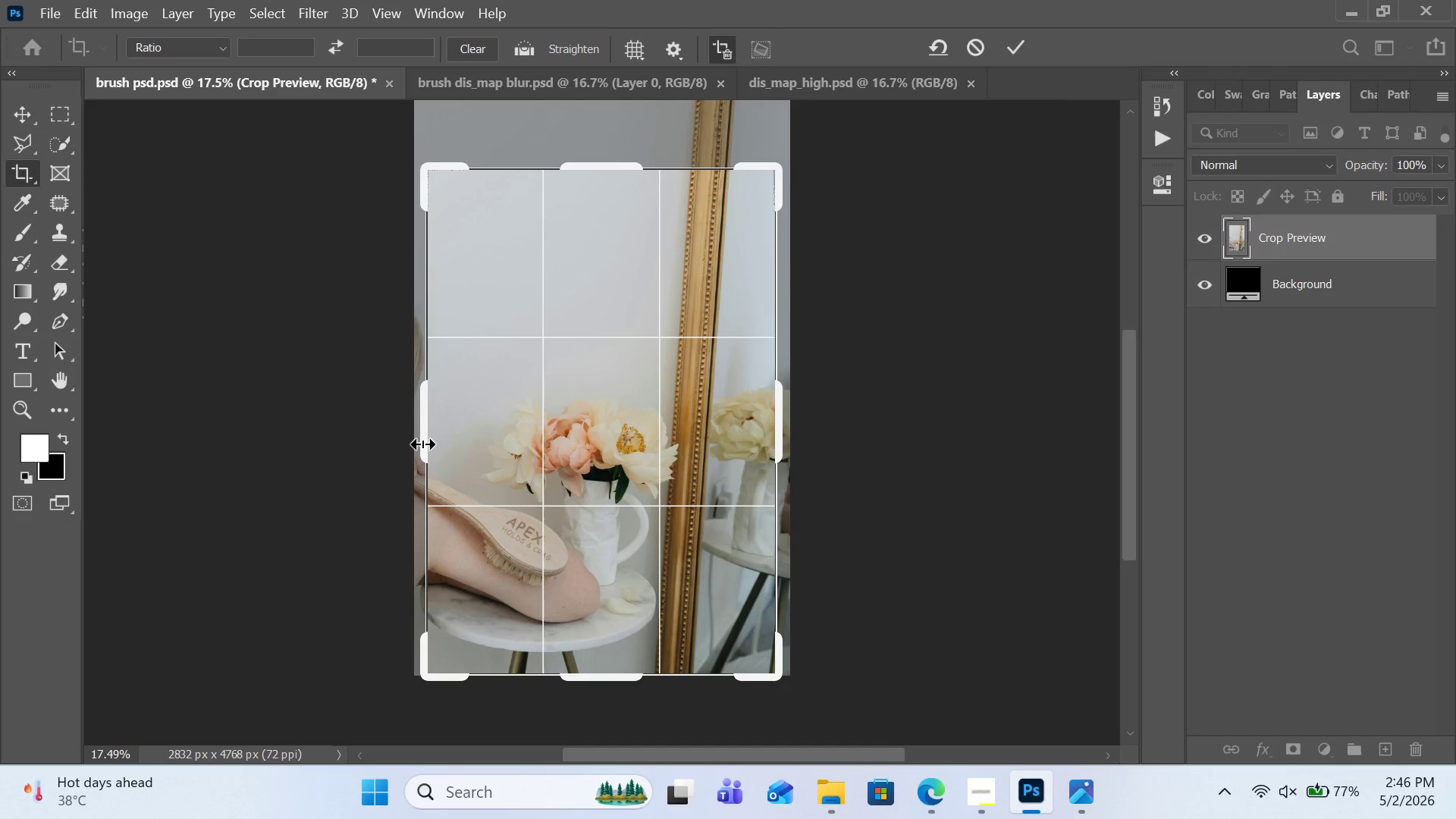 
left_click_drag(start_coordinate=[422, 444], to_coordinate=[418, 443])
 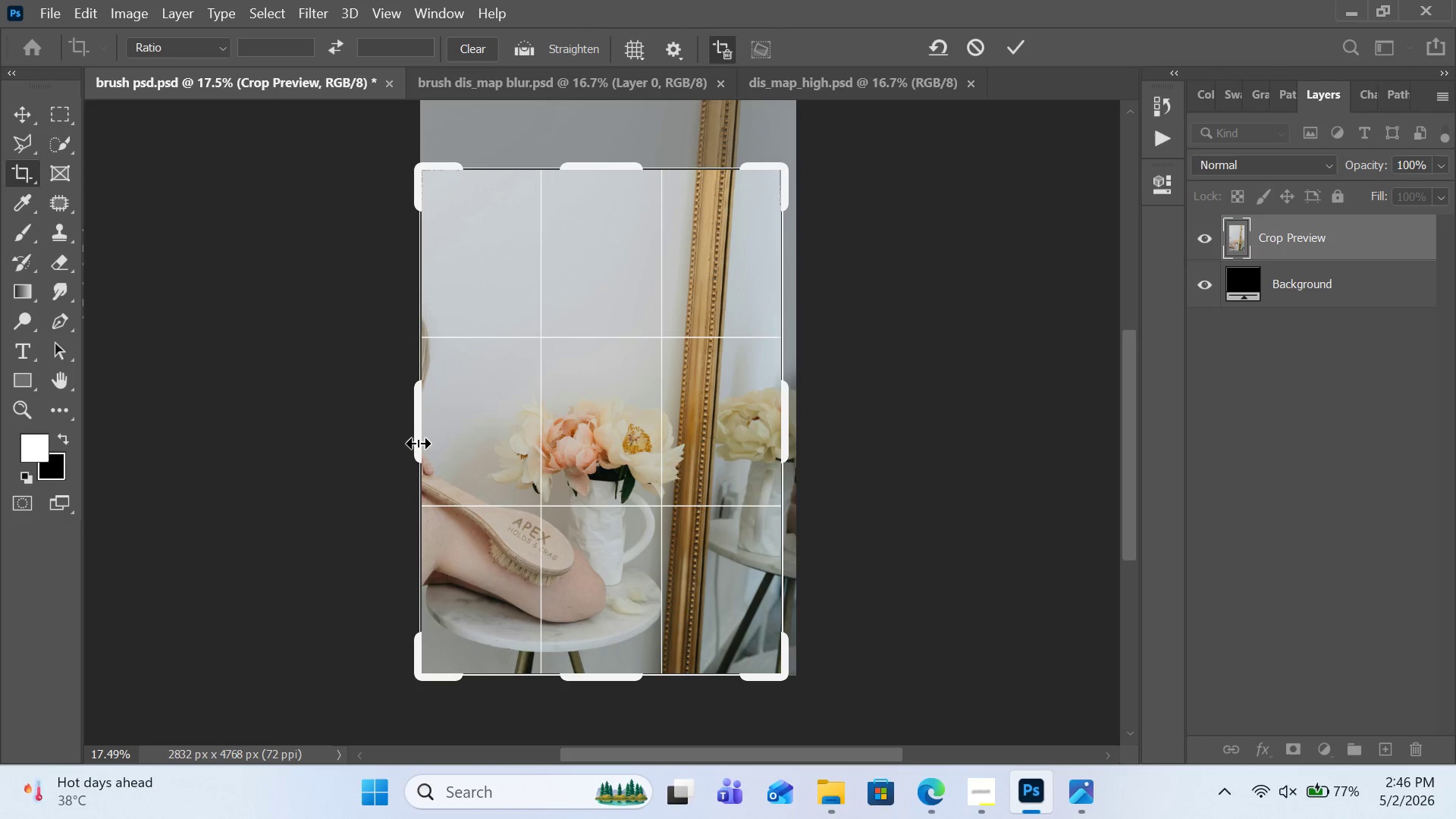 
left_click([418, 443])
 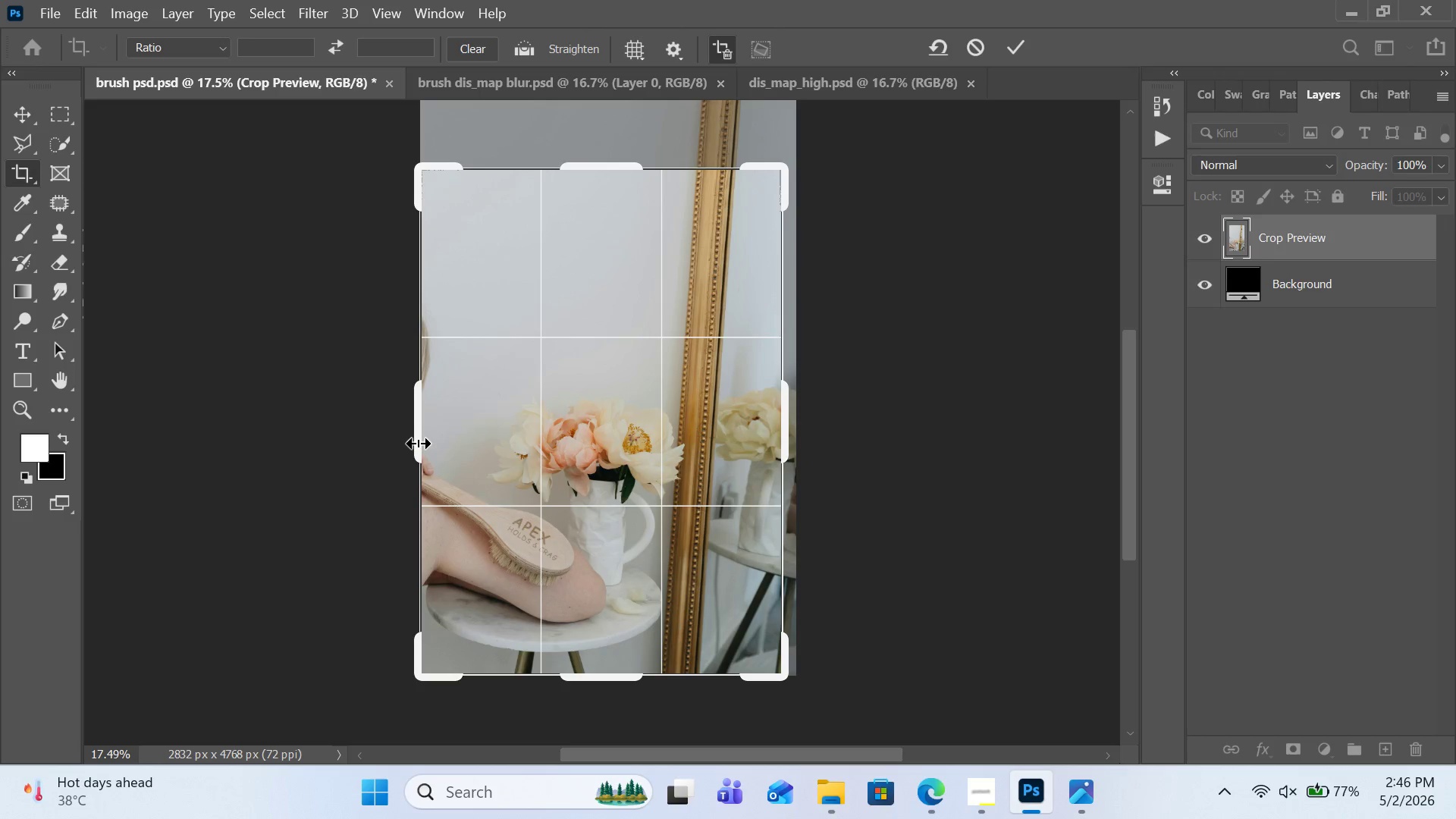 
left_click_drag(start_coordinate=[418, 443], to_coordinate=[422, 443])
 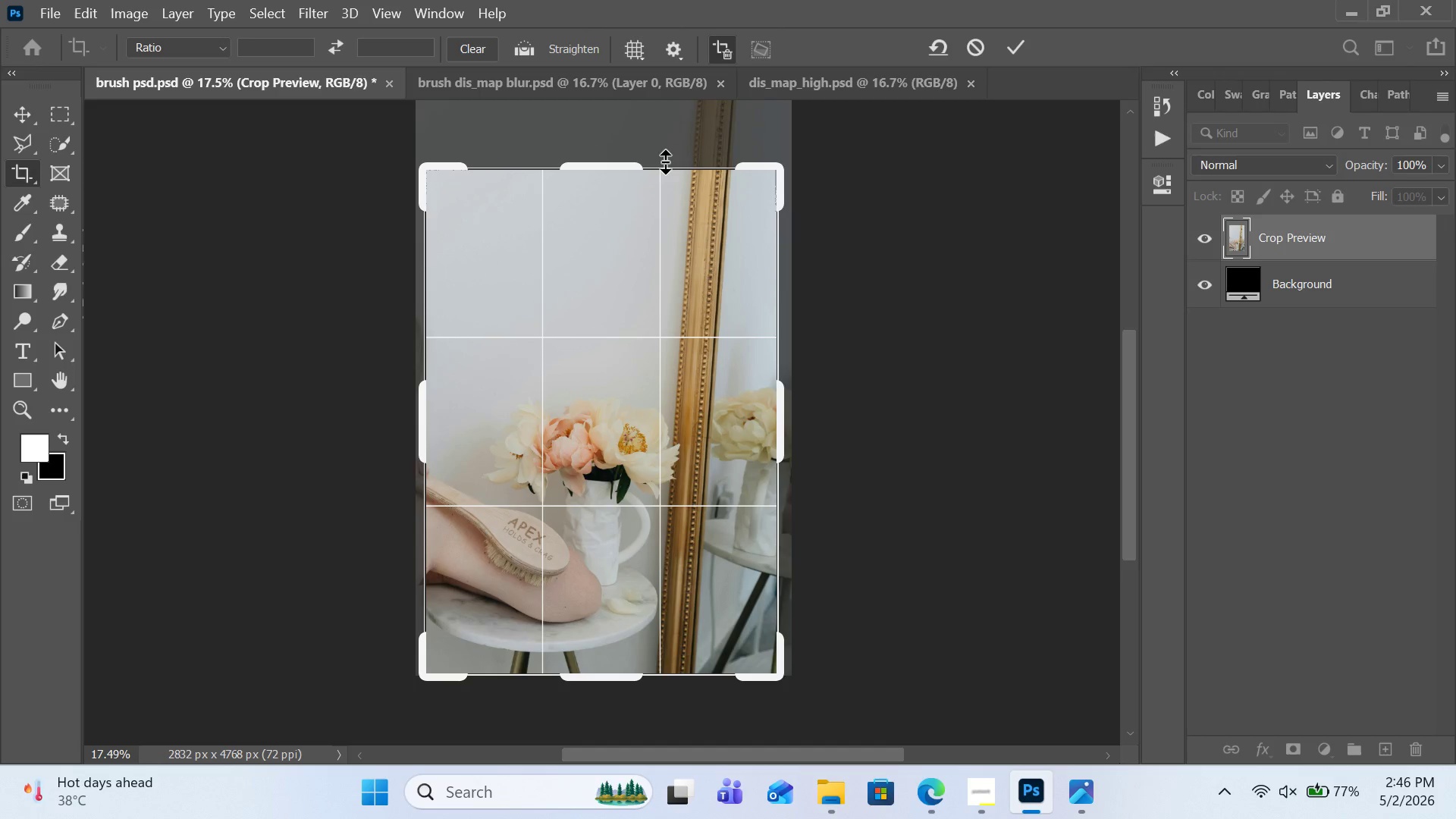 
left_click_drag(start_coordinate=[635, 167], to_coordinate=[639, 142])
 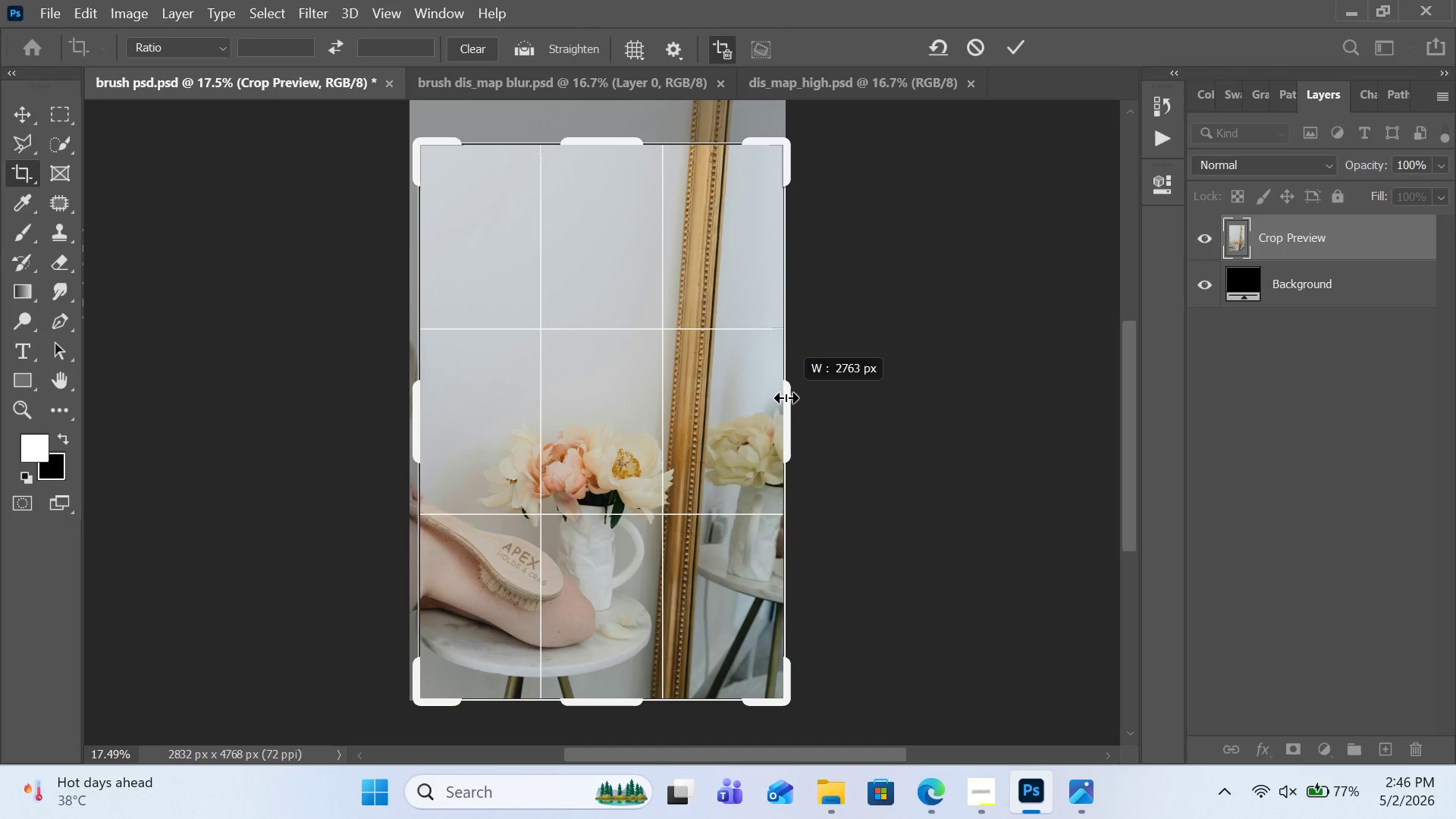 
left_click([1019, 42])
 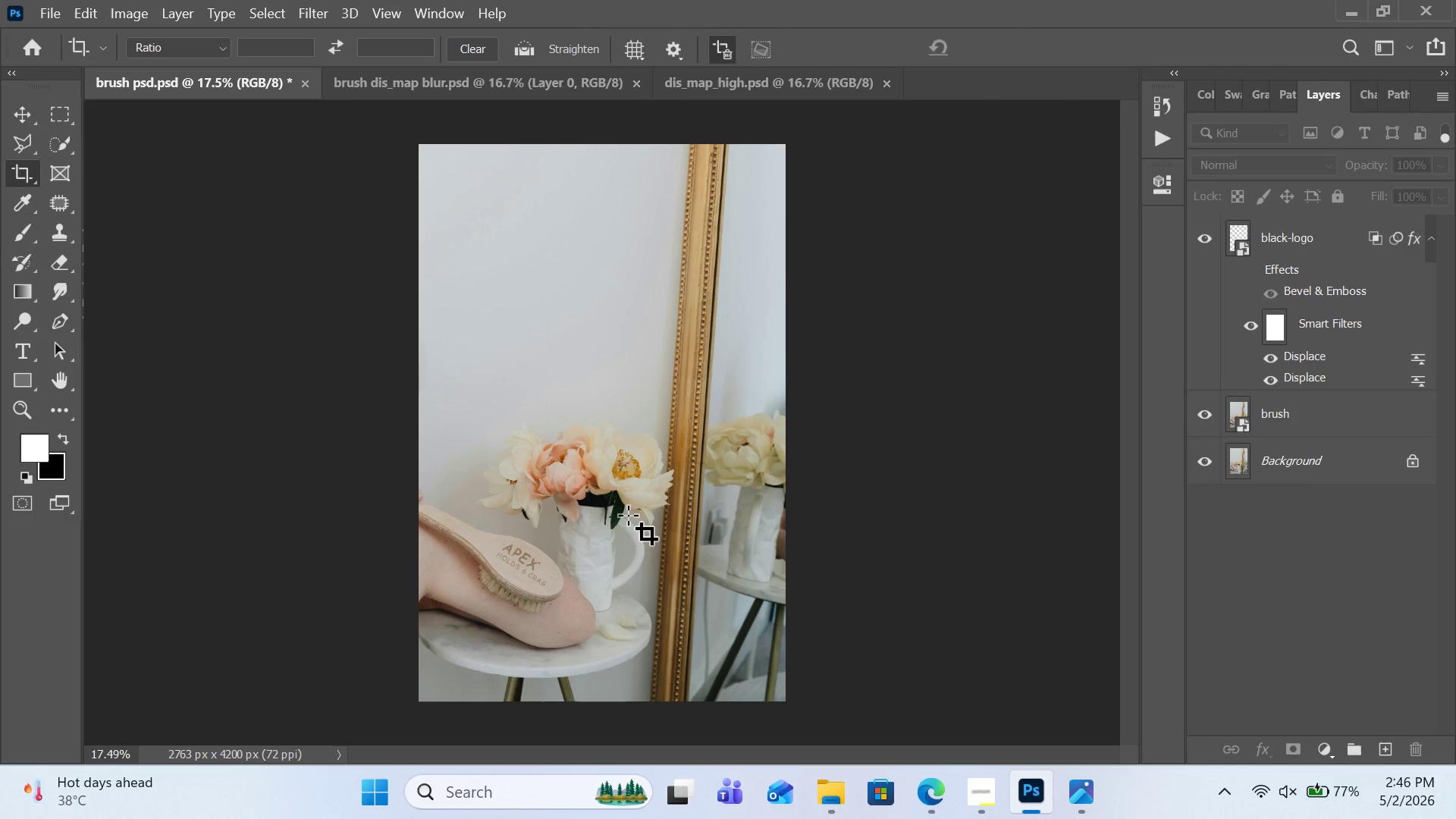 
wait(7.67)
 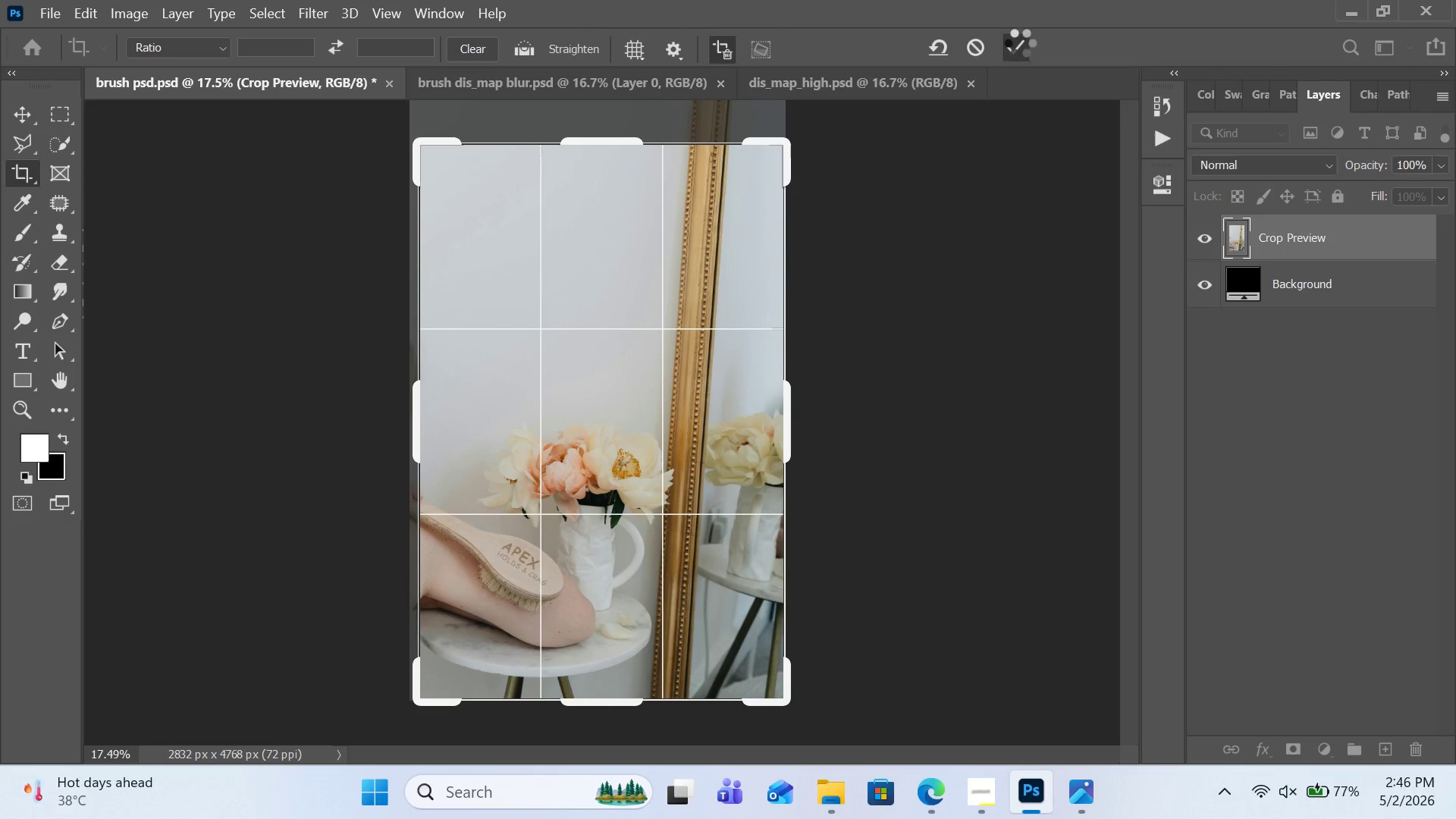 
left_click([28, 408])
 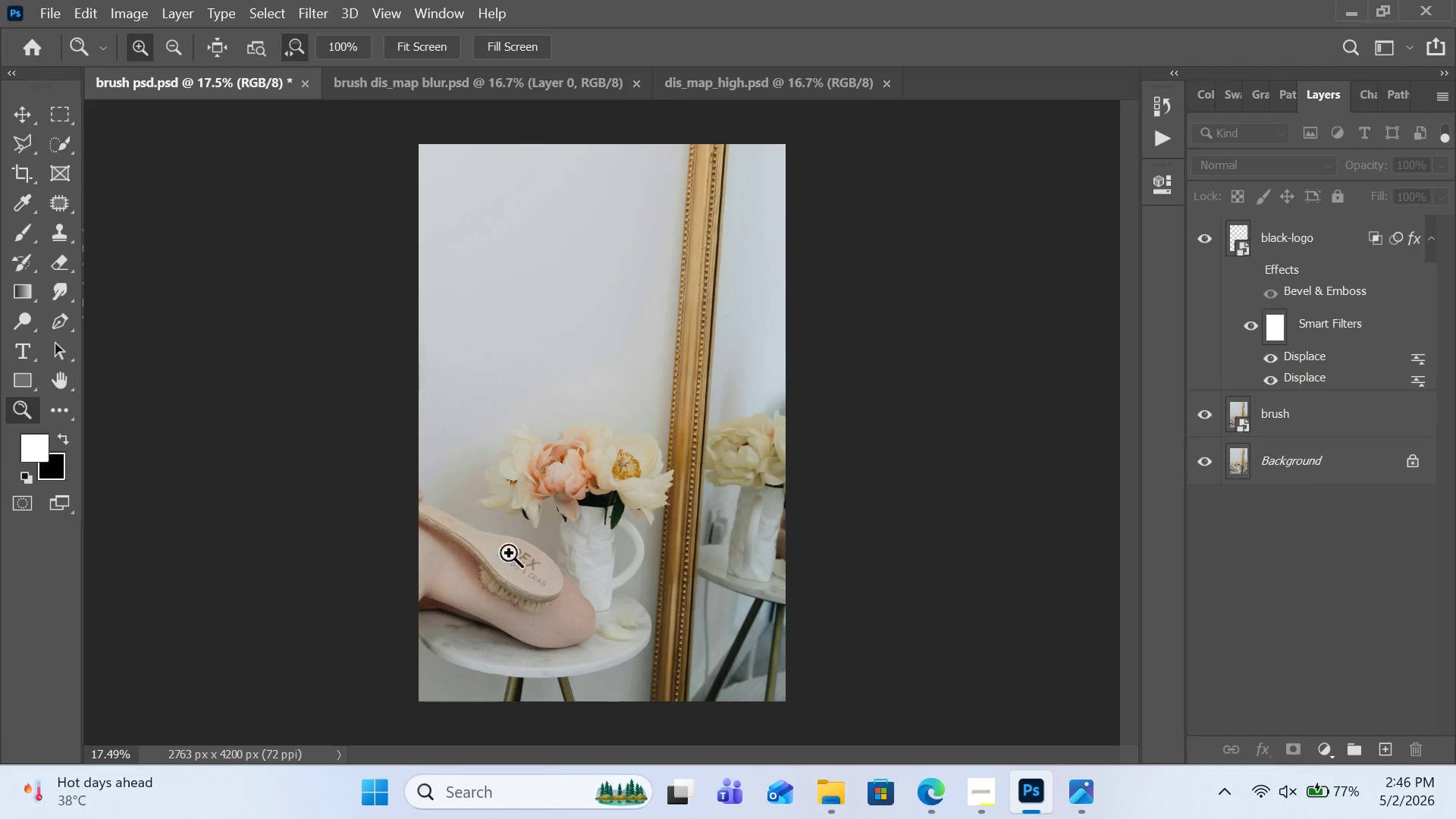 
double_click([516, 554])
 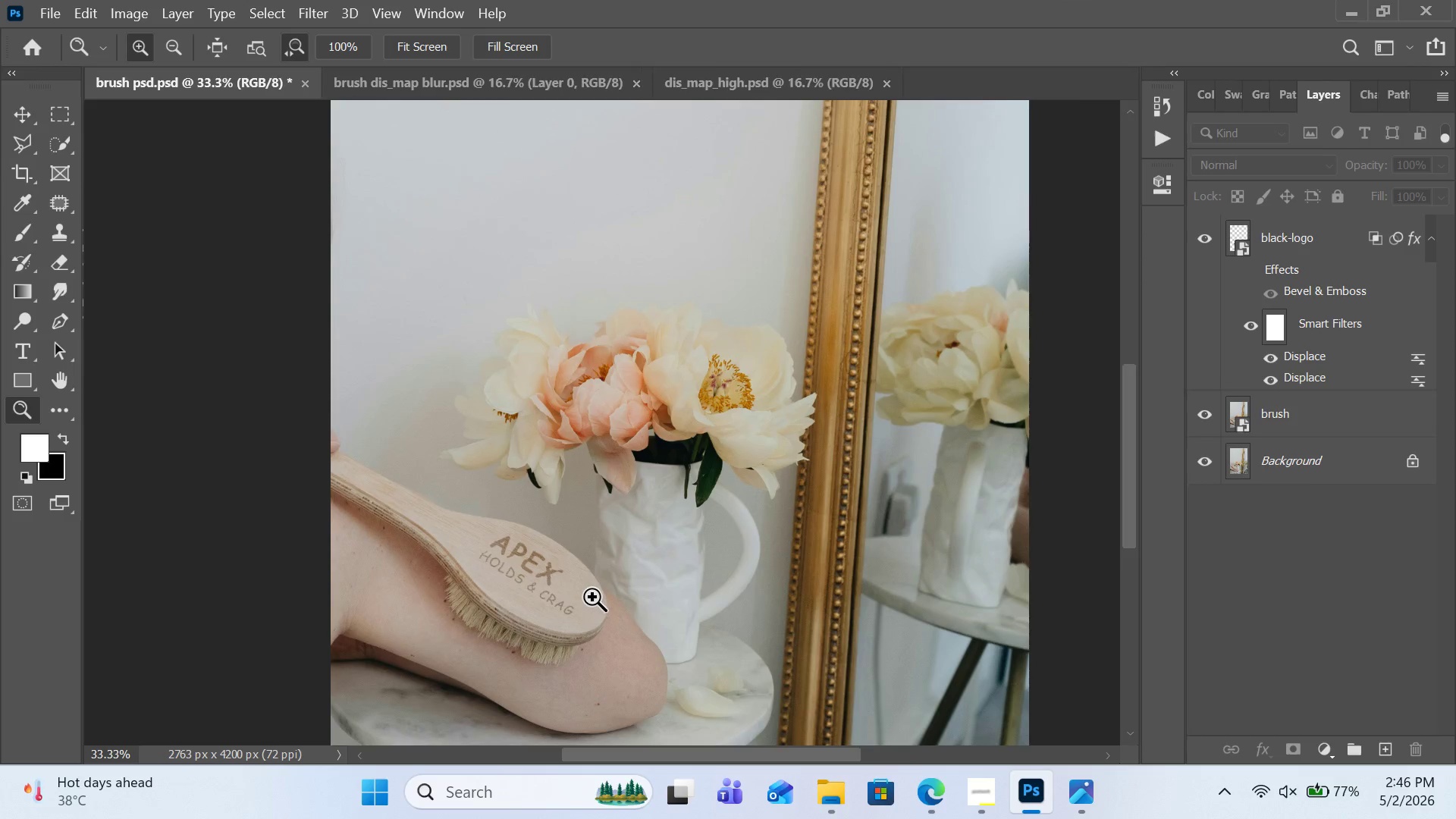 
left_click([592, 597])
 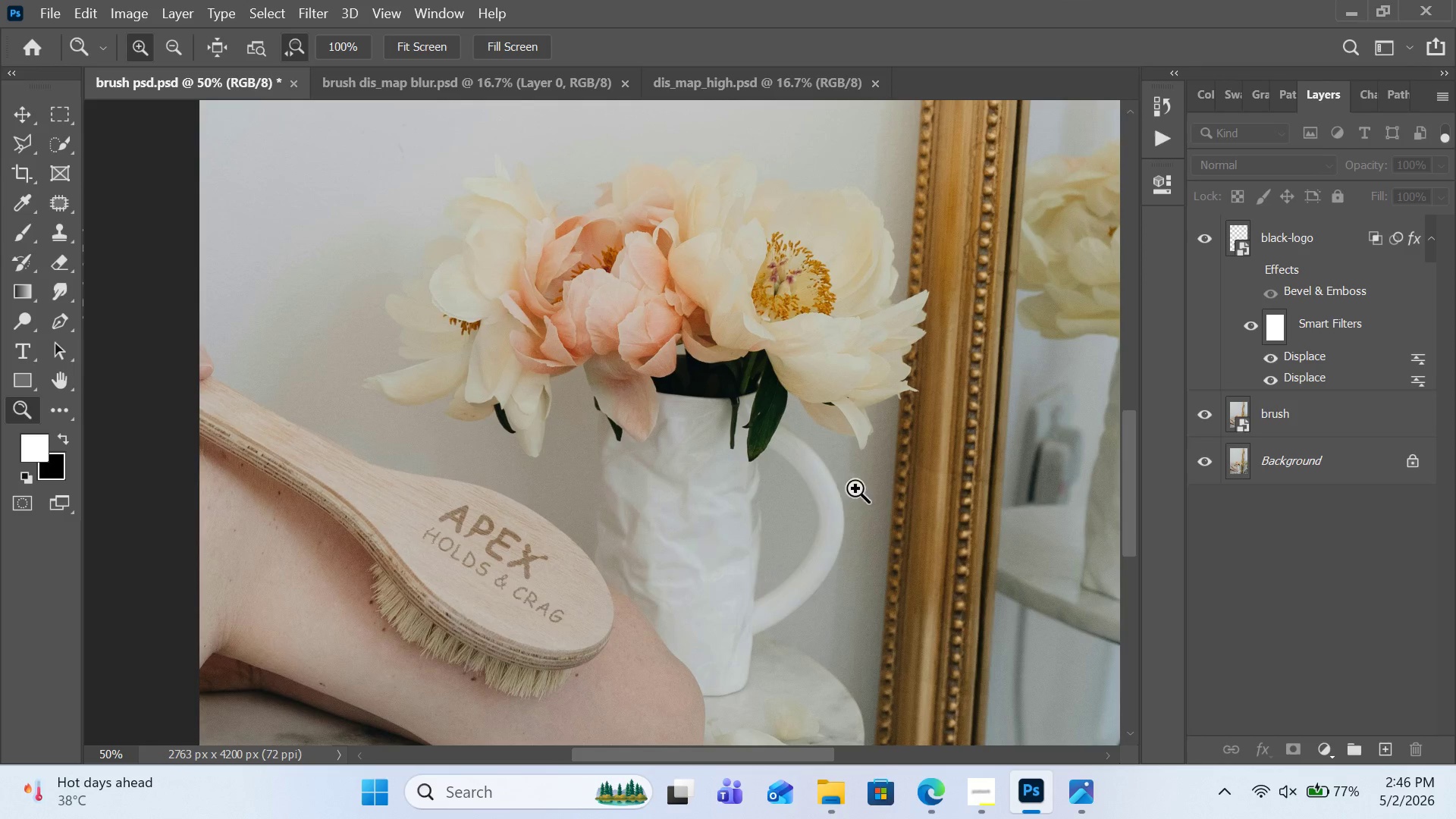 
left_click([495, 564])
 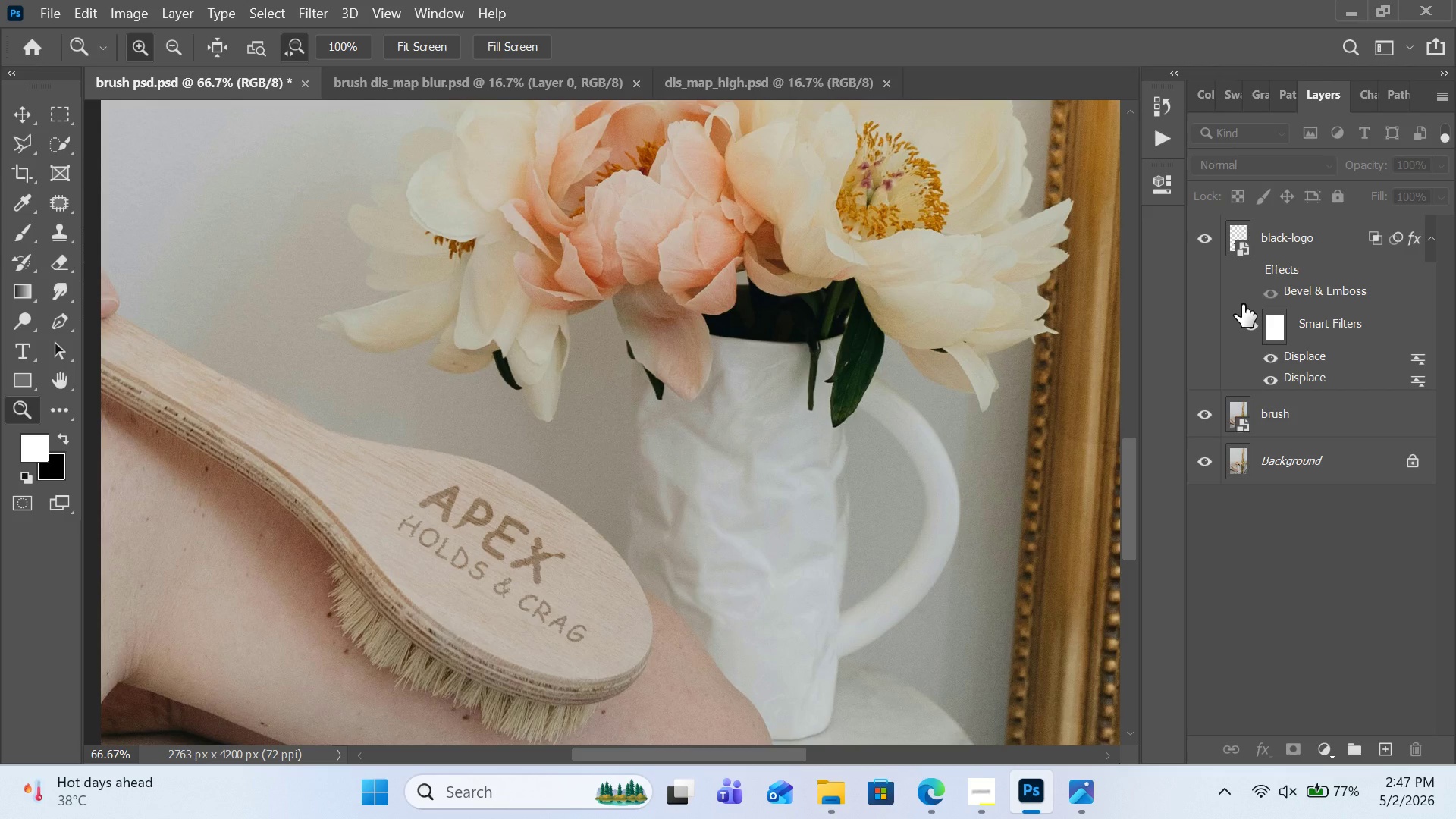 
wait(19.02)
 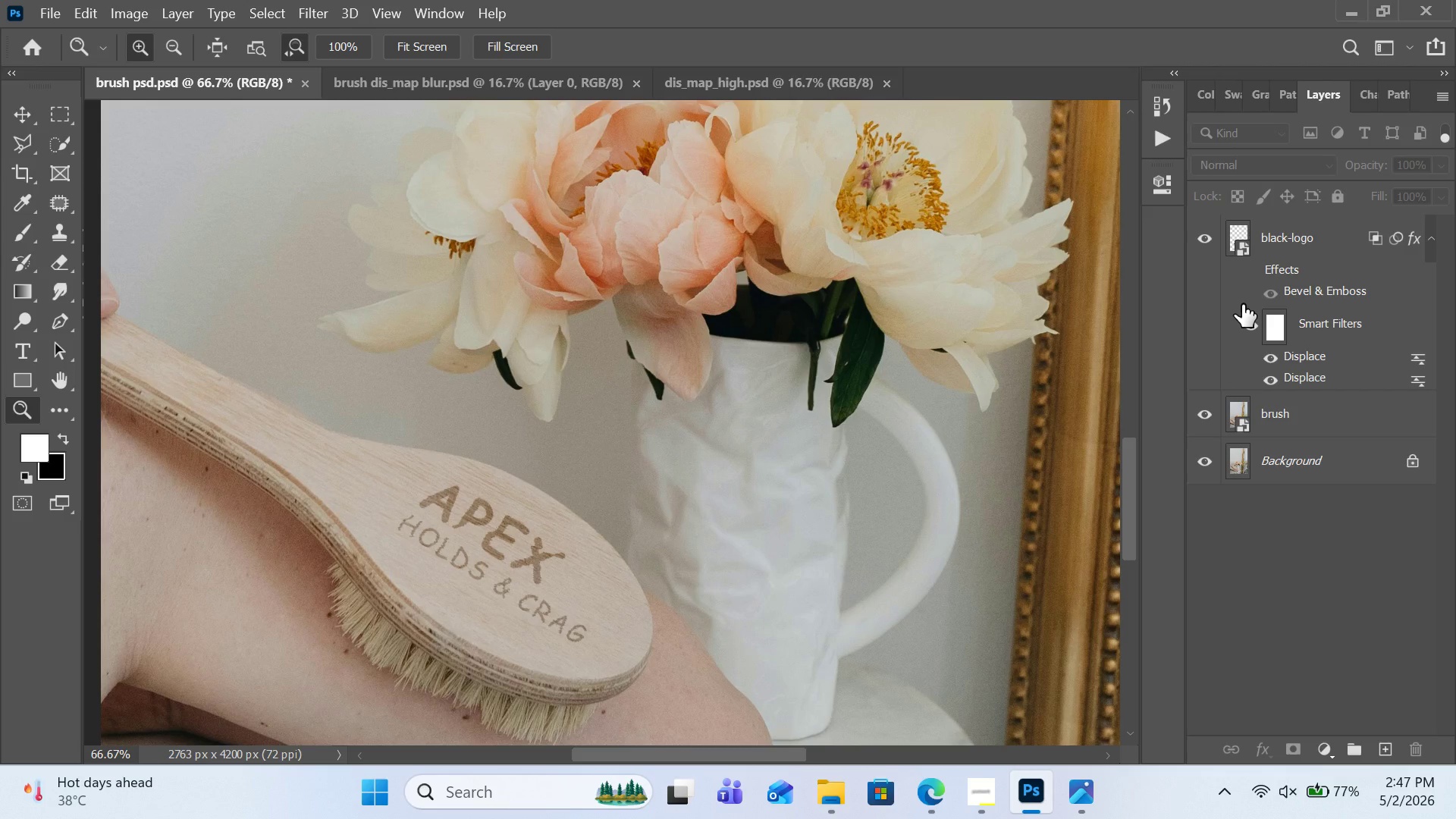 
key(Control+Z)
 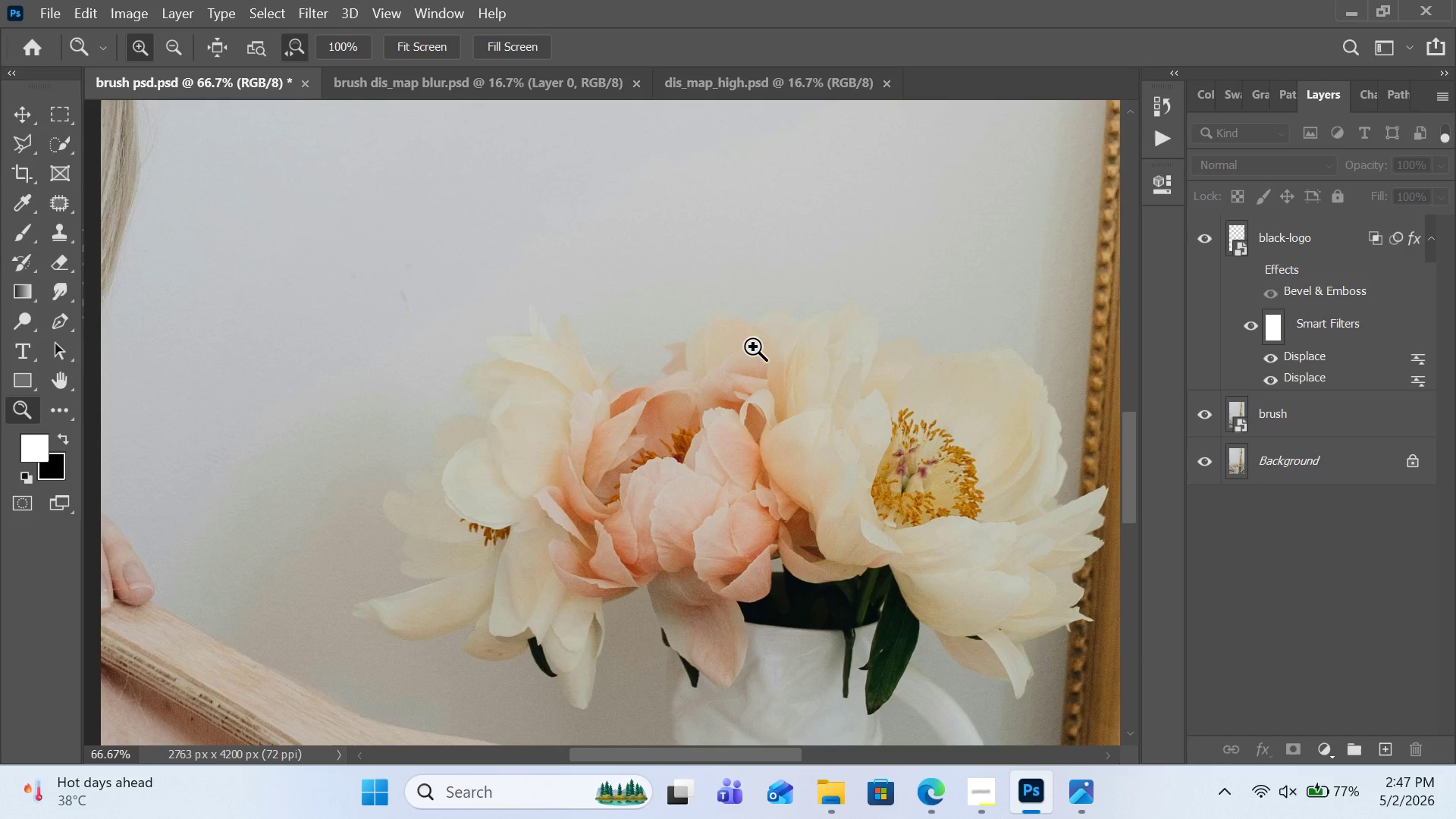 
key(Control+0)
 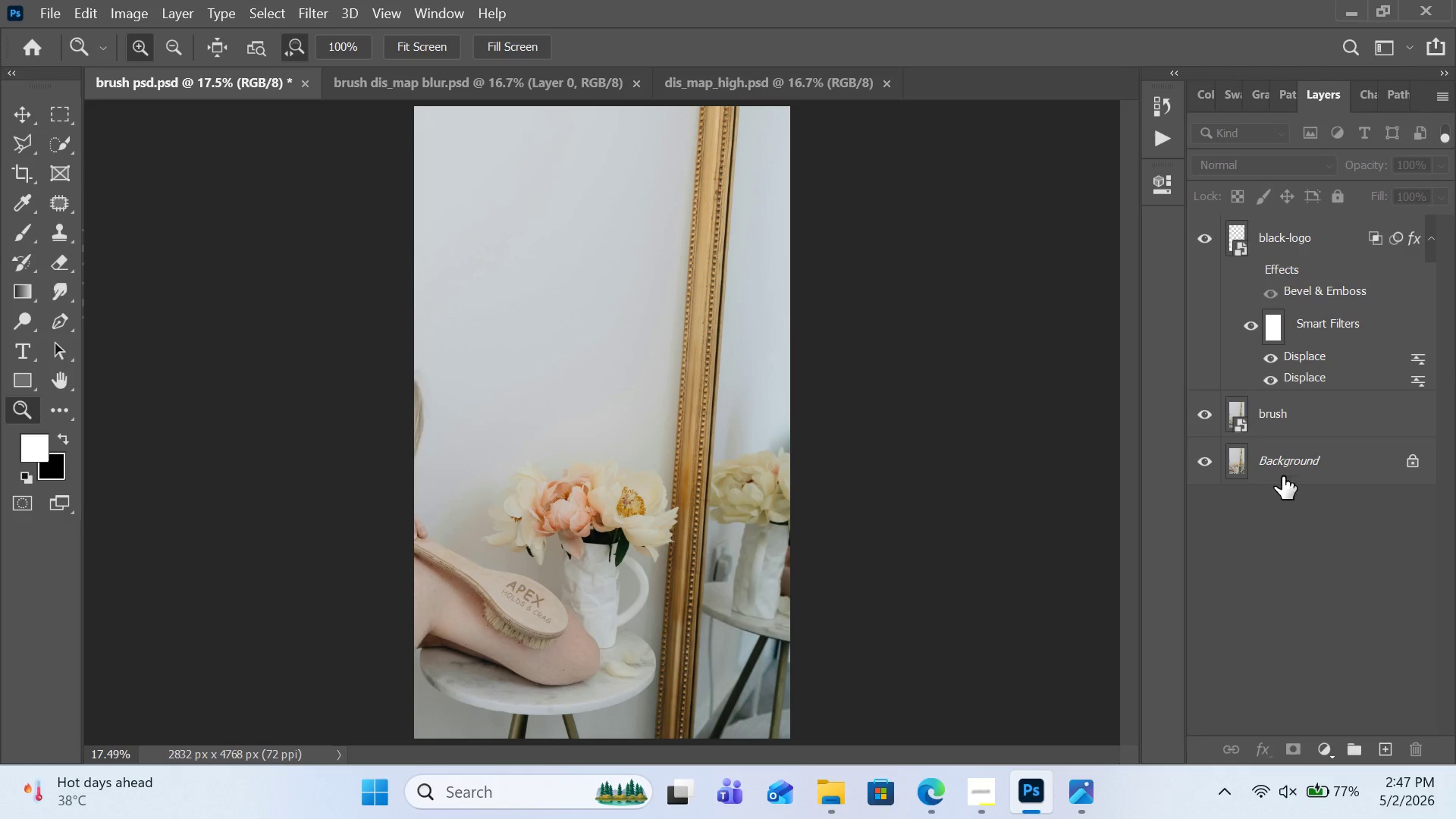 
wait(5.84)
 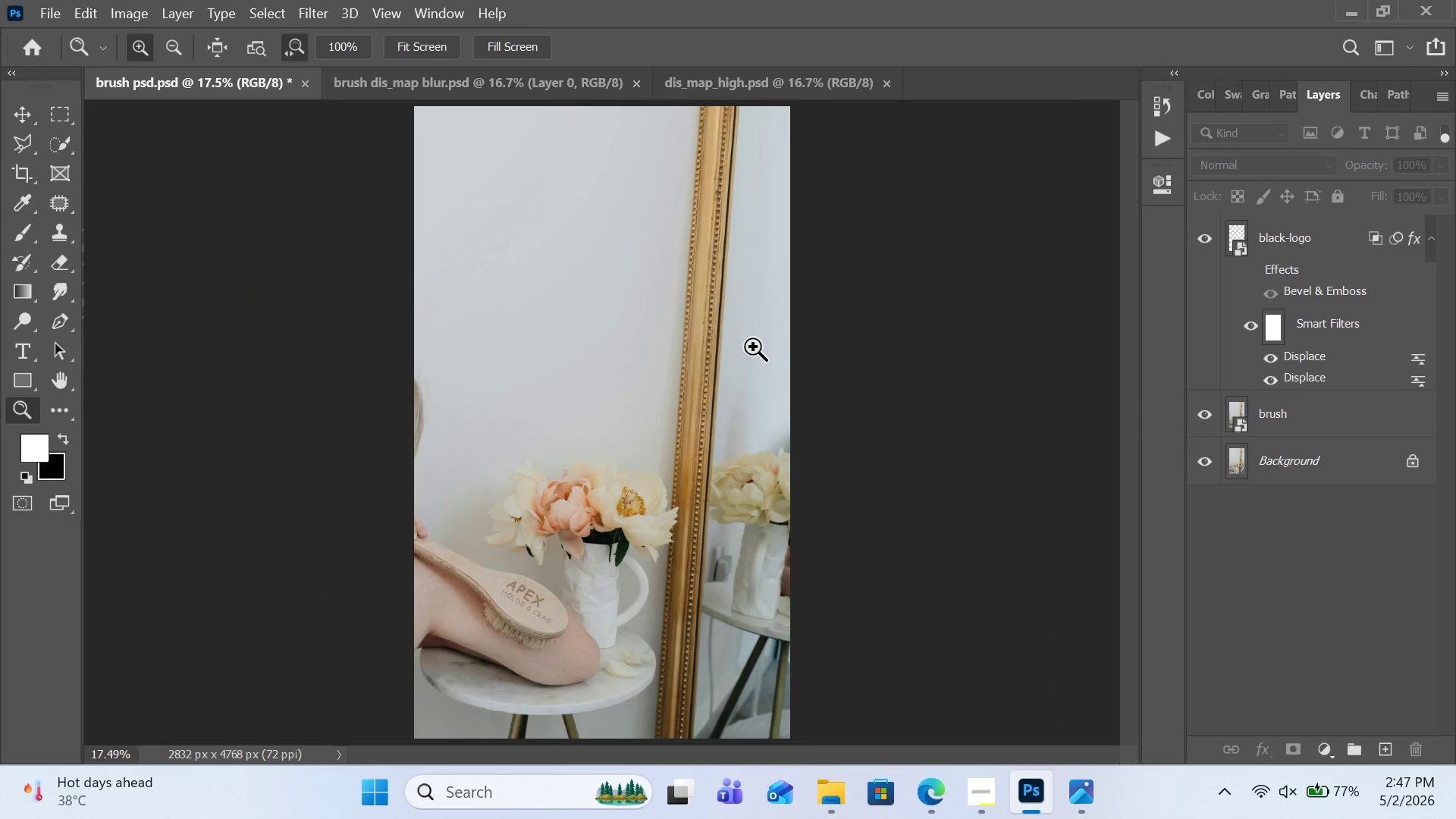 
left_click([1257, 331])
 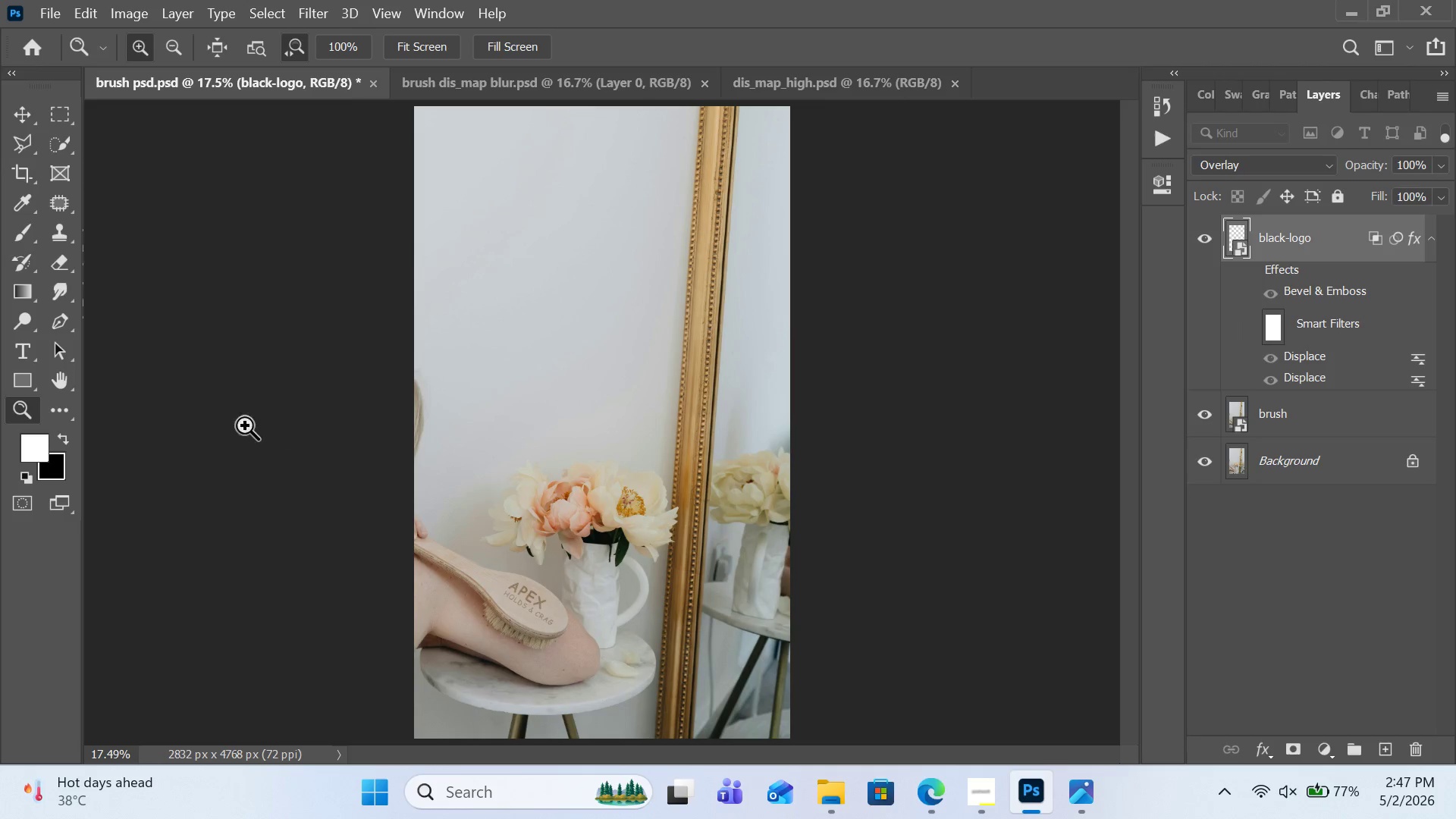 
left_click([24, 174])
 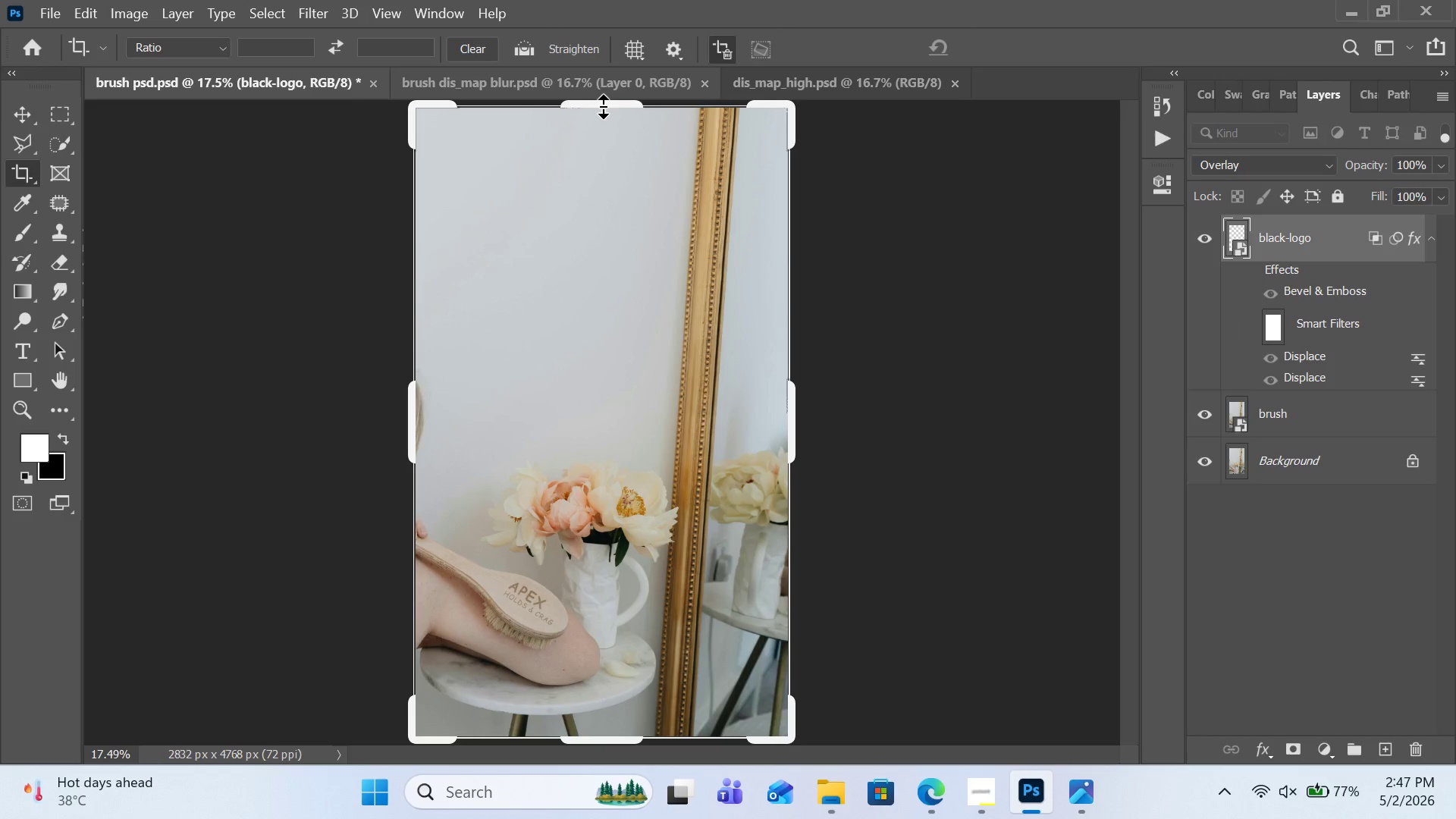 
left_click_drag(start_coordinate=[604, 111], to_coordinate=[605, 127])
 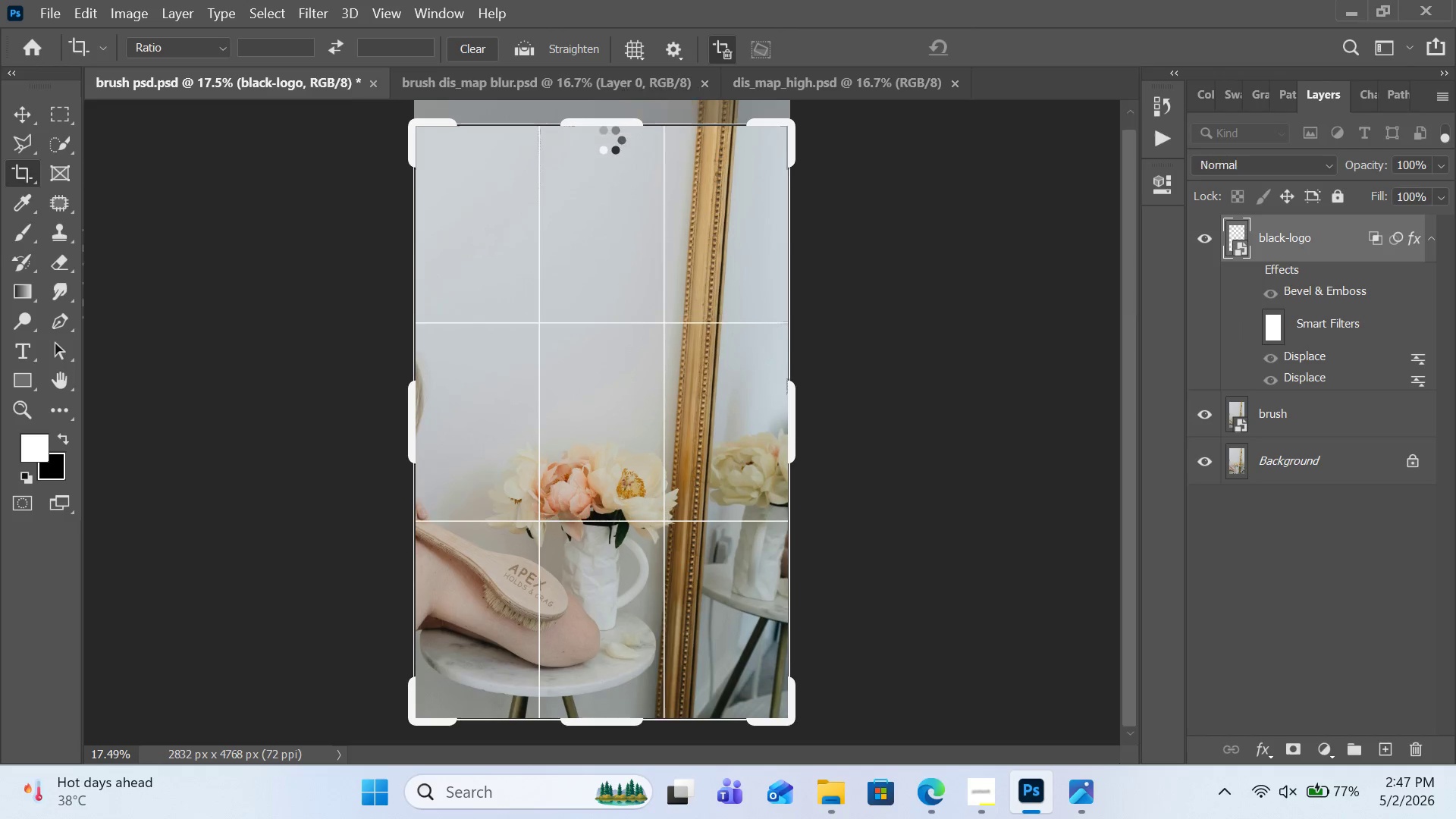 
left_click_drag(start_coordinate=[607, 130], to_coordinate=[608, 140])
 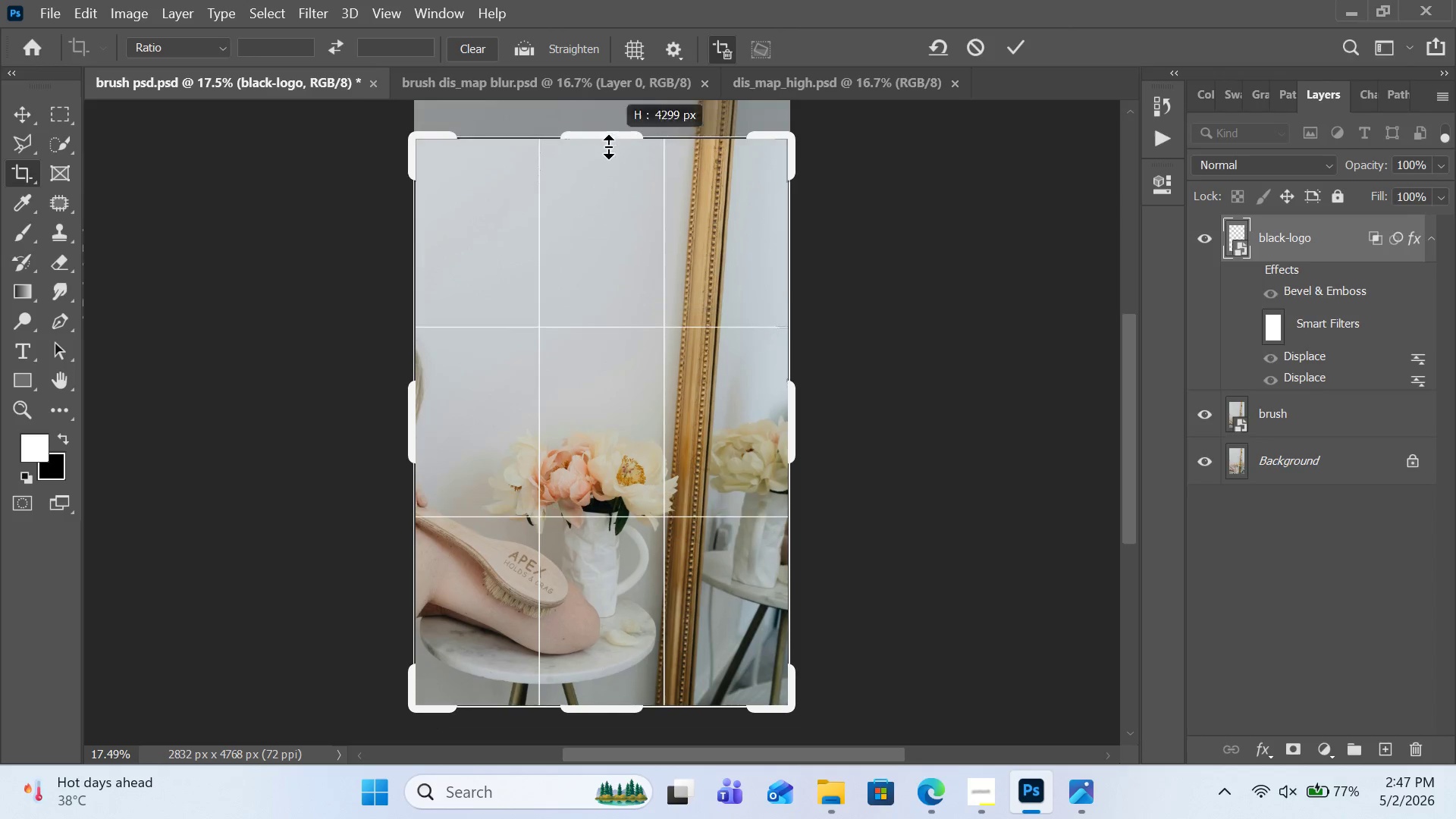 
left_click_drag(start_coordinate=[608, 140], to_coordinate=[611, 179])
 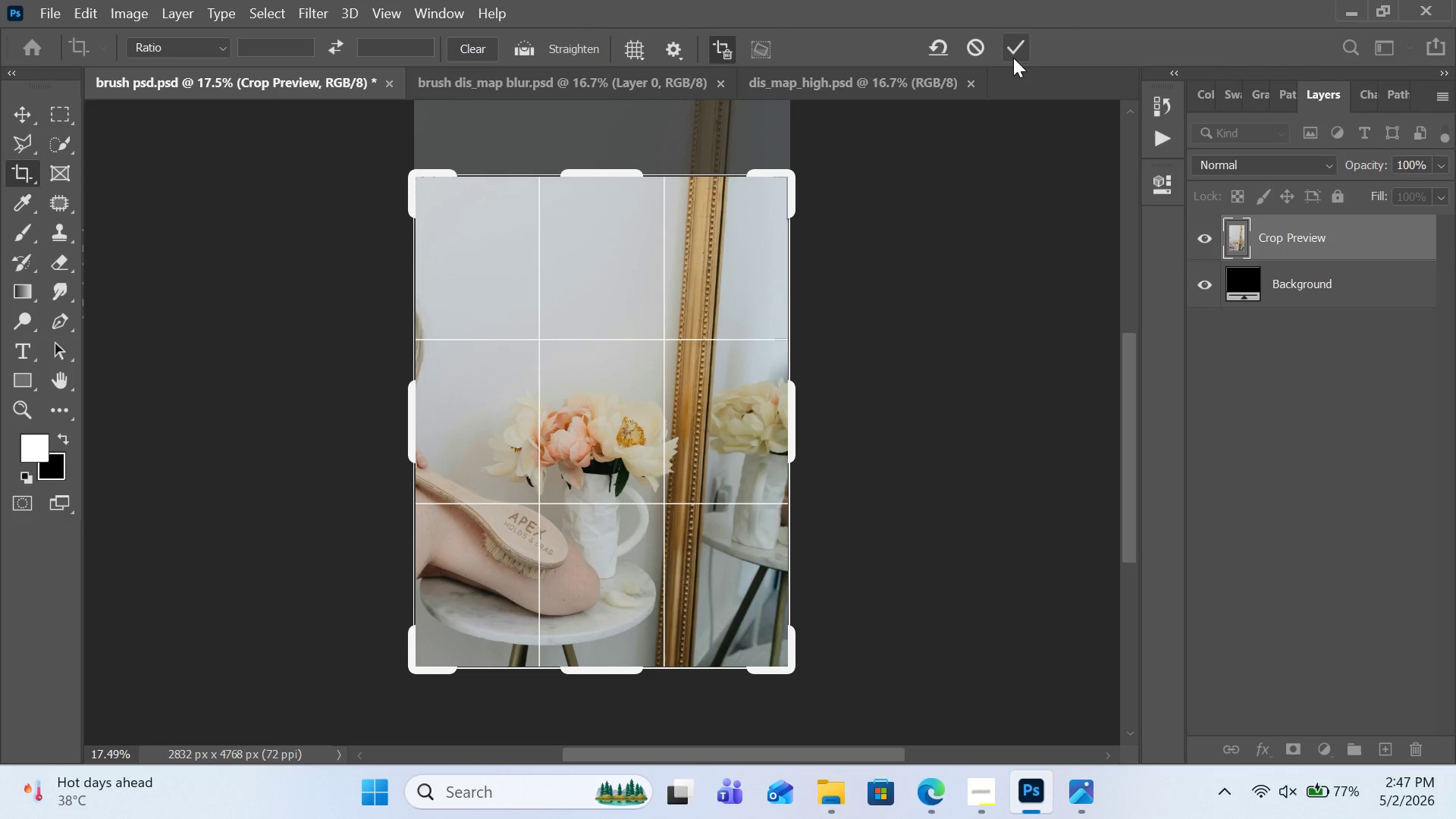 
left_click([1017, 55])
 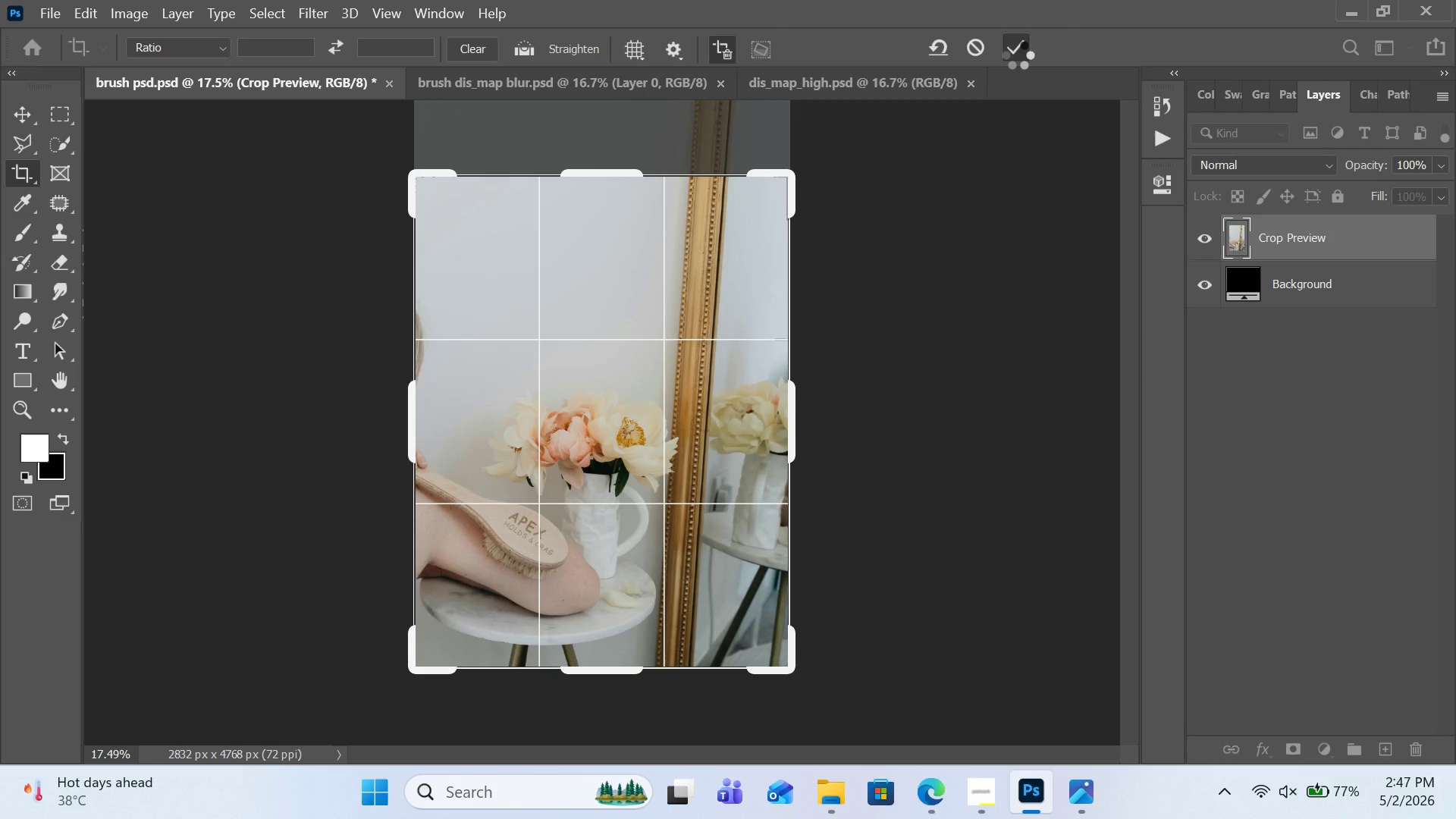 
wait(11.59)
 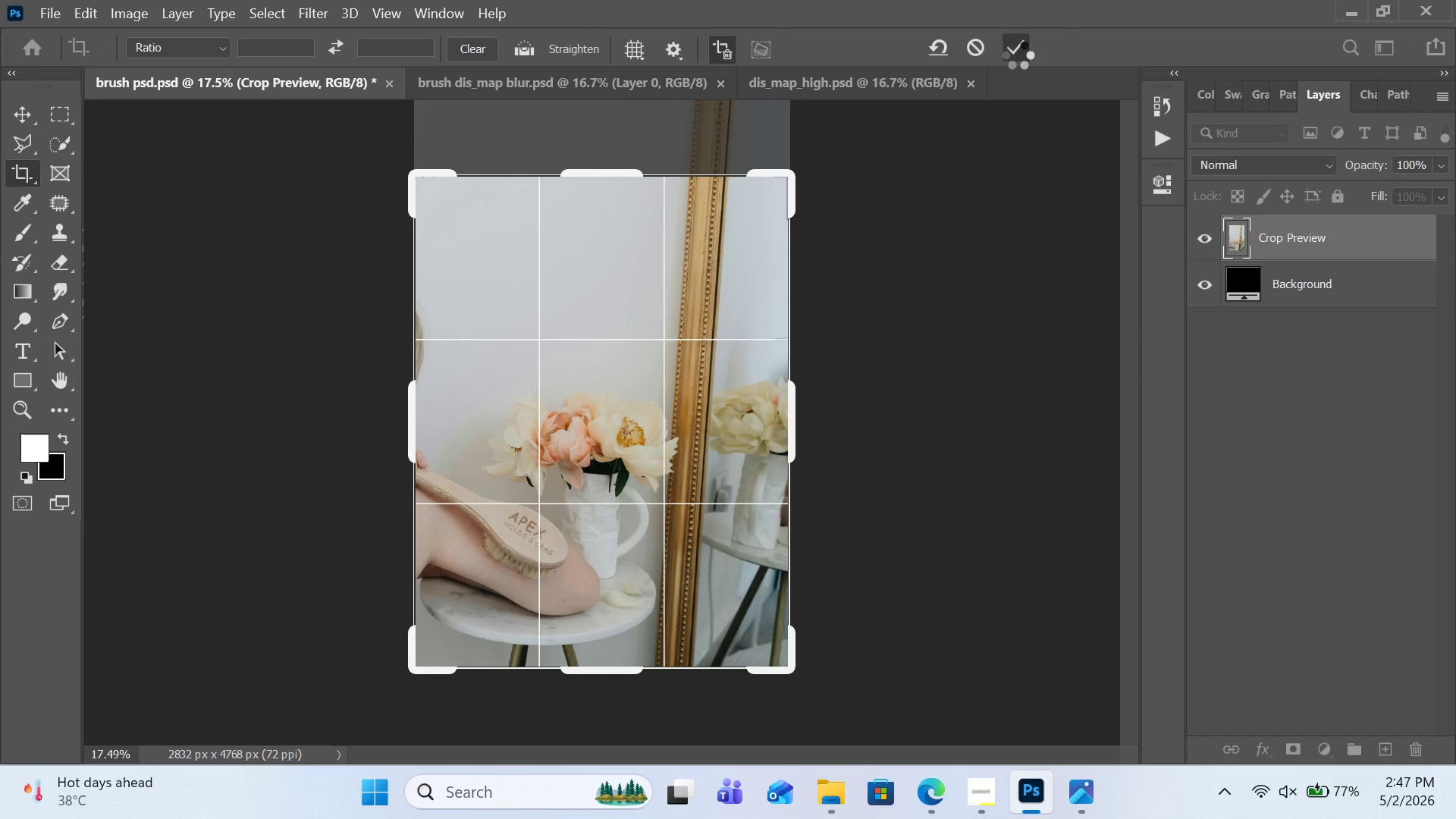 
left_click([25, 412])
 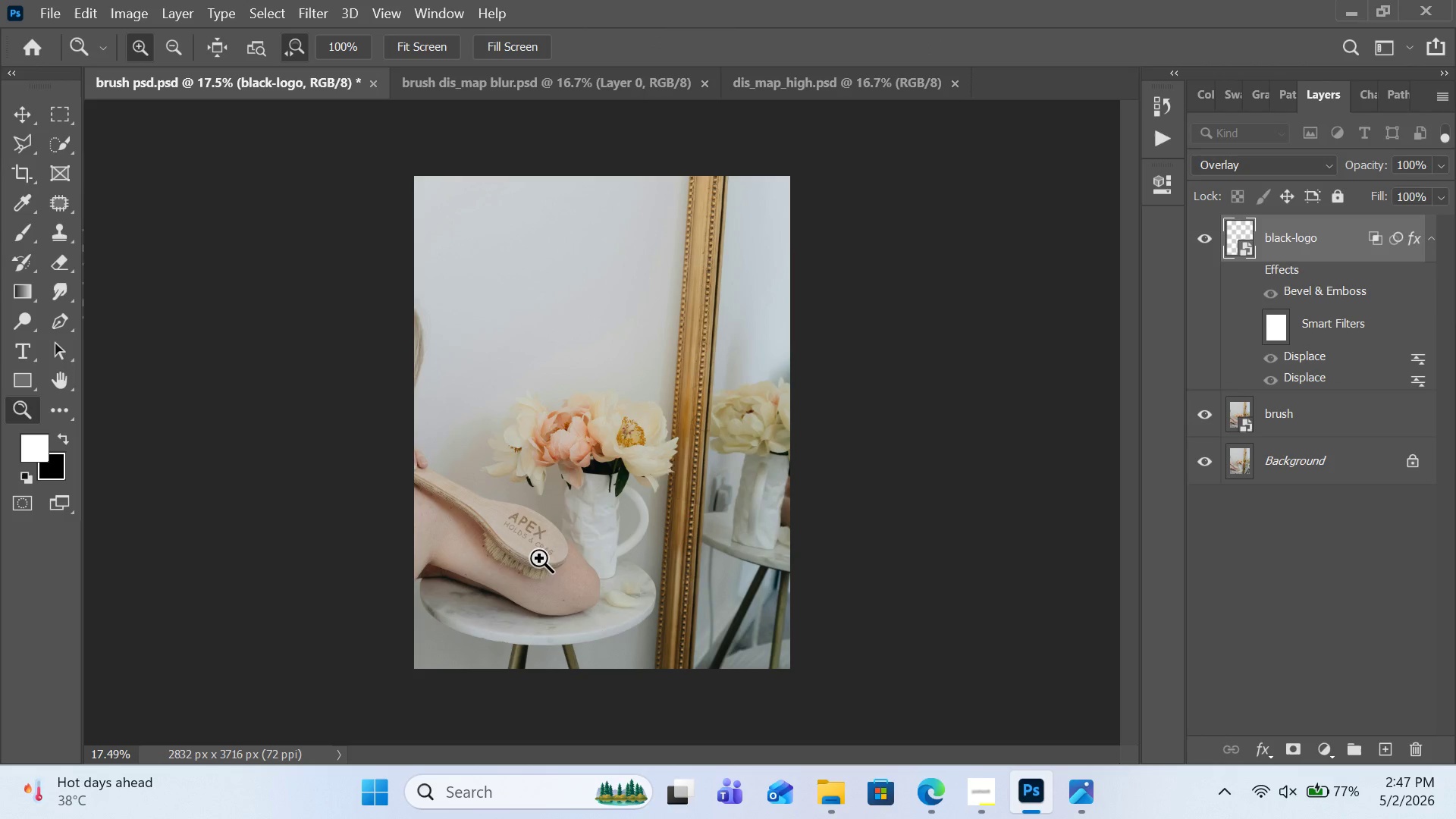 
left_click([539, 559])
 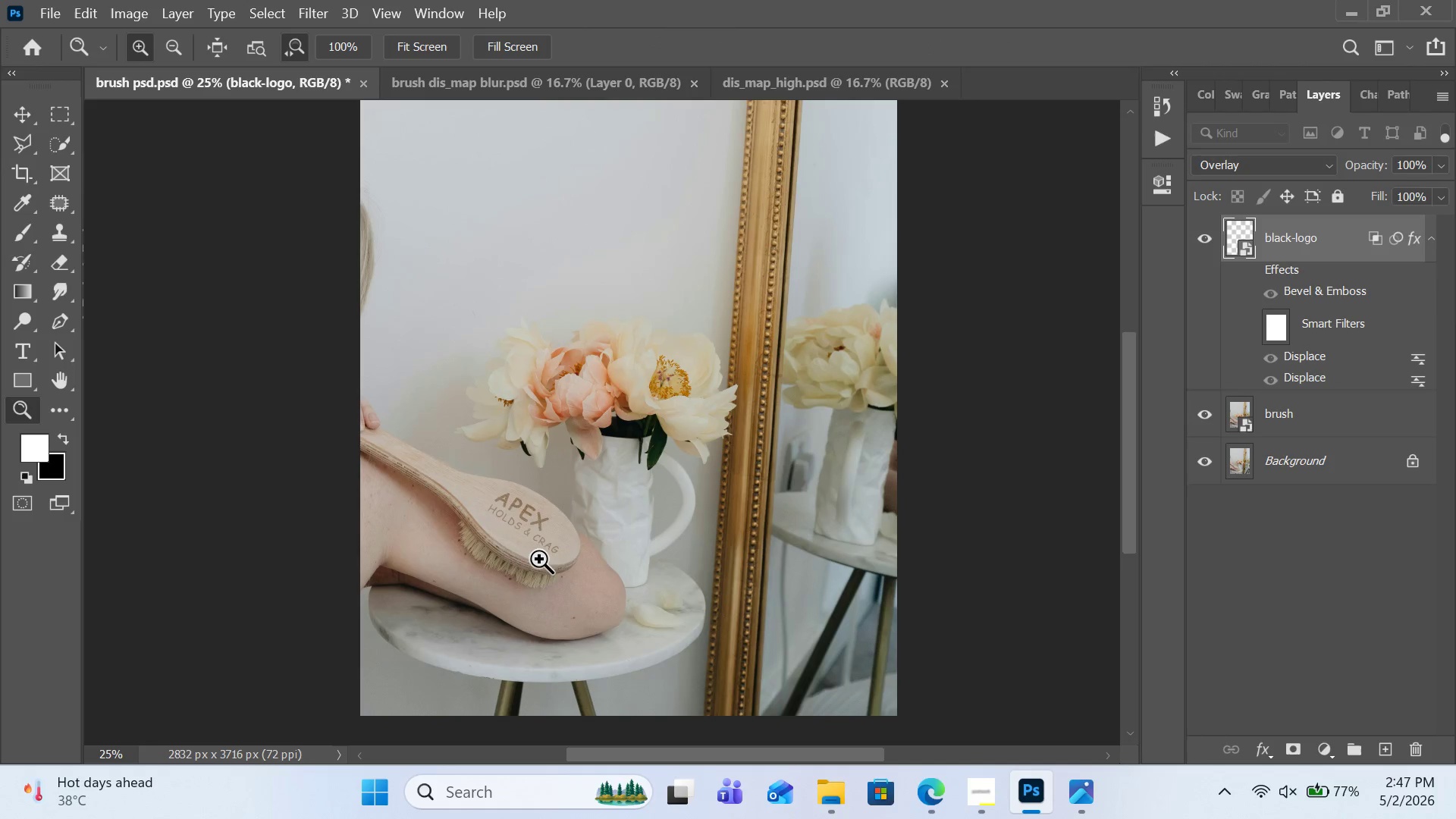 
left_click([539, 559])
 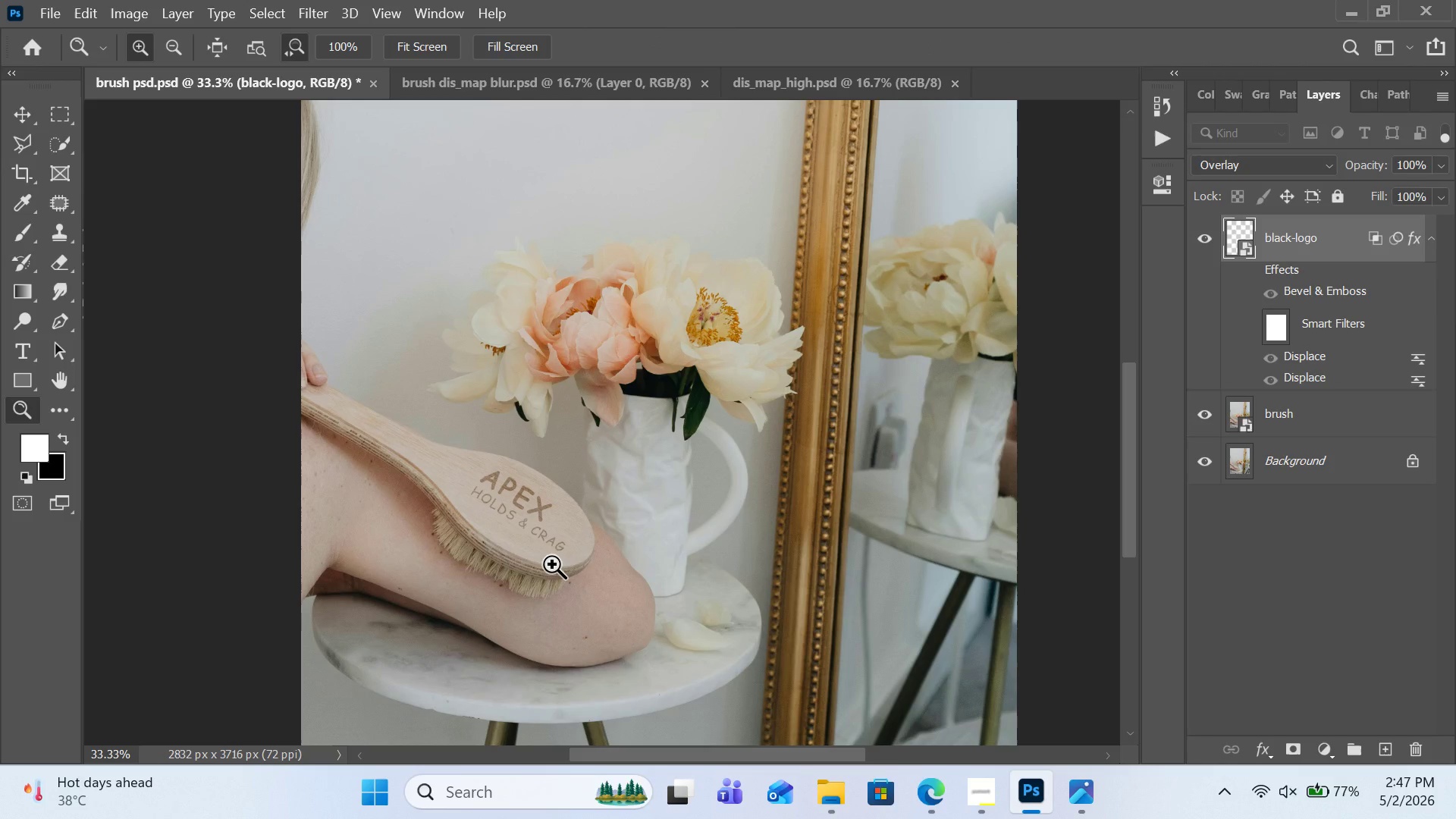 
left_click([552, 564])
 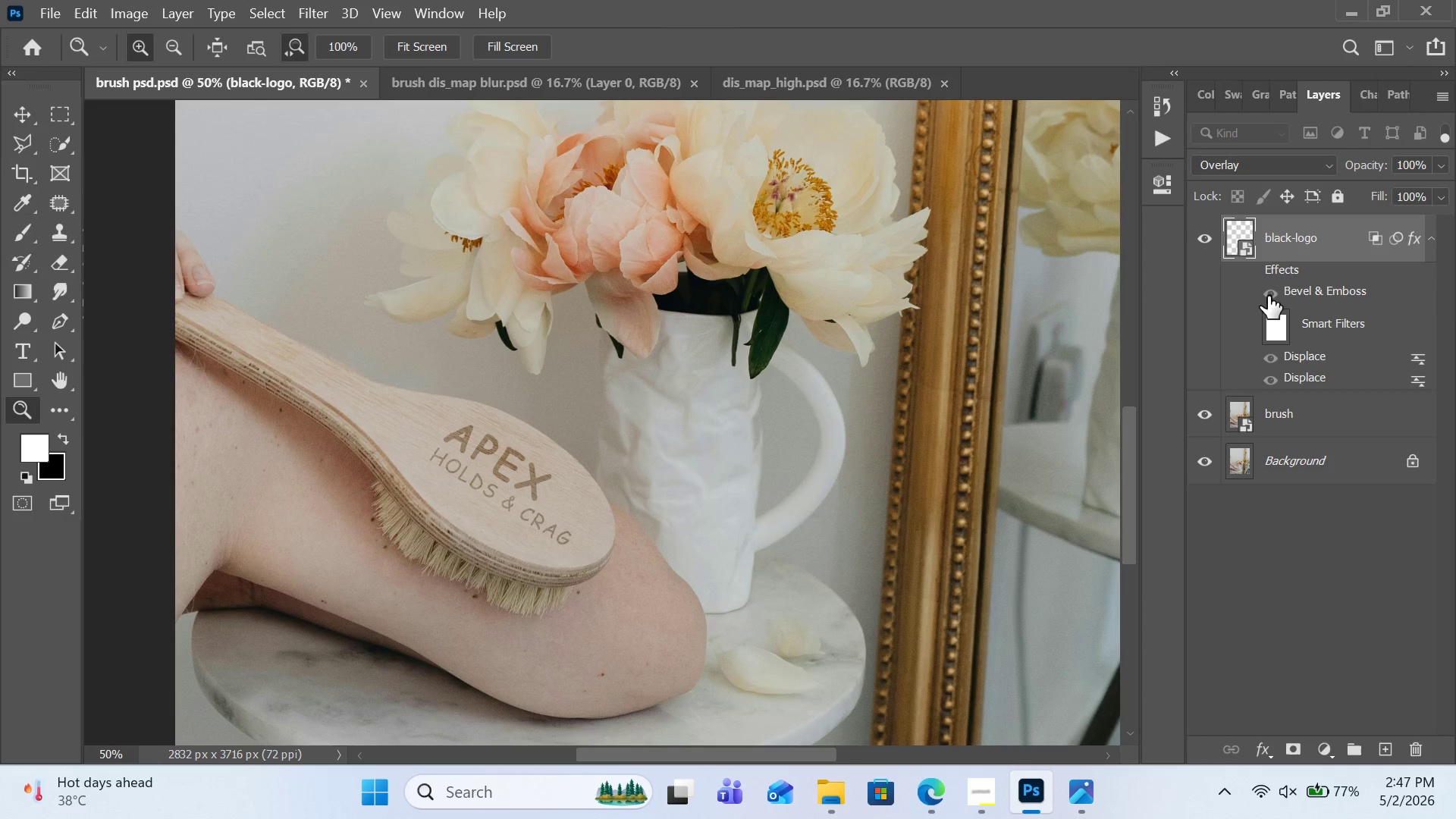 
double_click([1278, 294])
 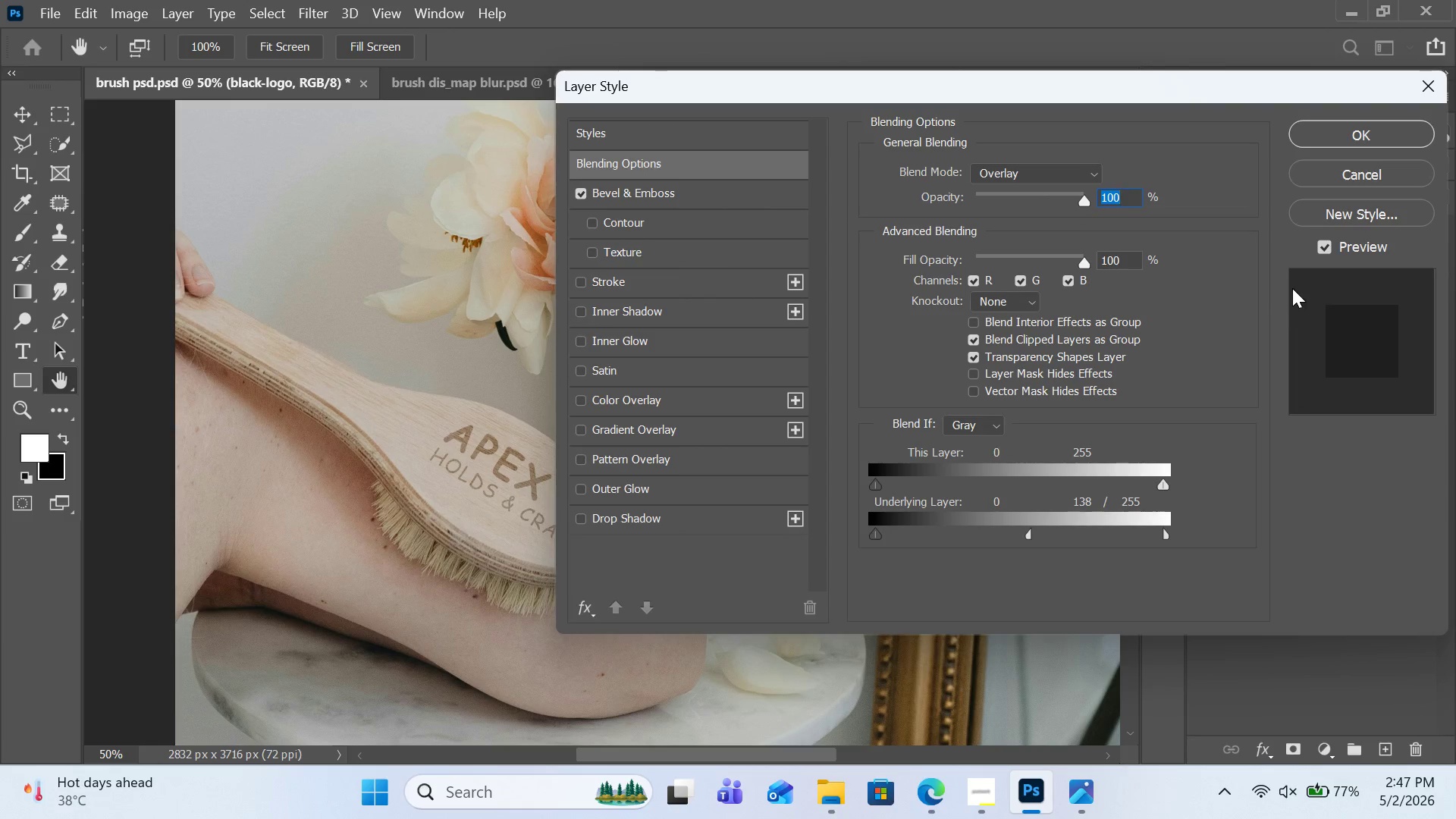 
left_click([1347, 171])
 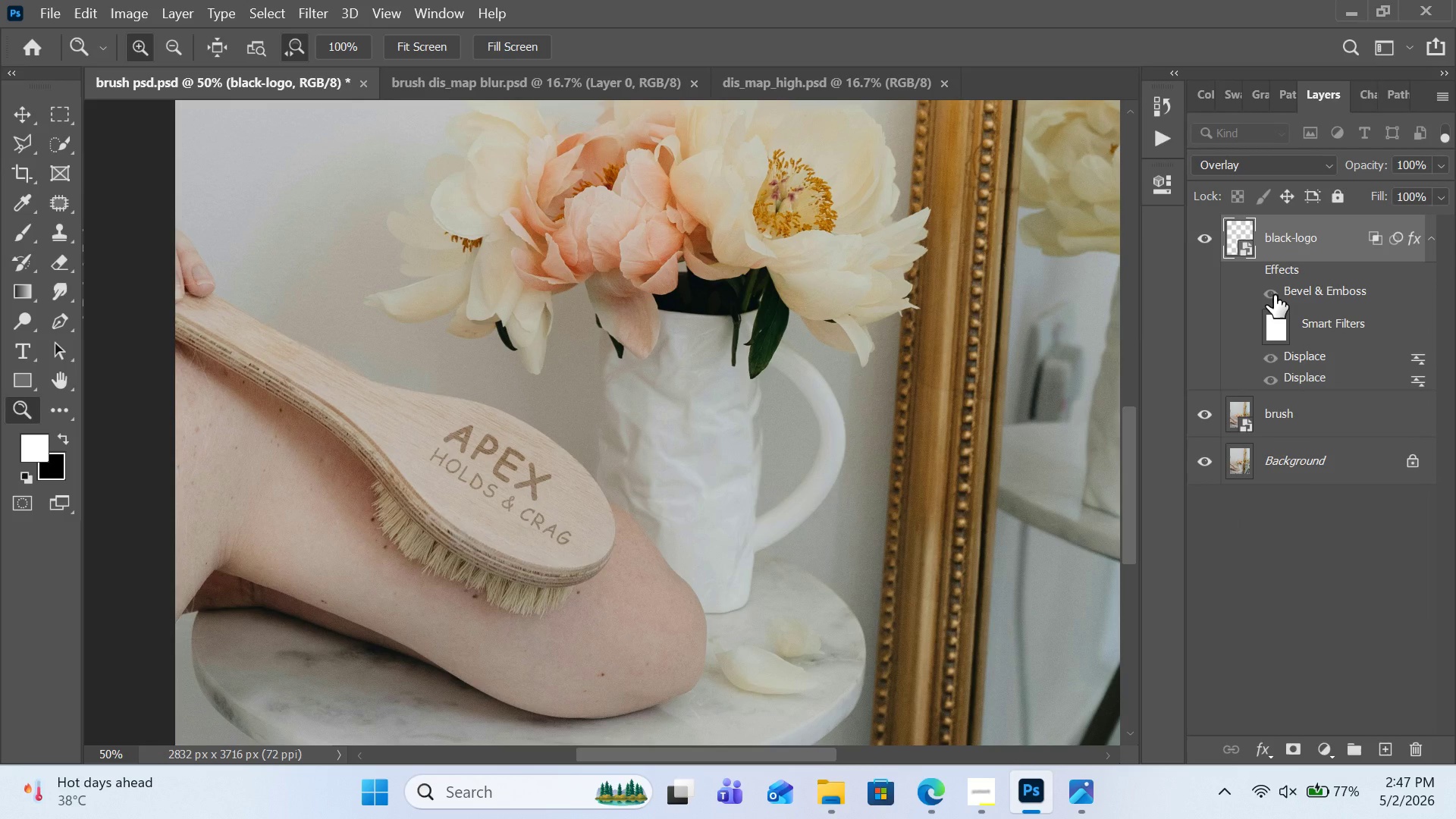 
left_click([1274, 295])
 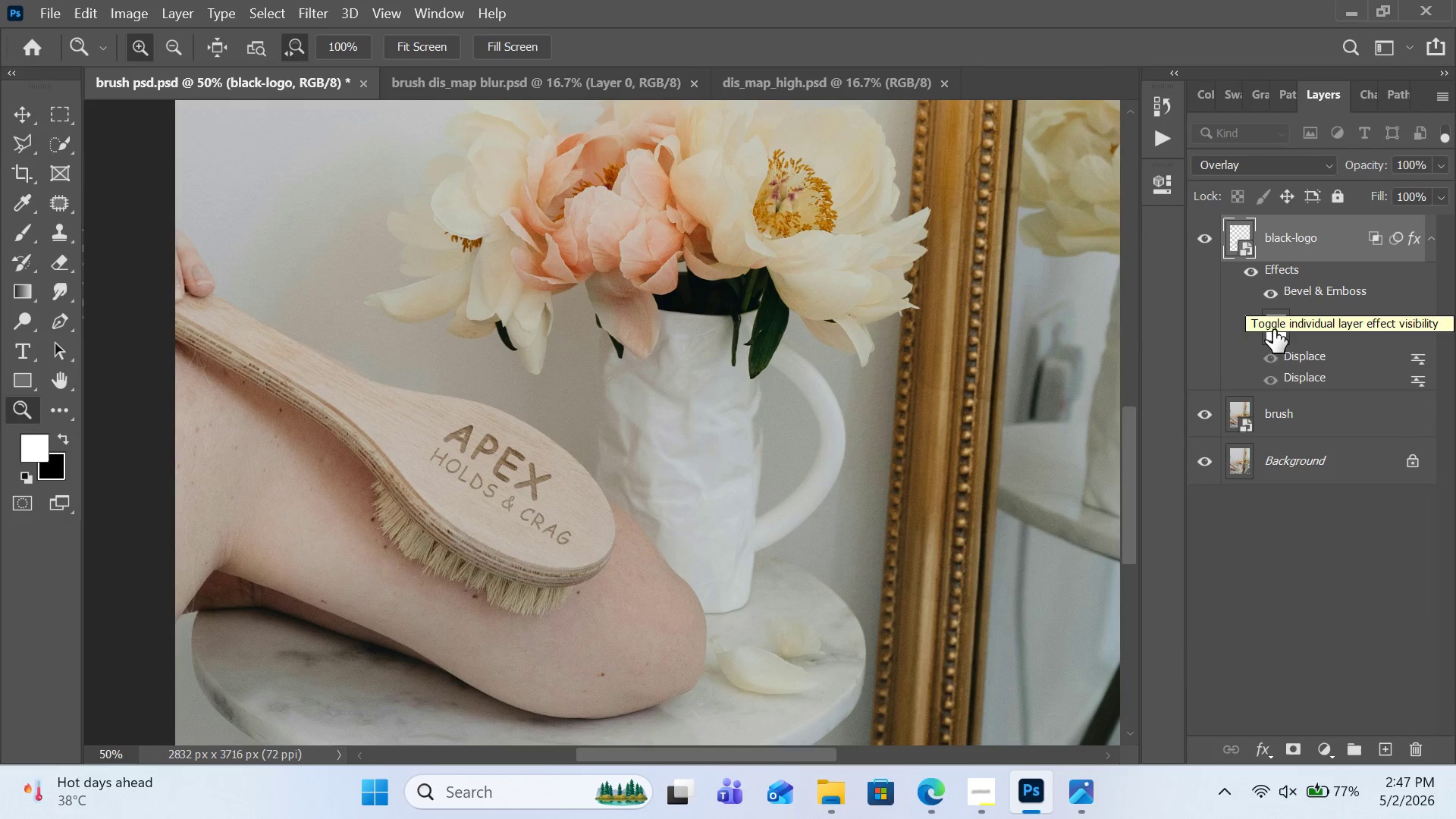 
left_click([1272, 354])
 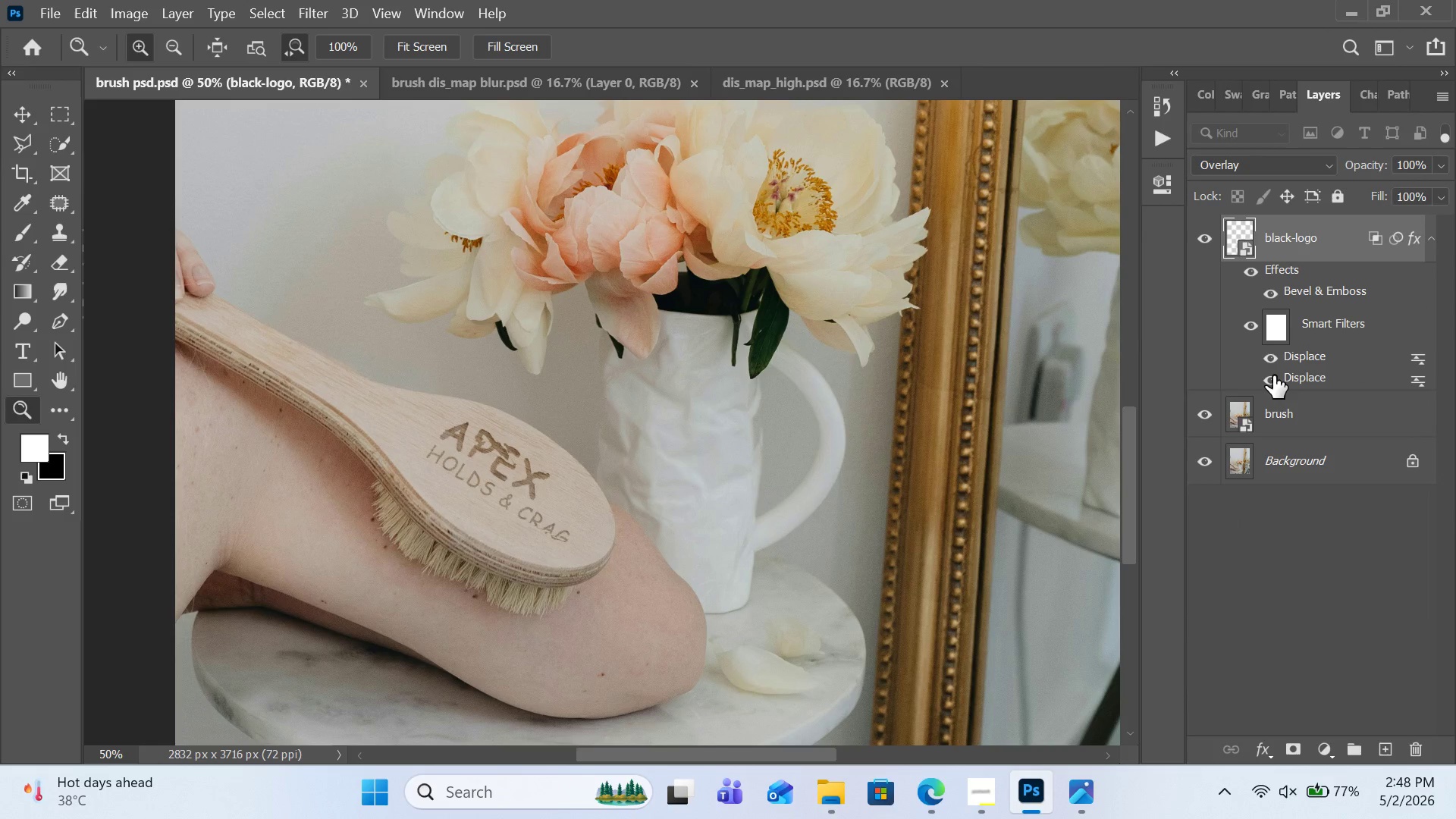 
wait(5.69)
 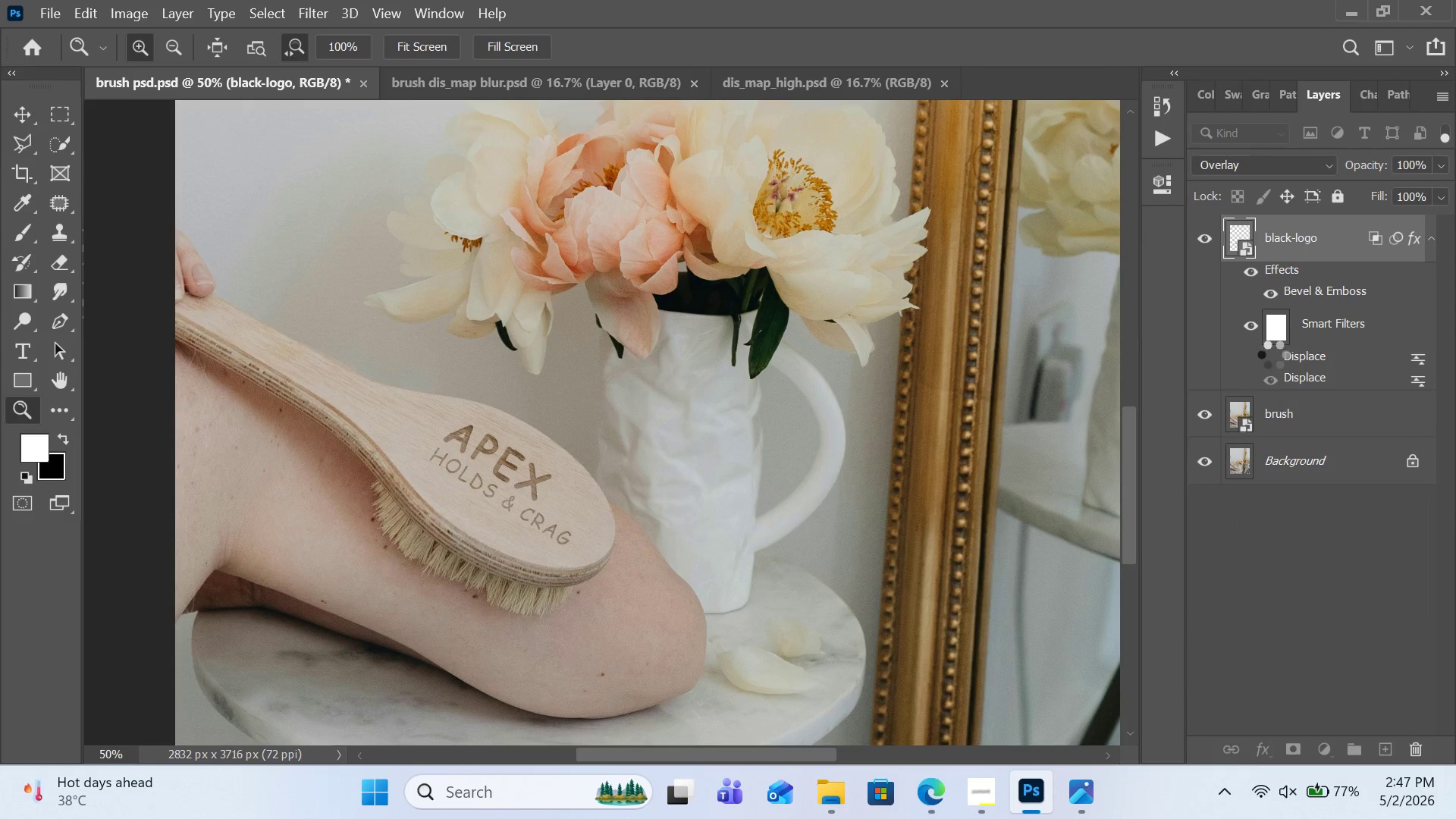 
left_click([1271, 358])
 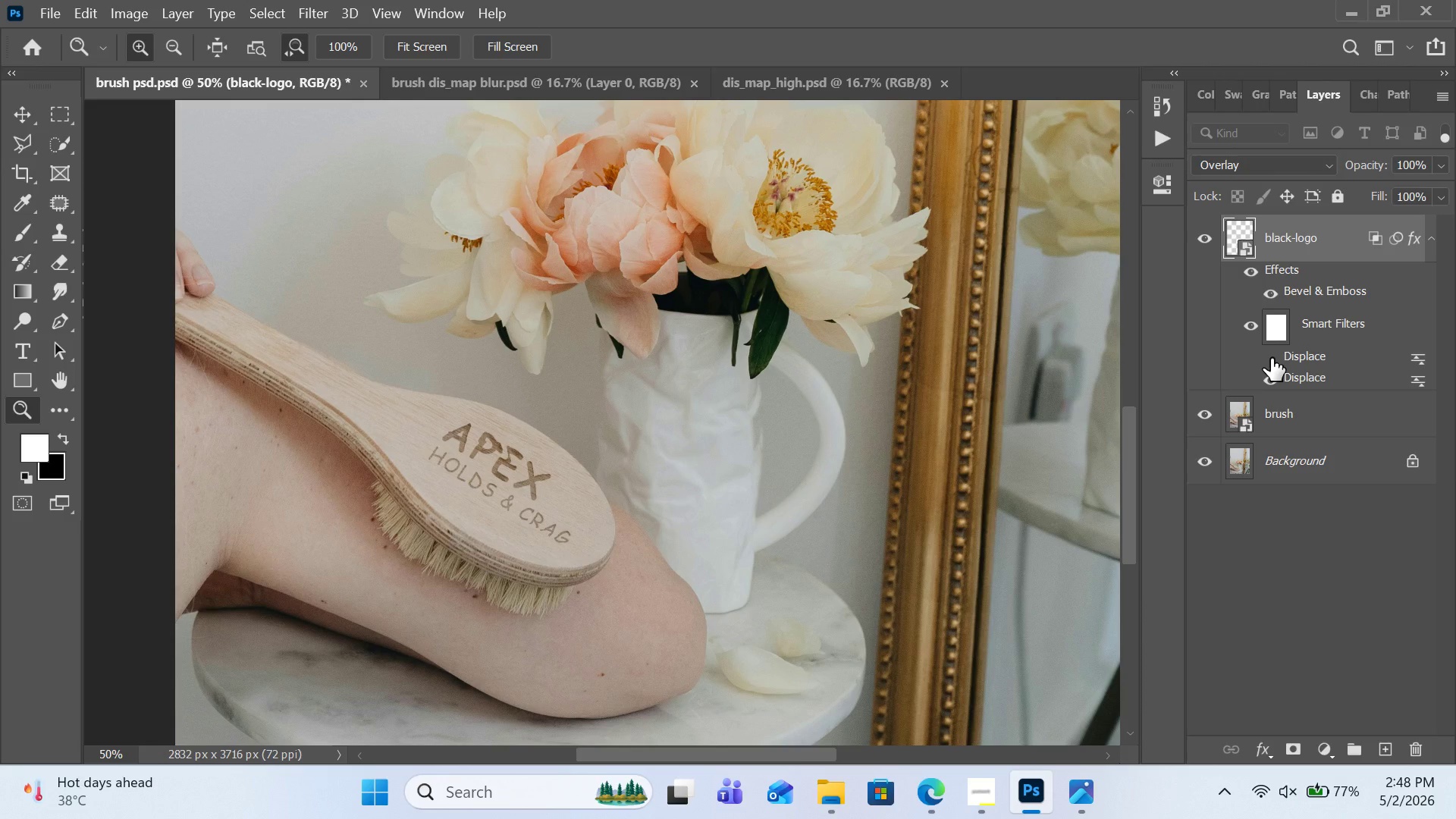 
left_click([1271, 372])
 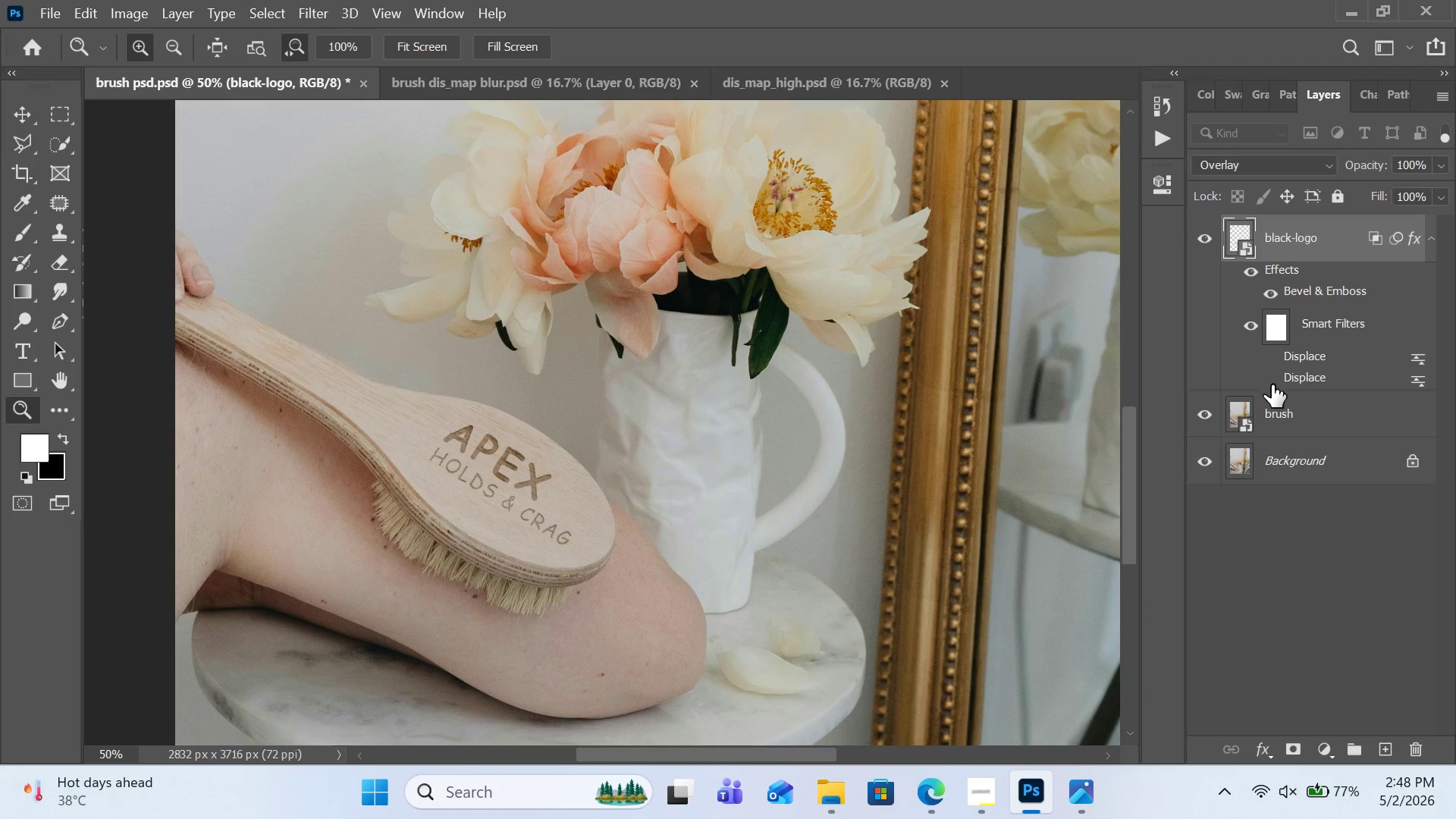 
left_click([1272, 384])
 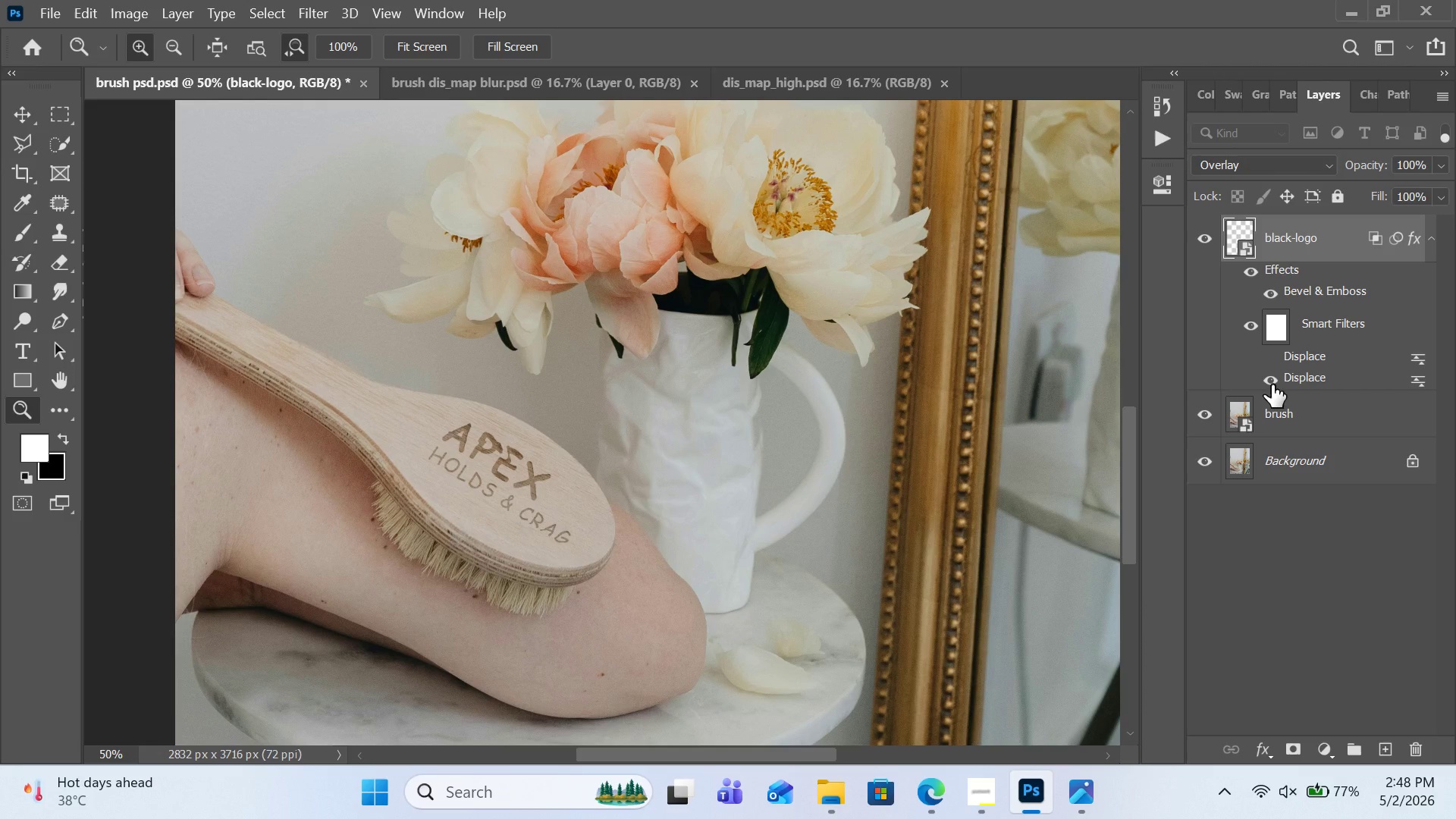 
left_click([1272, 384])
 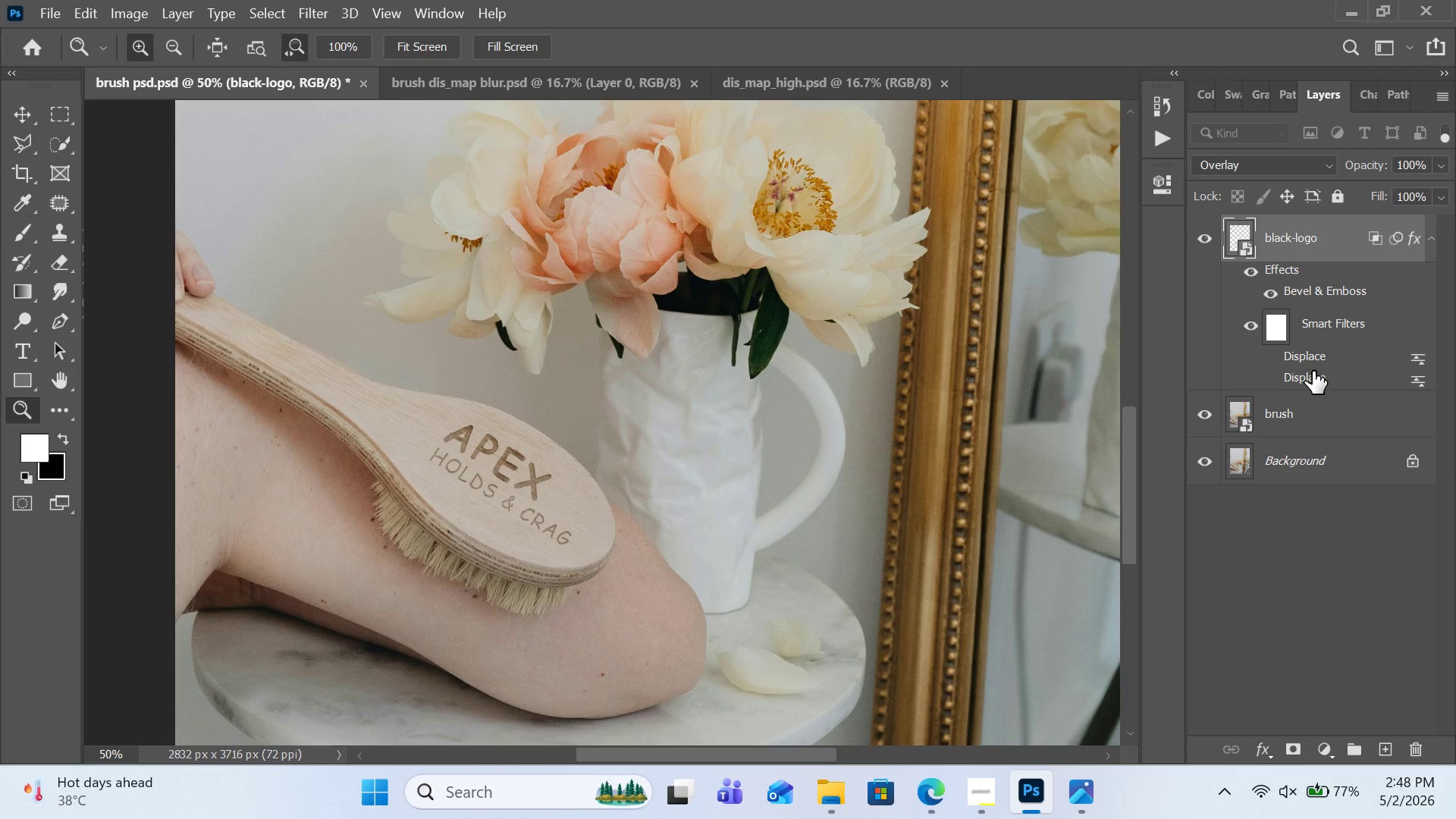 
left_click([1313, 371])
 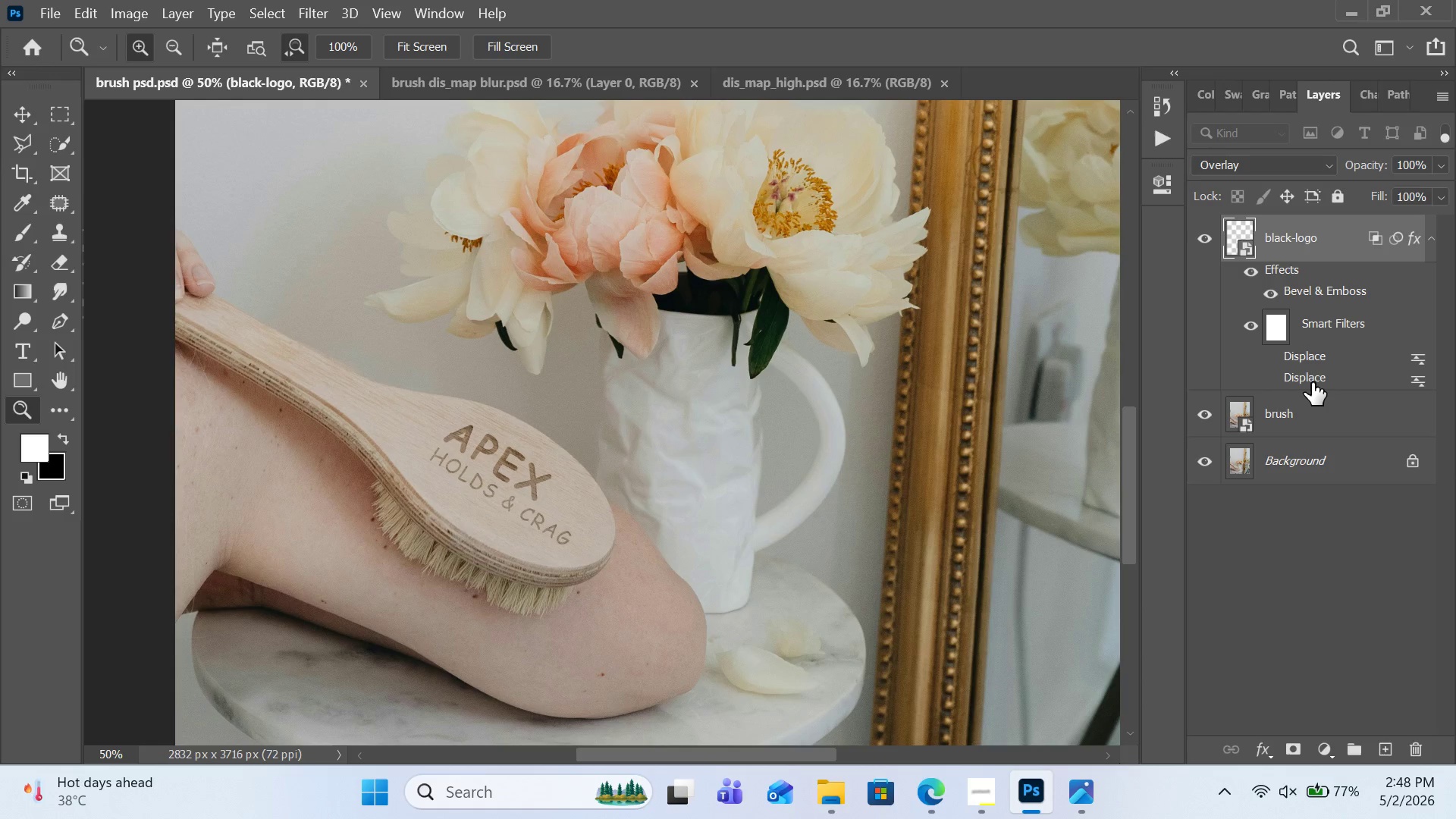 
left_click_drag(start_coordinate=[1308, 378], to_coordinate=[1425, 755])
 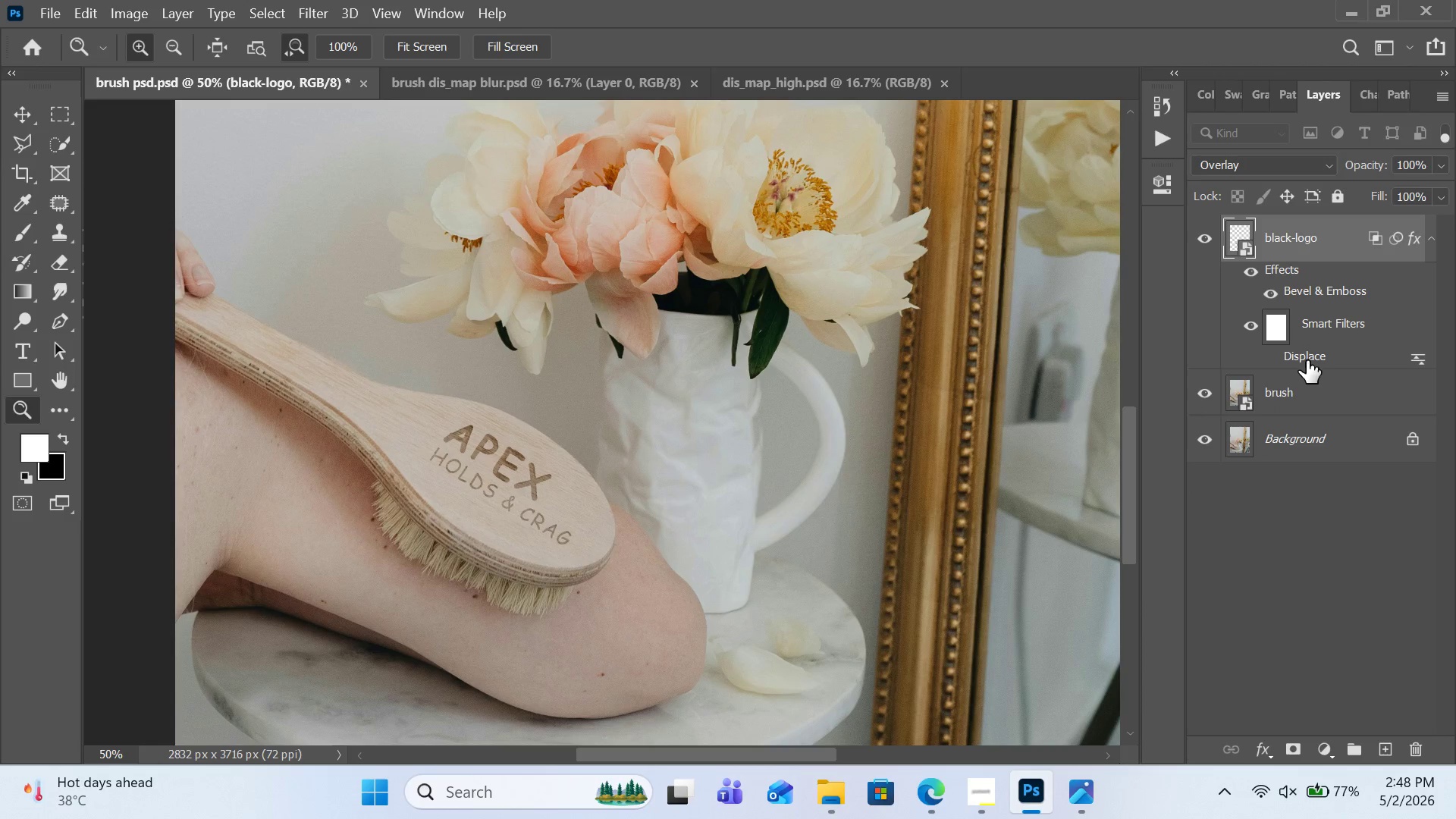 
left_click_drag(start_coordinate=[1306, 358], to_coordinate=[1416, 756])
 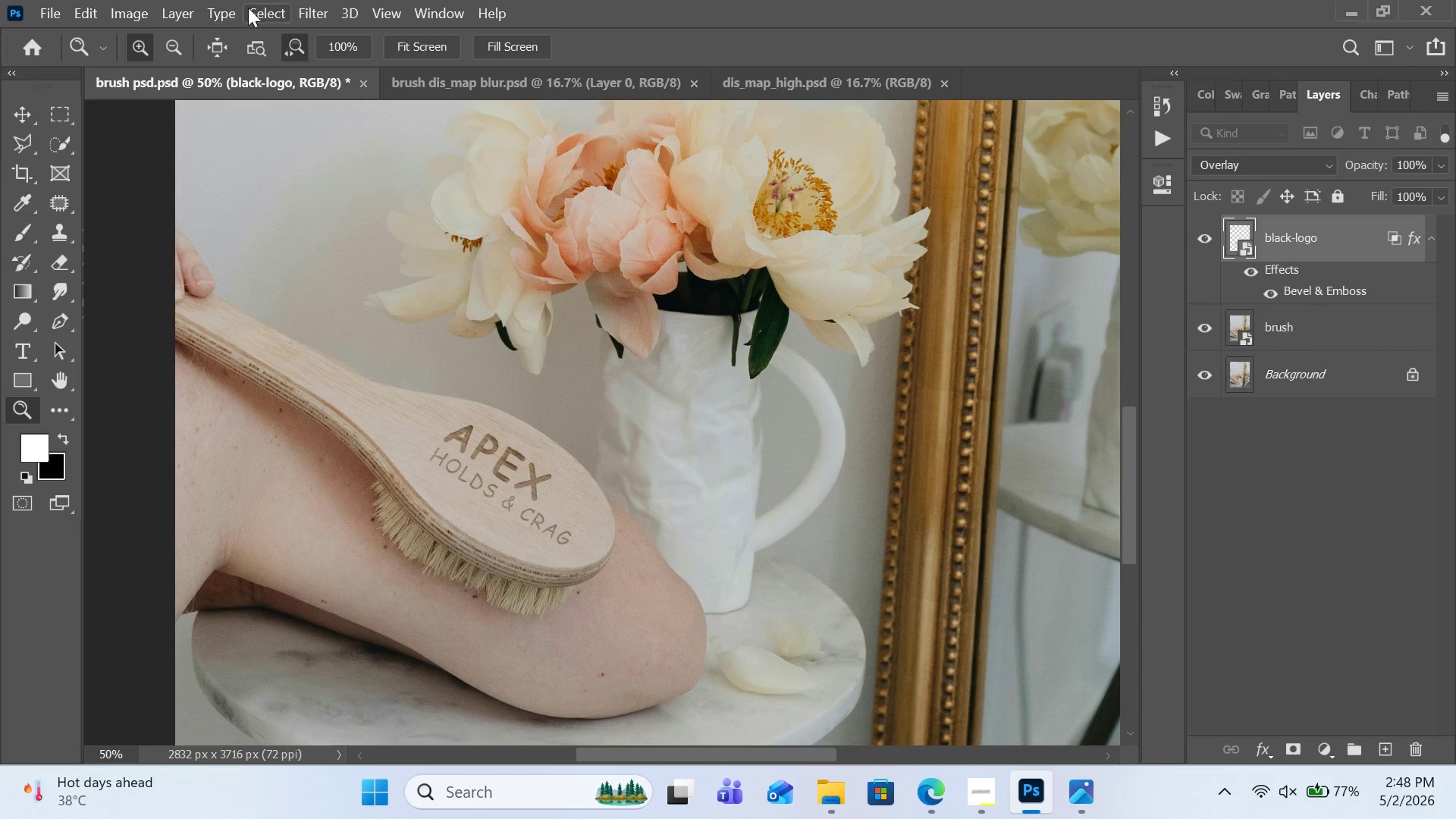 
left_click([292, 6])
 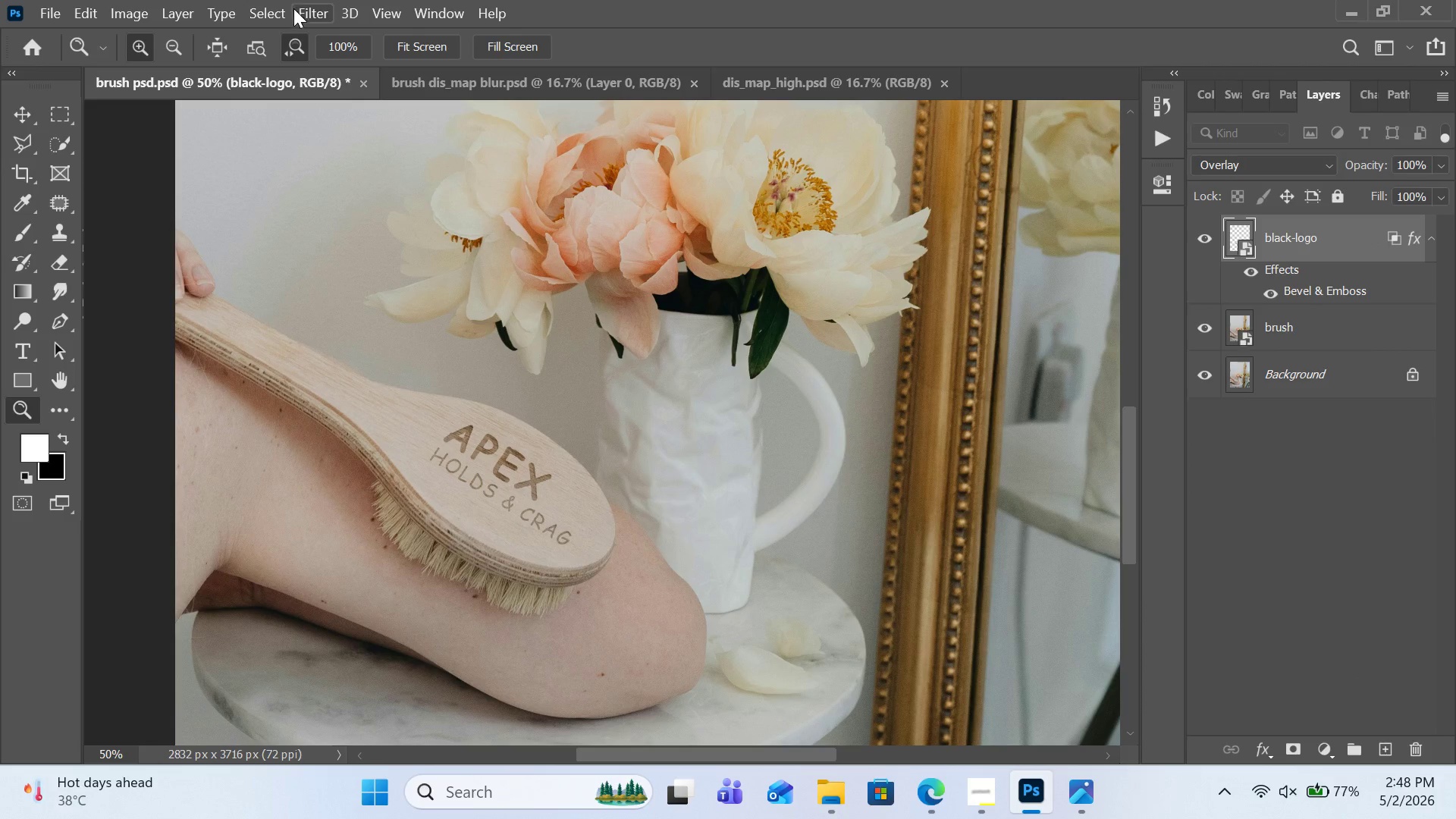 
left_click([292, 6])
 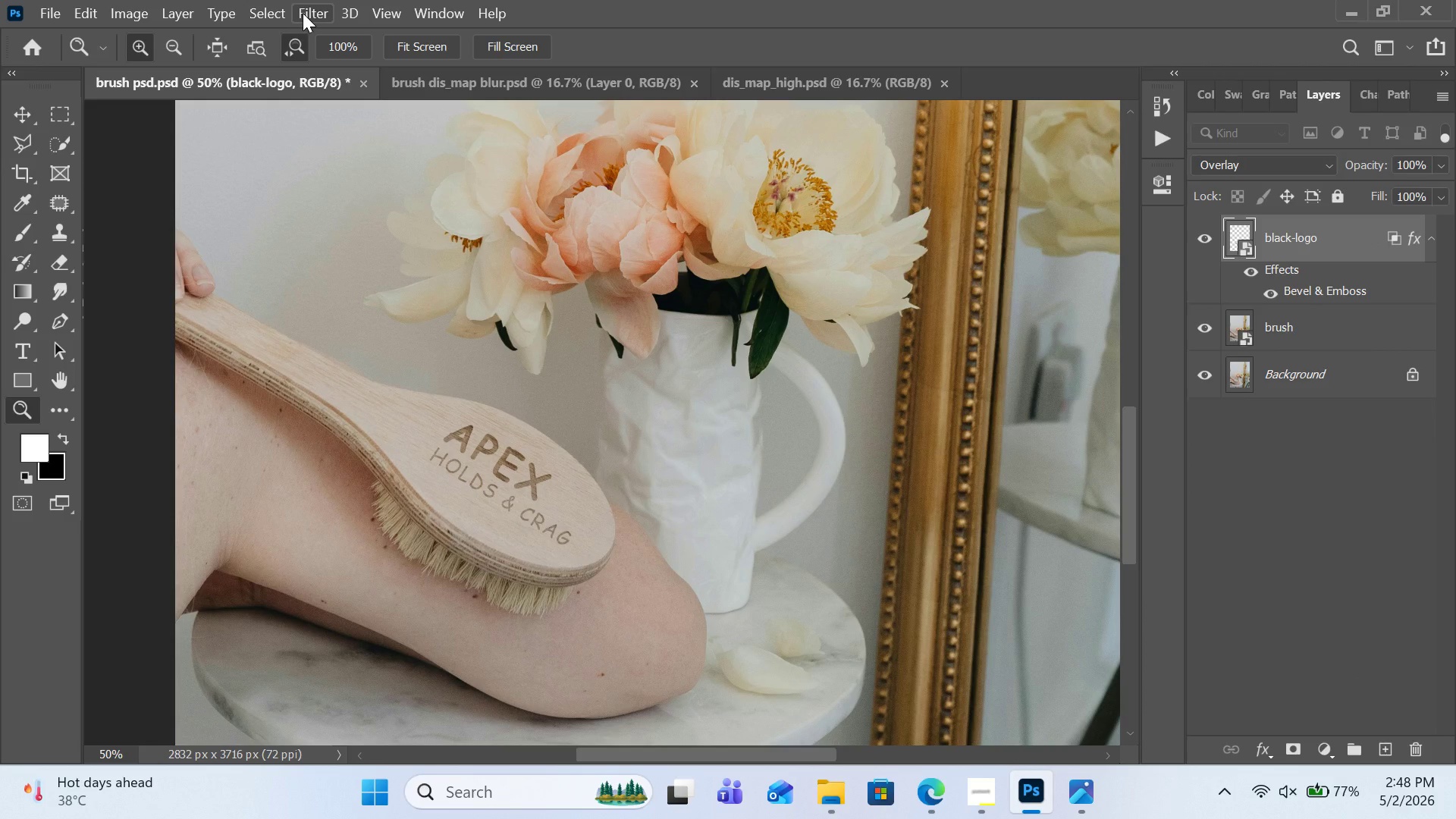 
left_click([303, 13])
 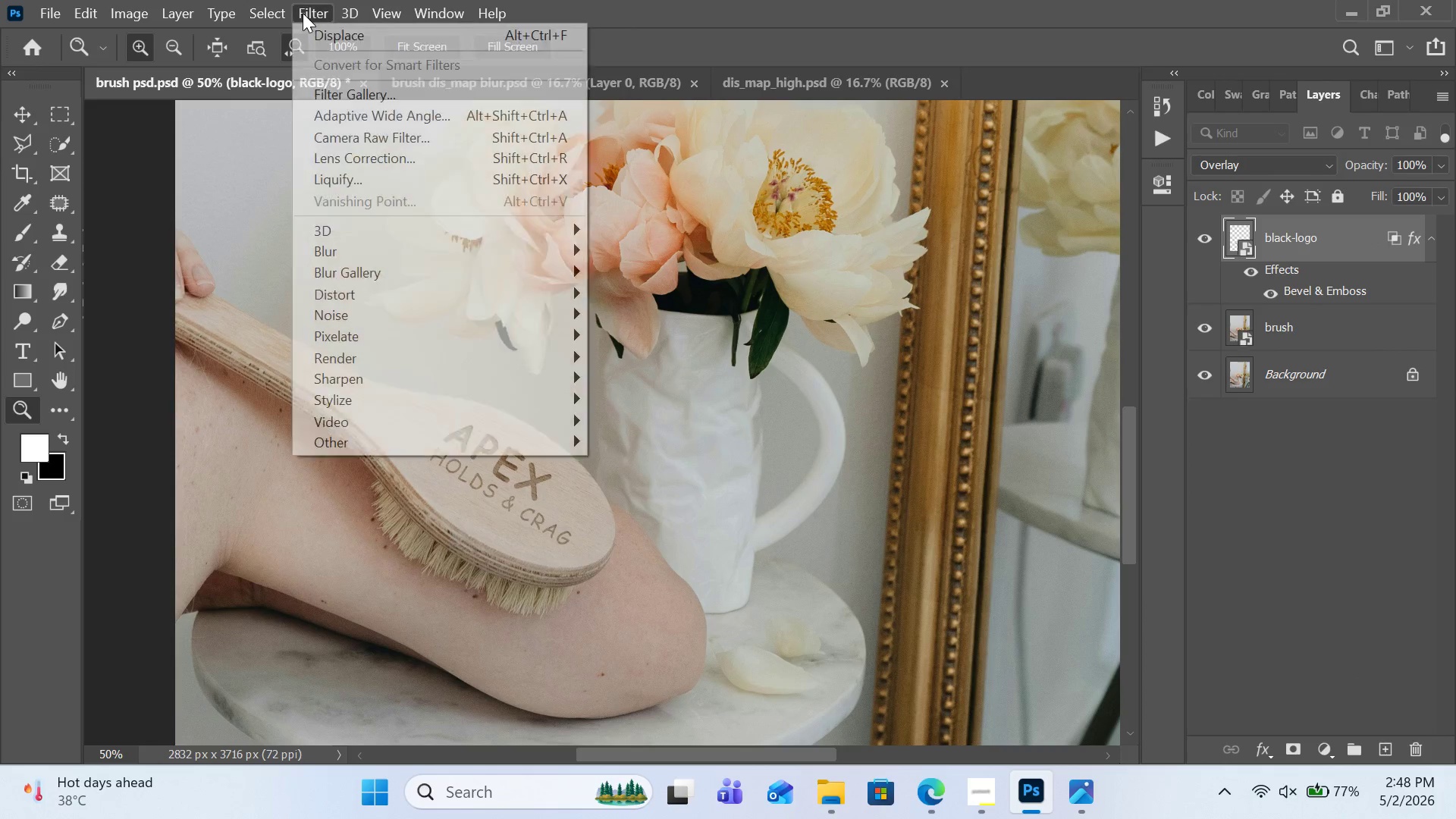 
left_click([303, 13])
 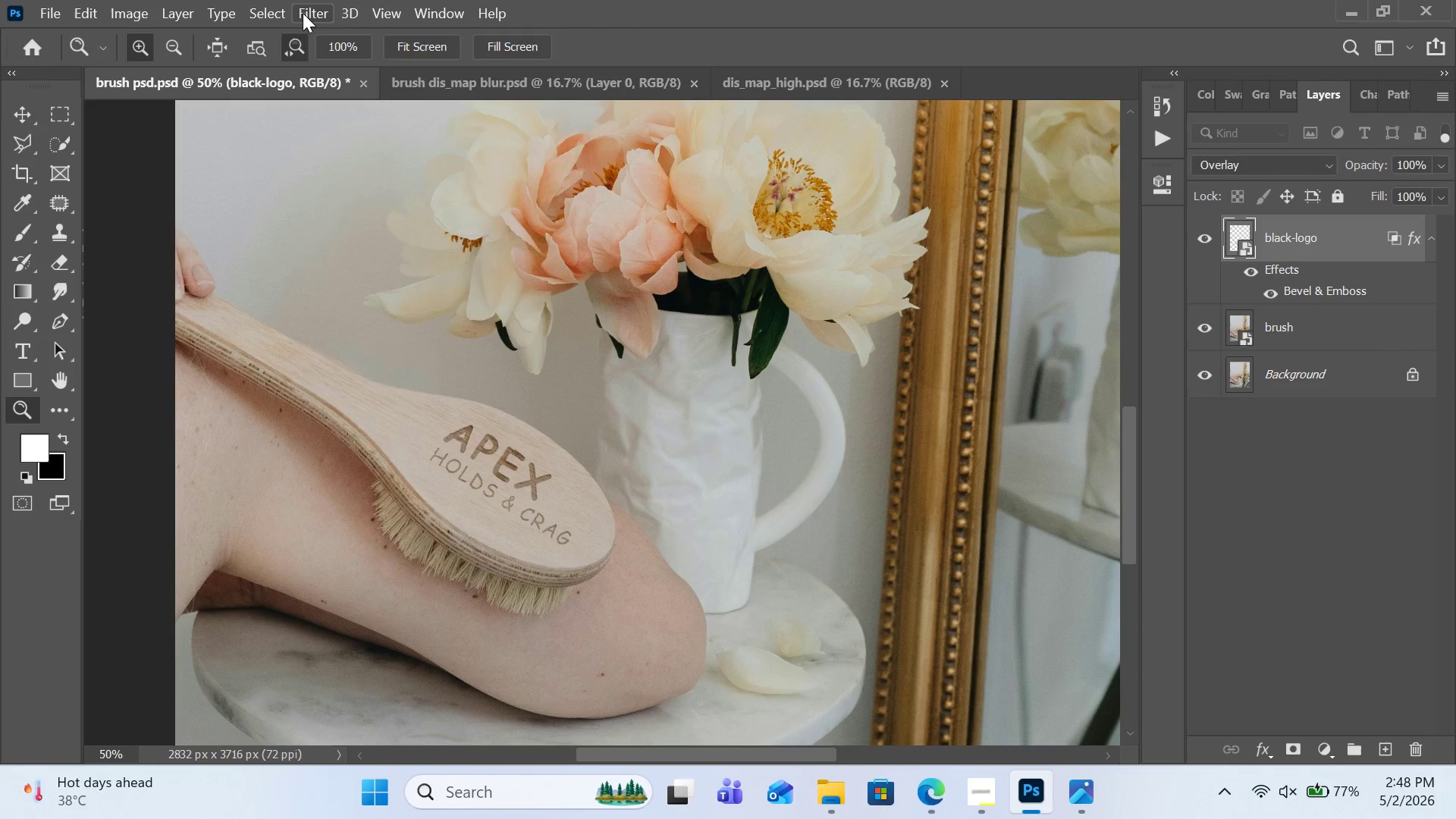 
left_click([303, 13])
 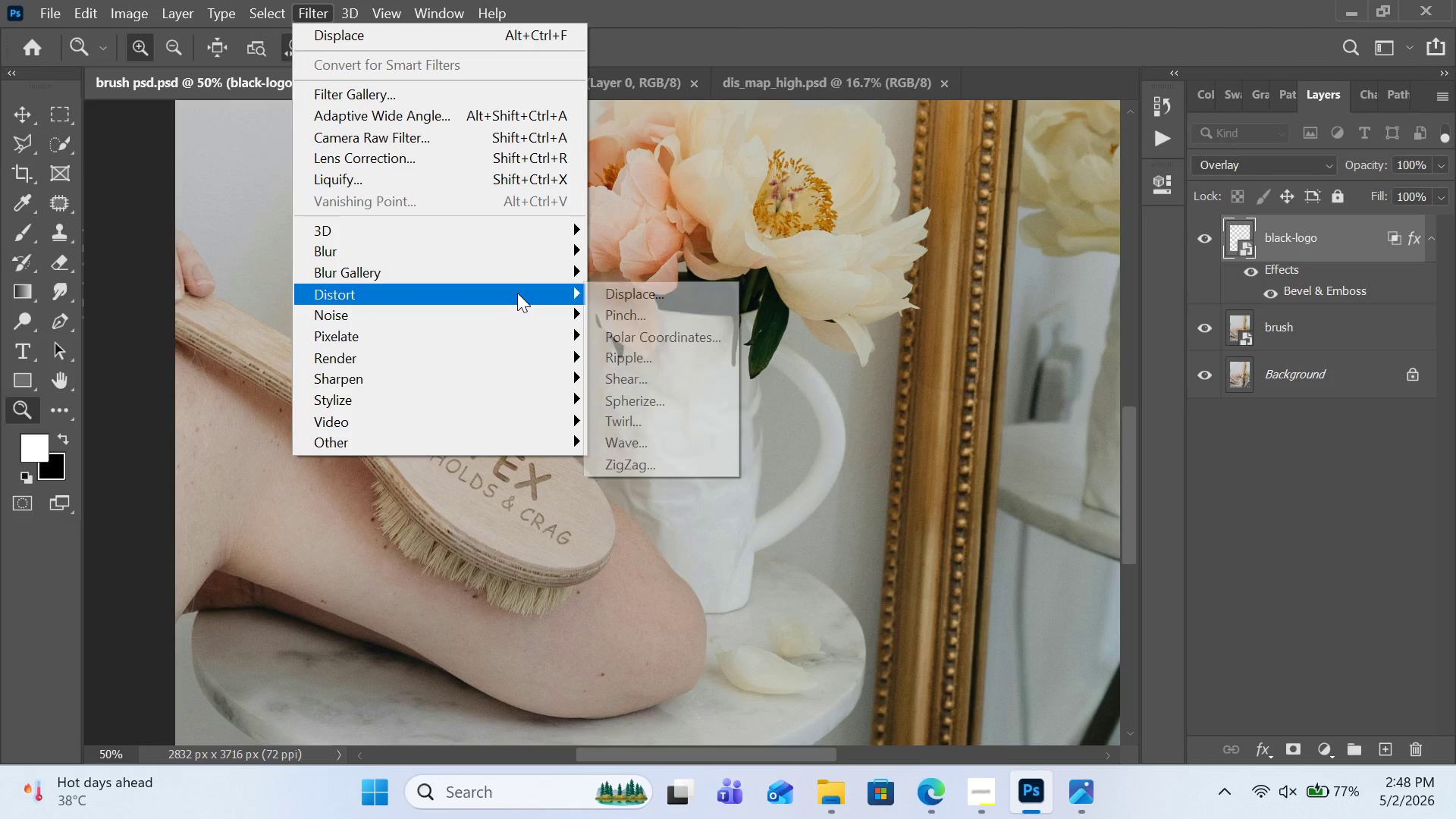 
left_click([641, 297])
 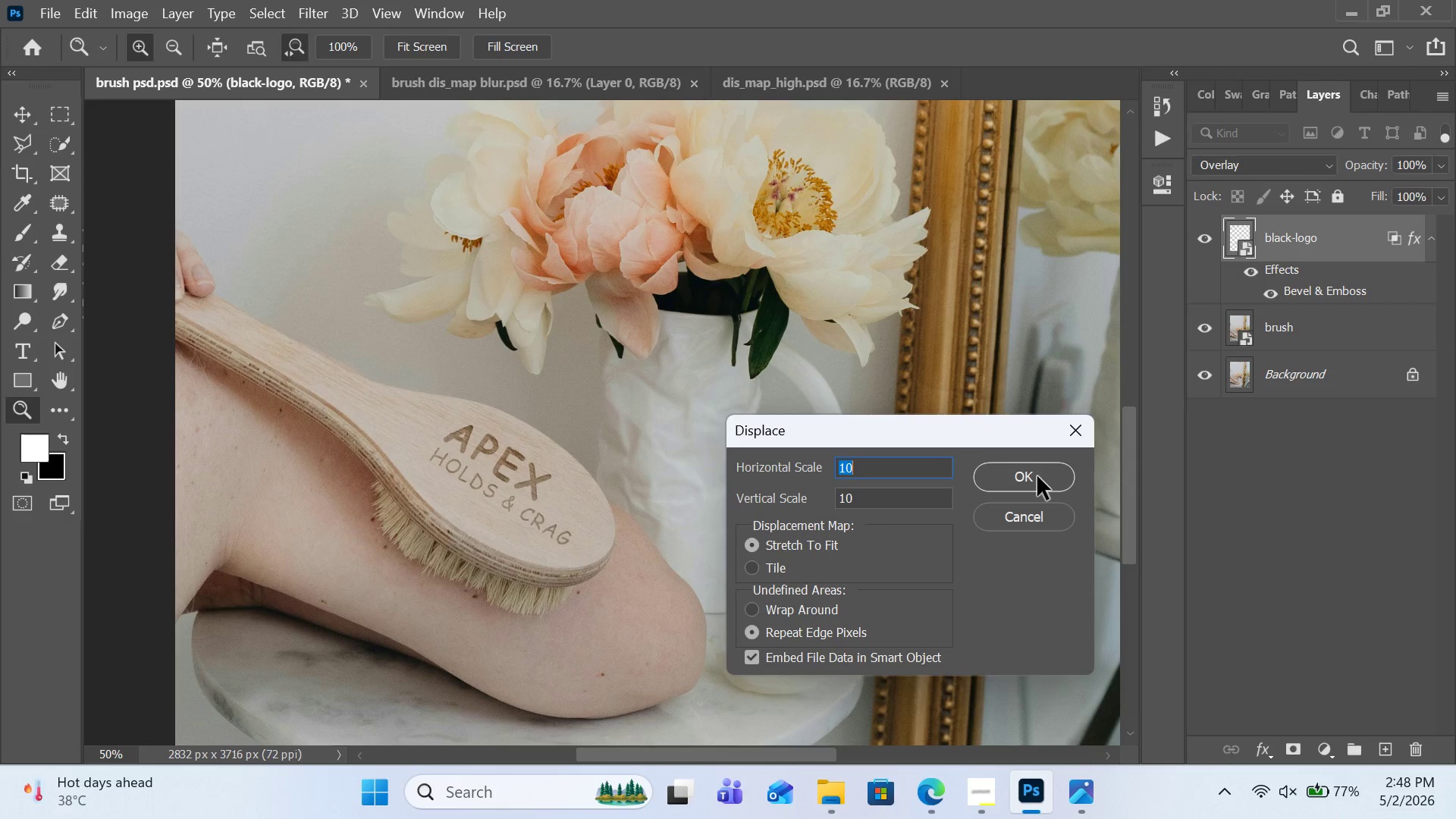 
left_click([1037, 476])
 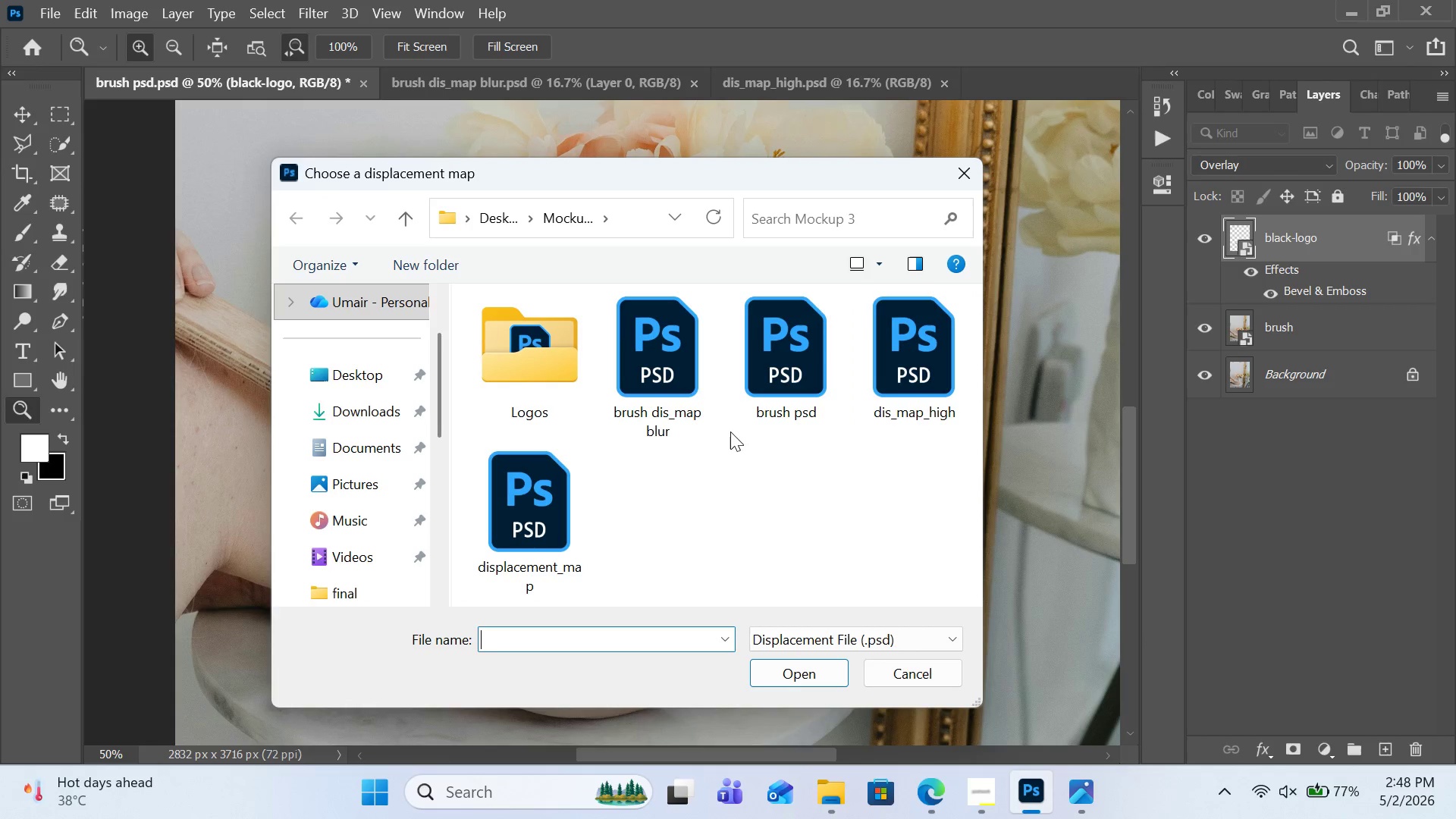 
double_click([666, 408])
 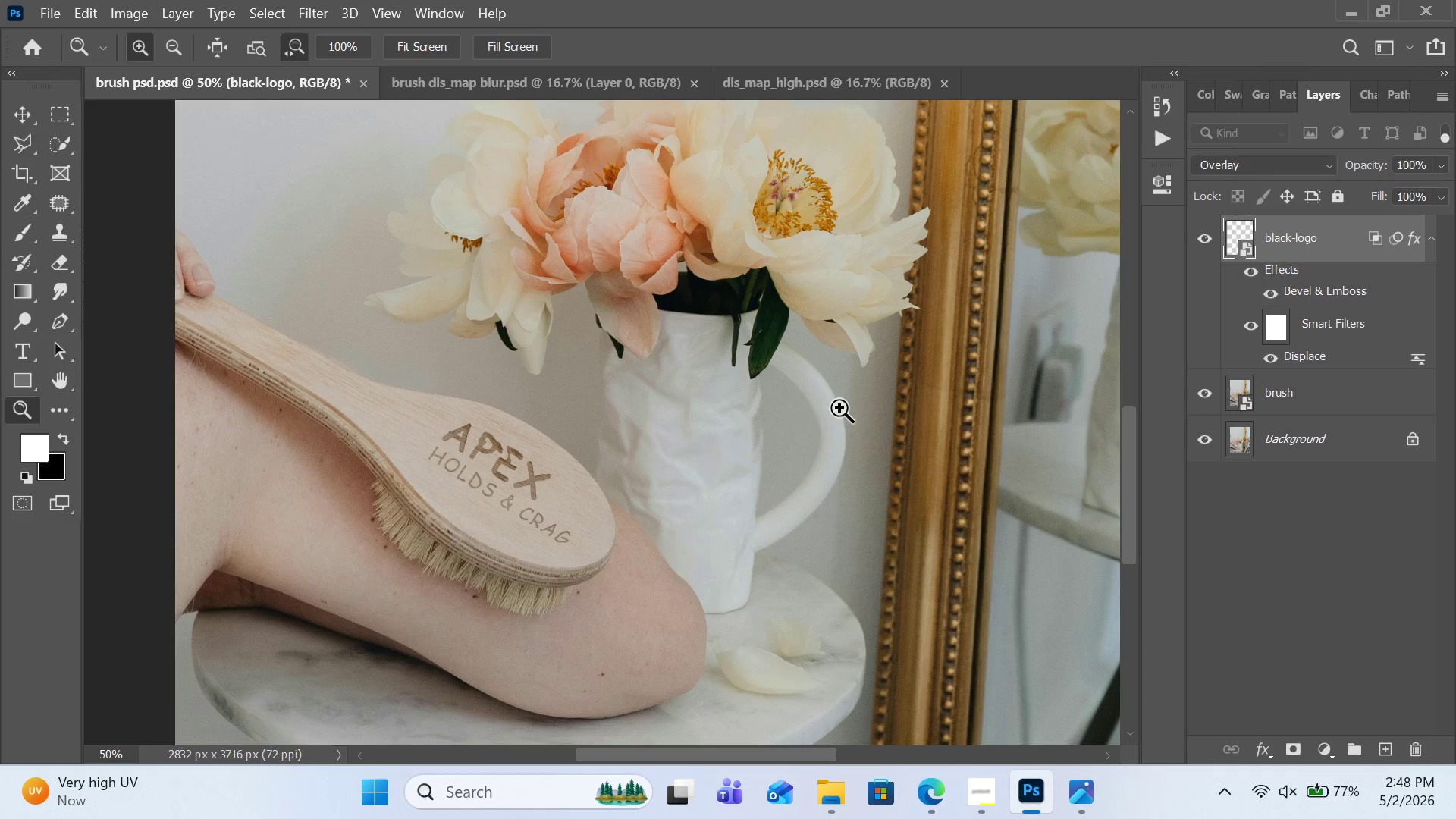 
wait(5.94)
 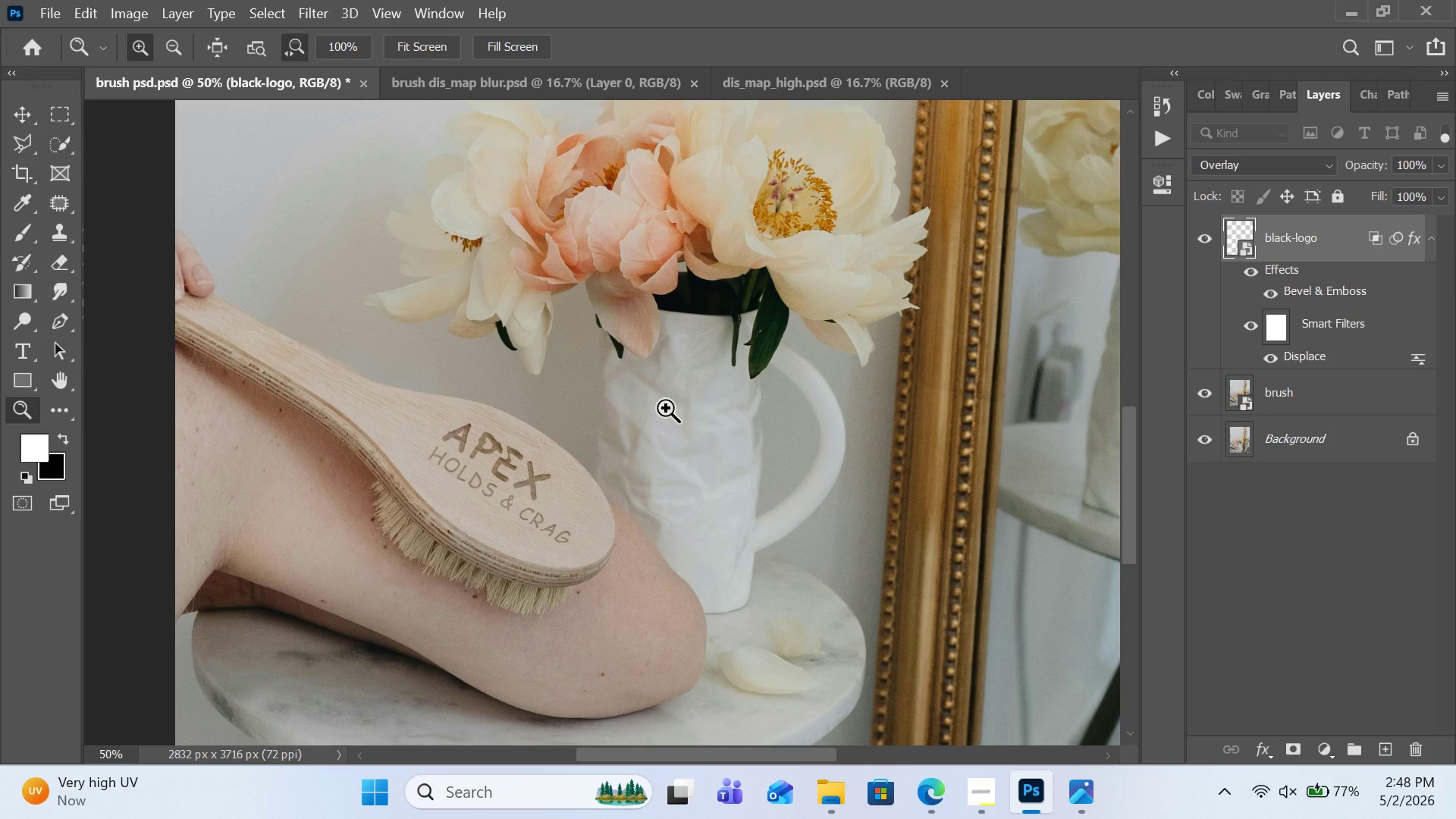 
hold_key(key=ControlLeft, duration=1.12)
 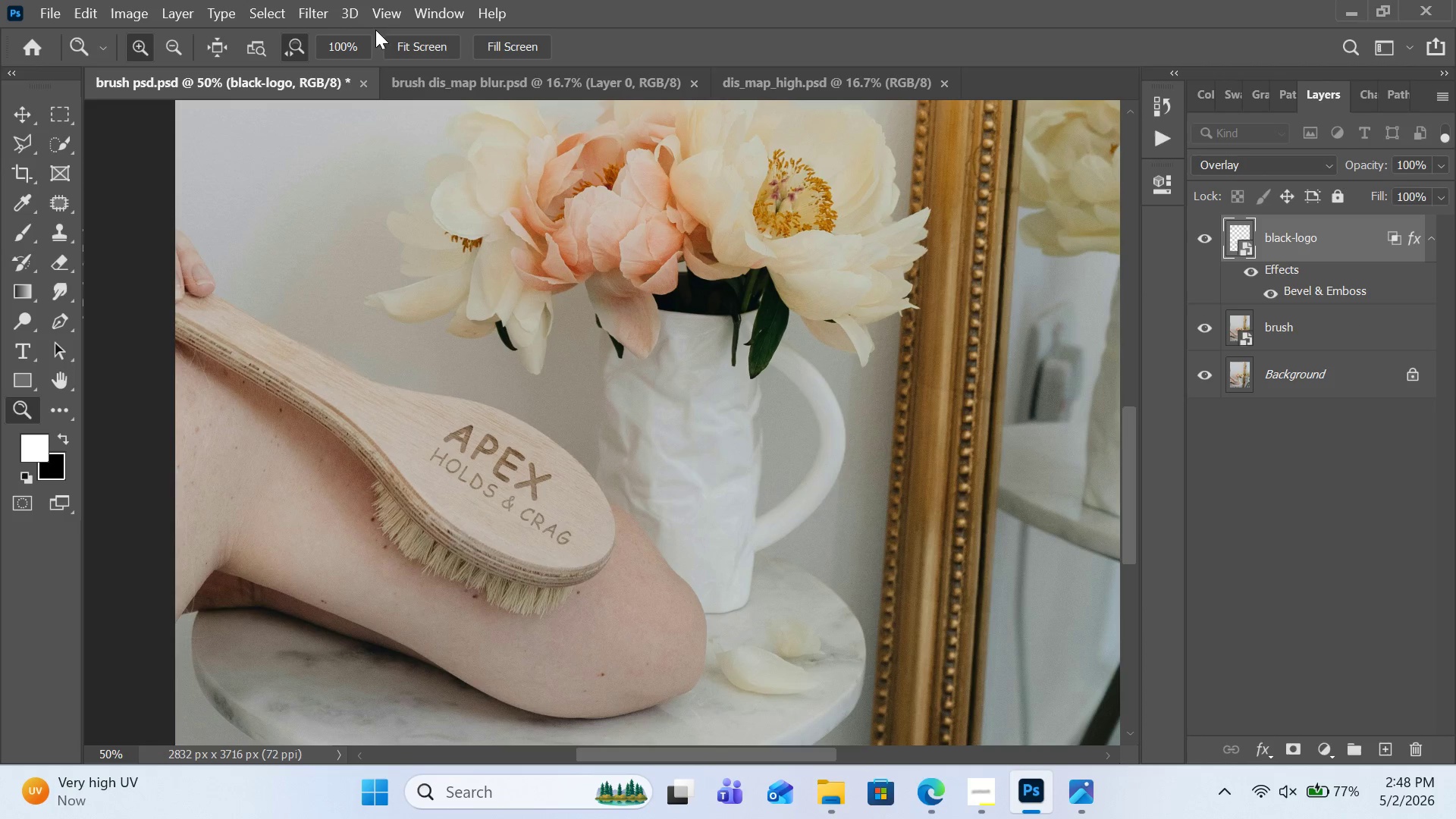 
key(Z)
 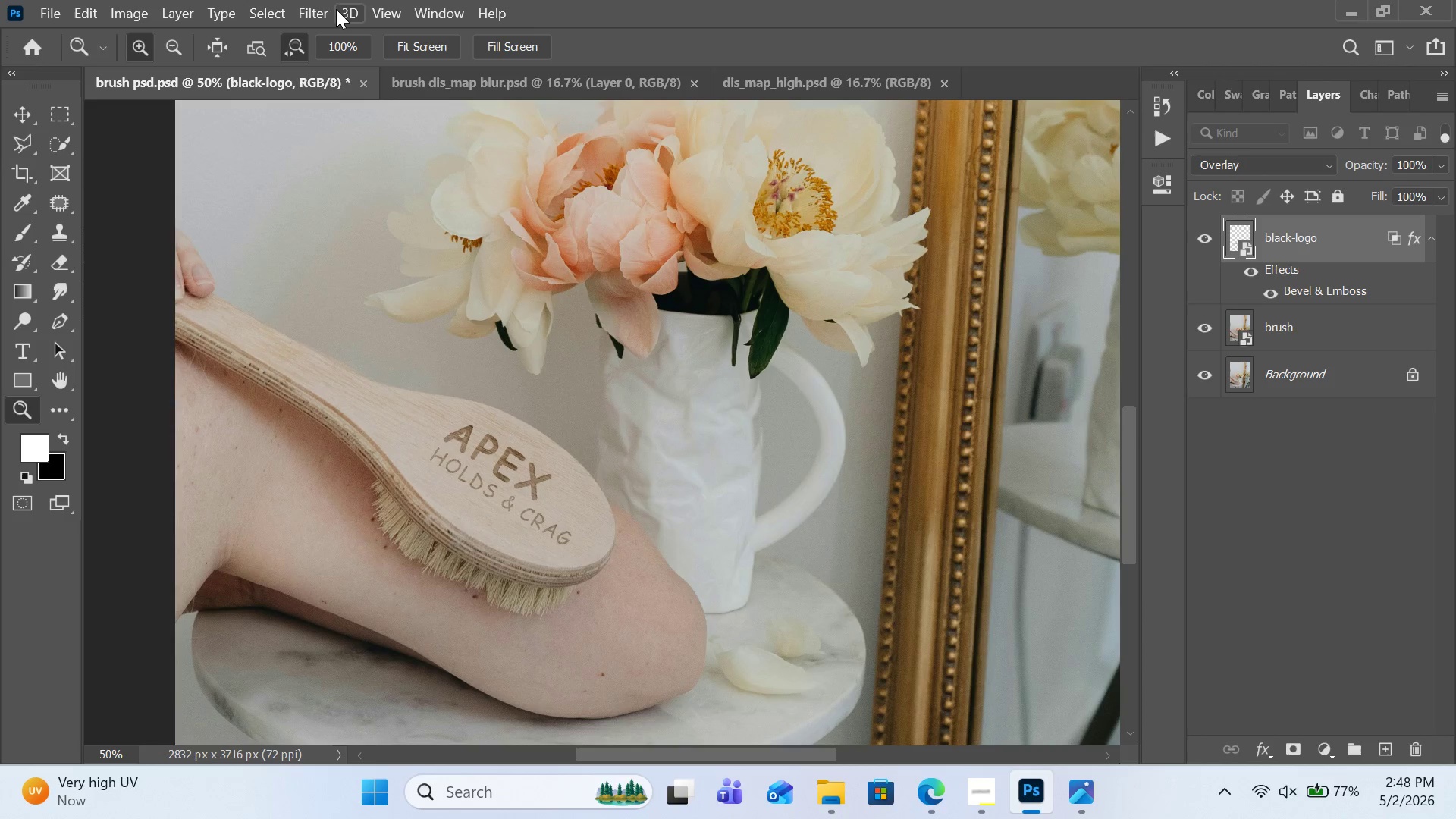 
left_click([325, 9])
 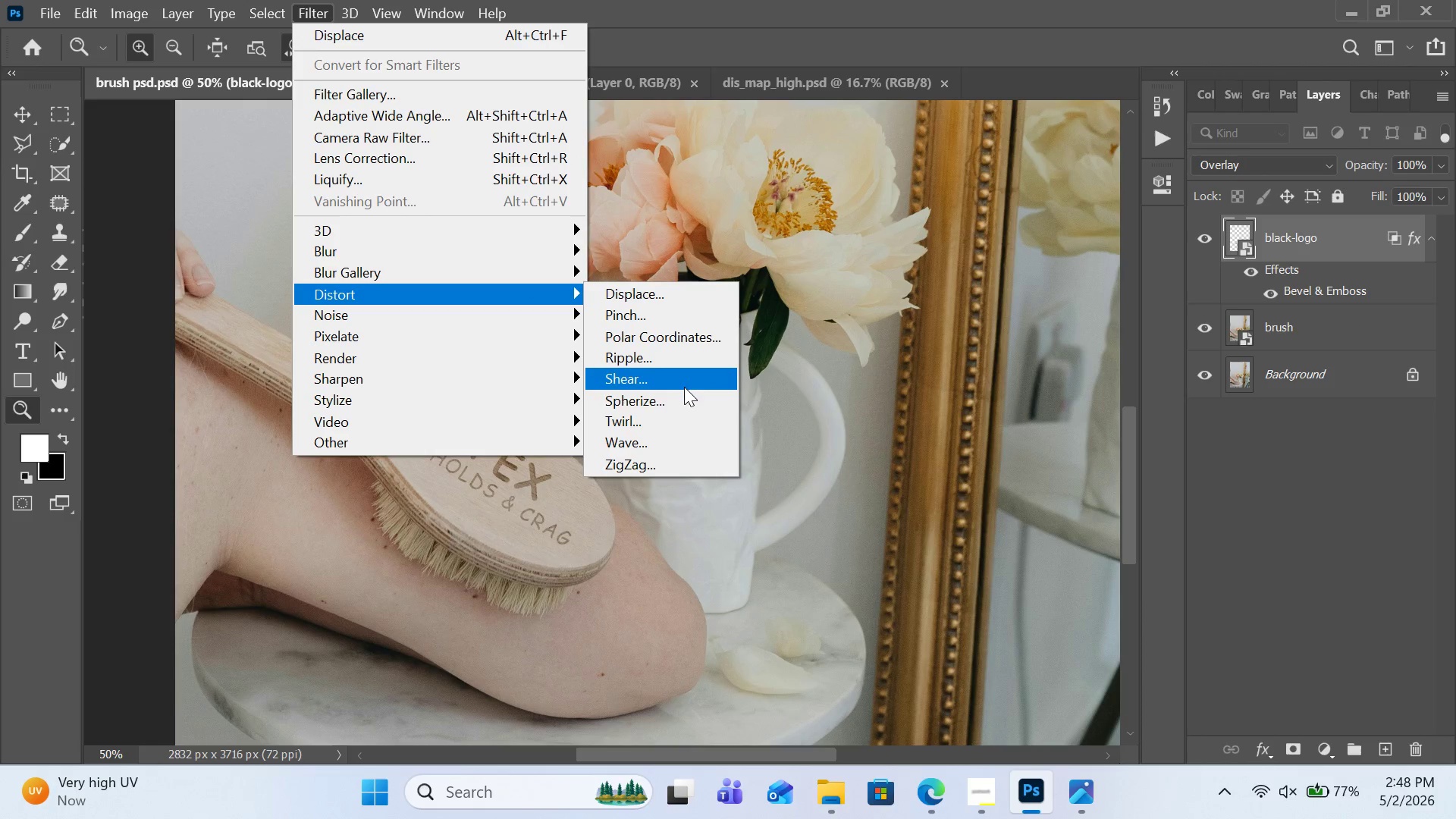 
left_click([653, 300])
 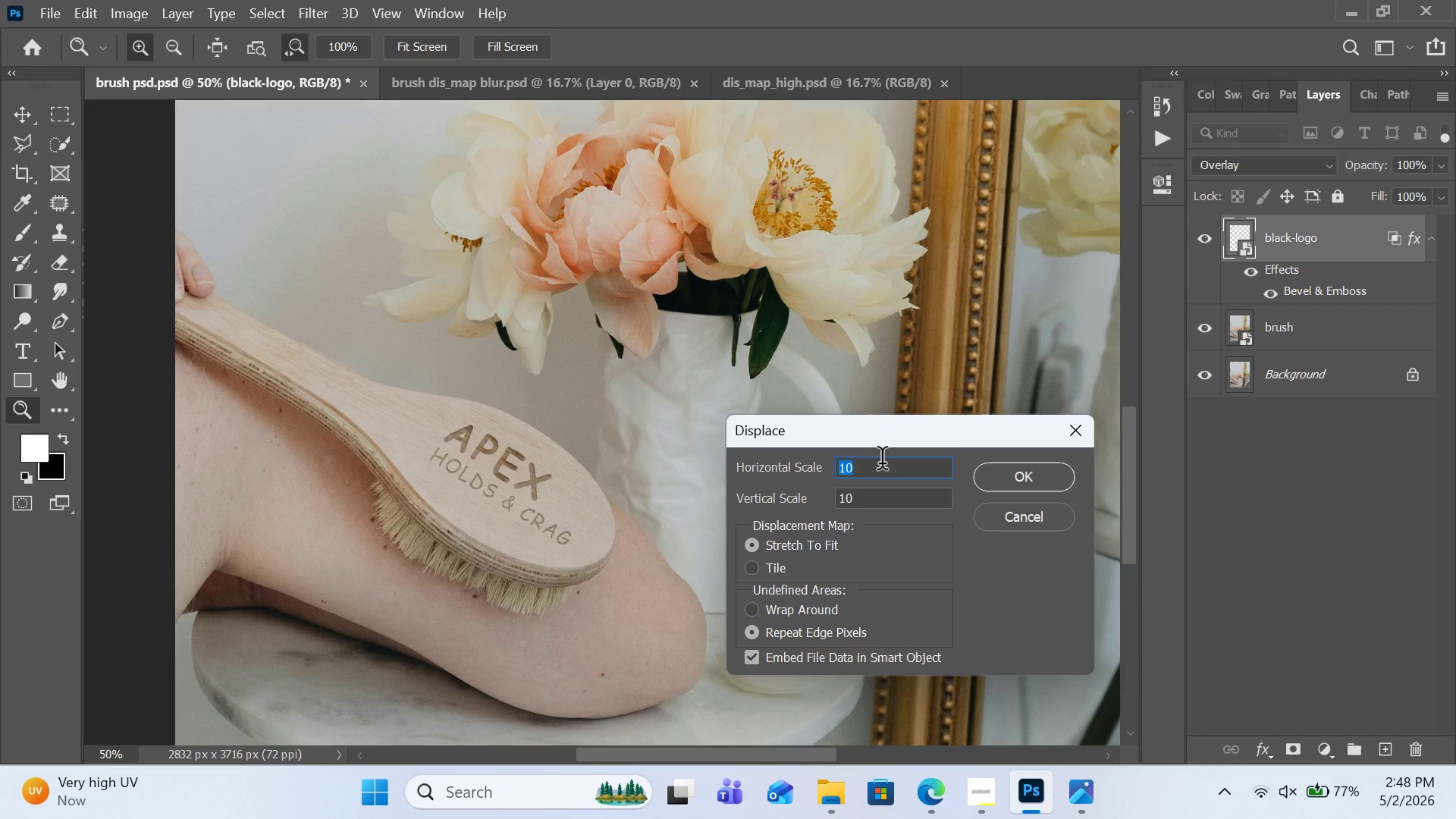 
key(Backspace)
 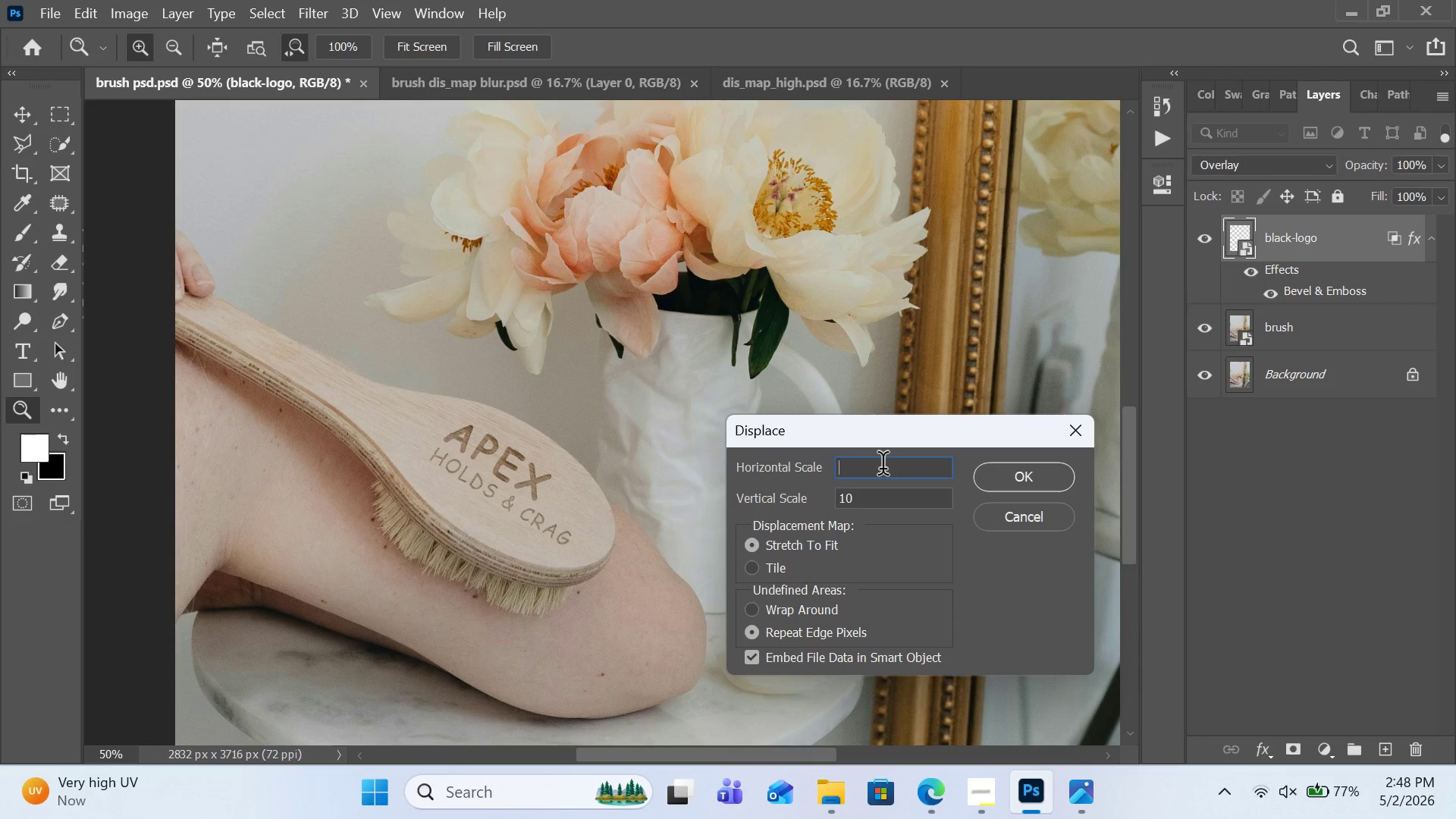 
key(Numpad3)
 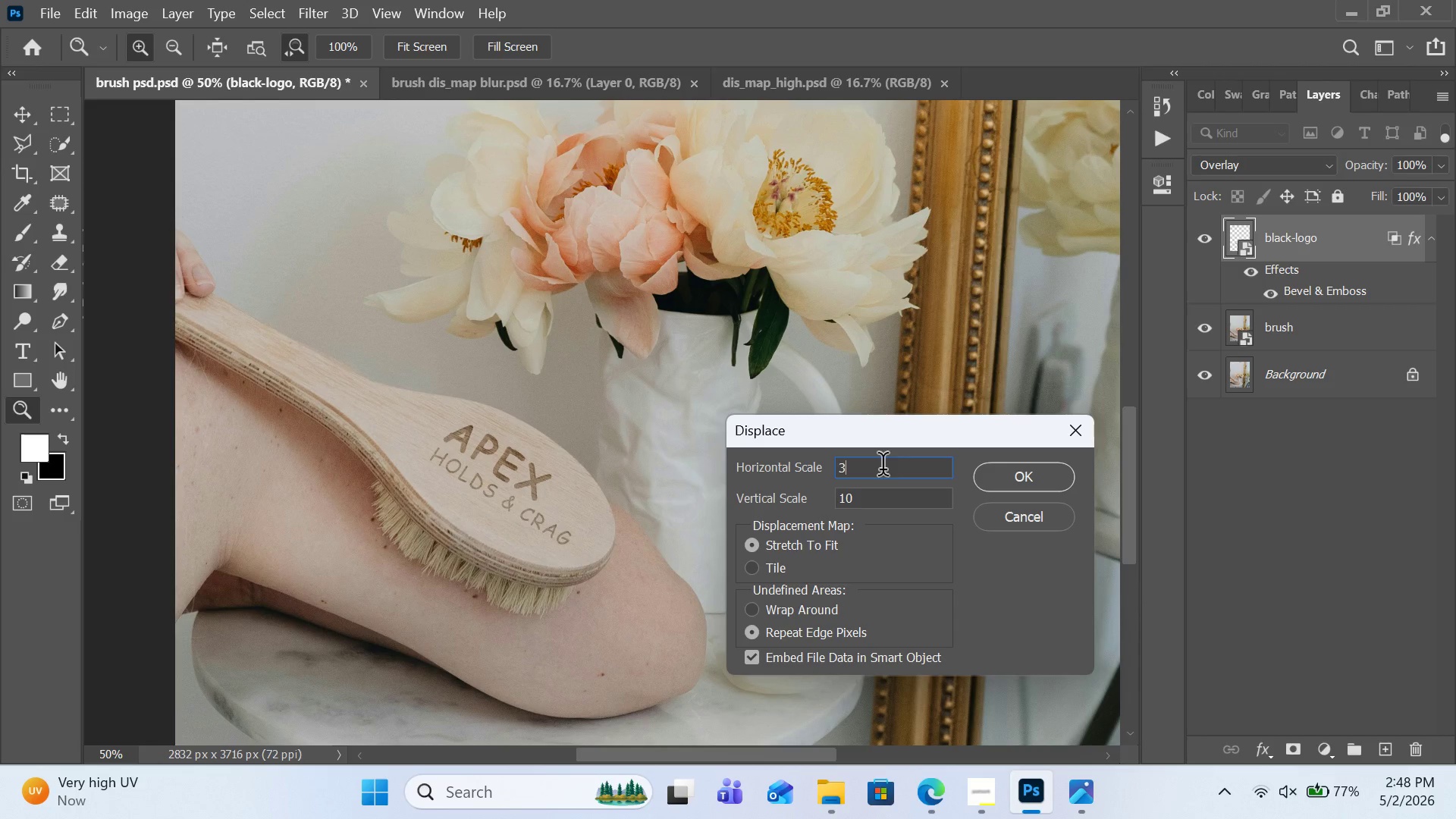 
key(Numpad0)
 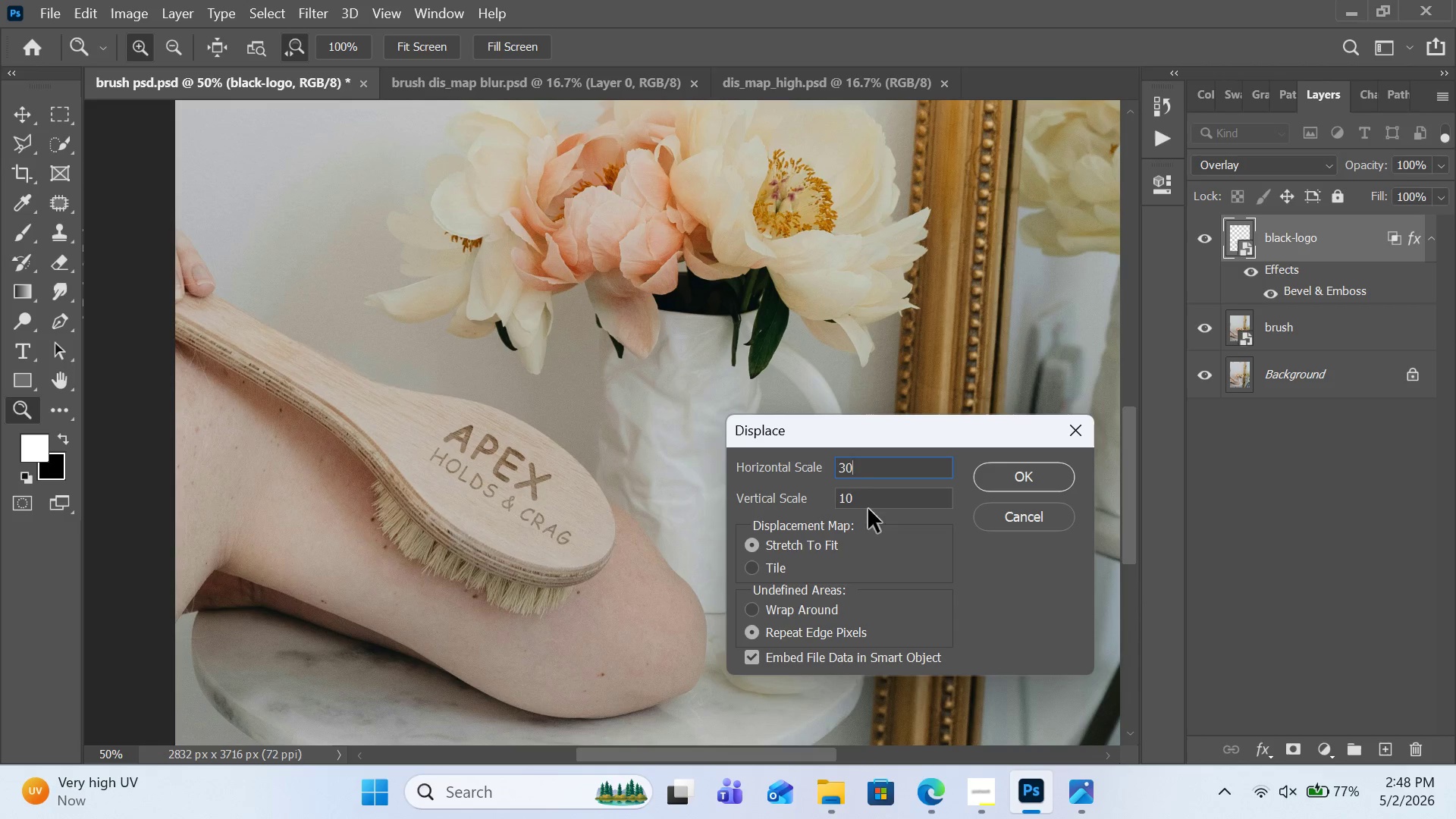 
double_click([870, 506])
 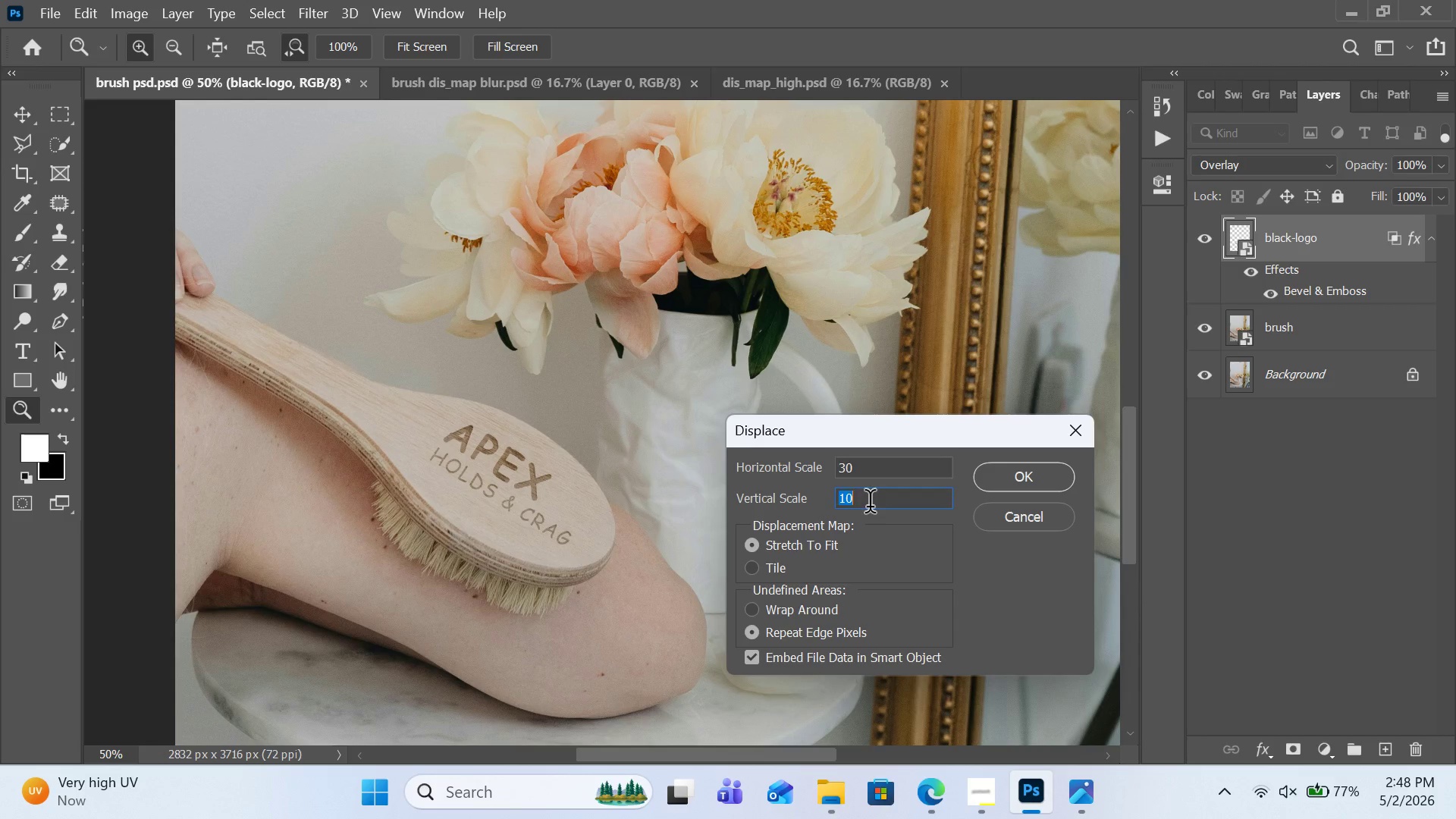 
key(Backspace)
 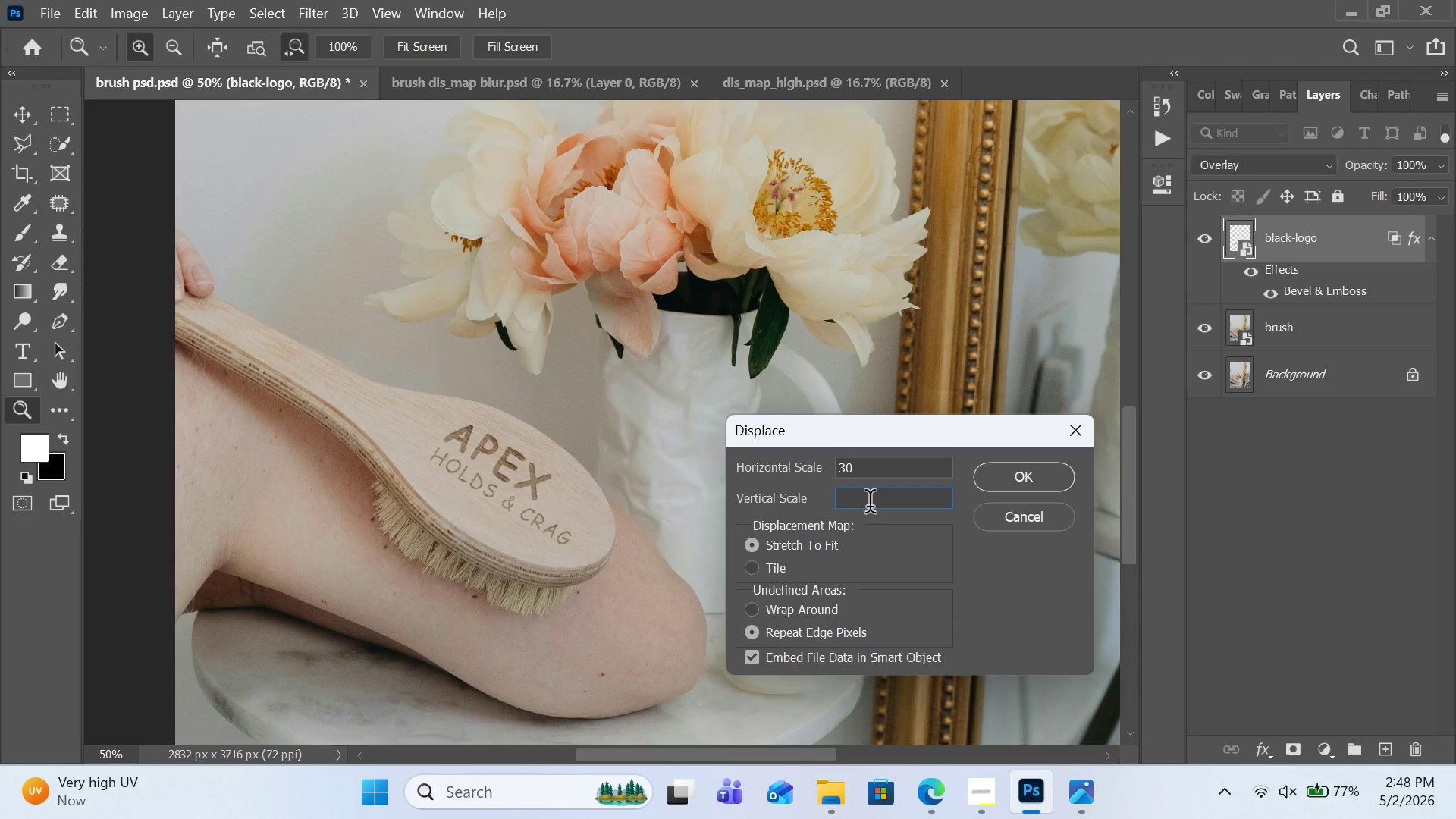 
key(Numpad3)
 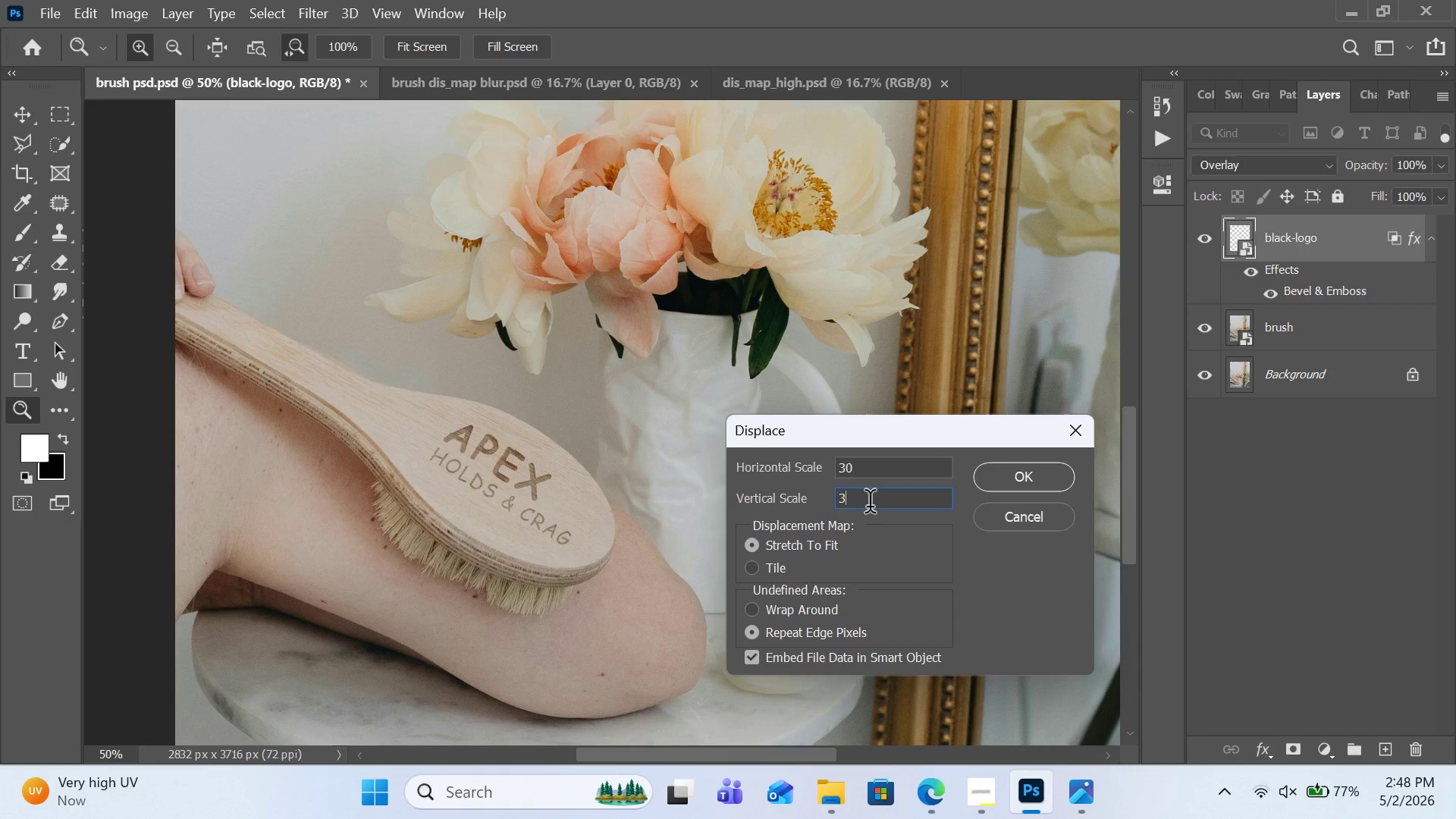 
key(Numpad0)
 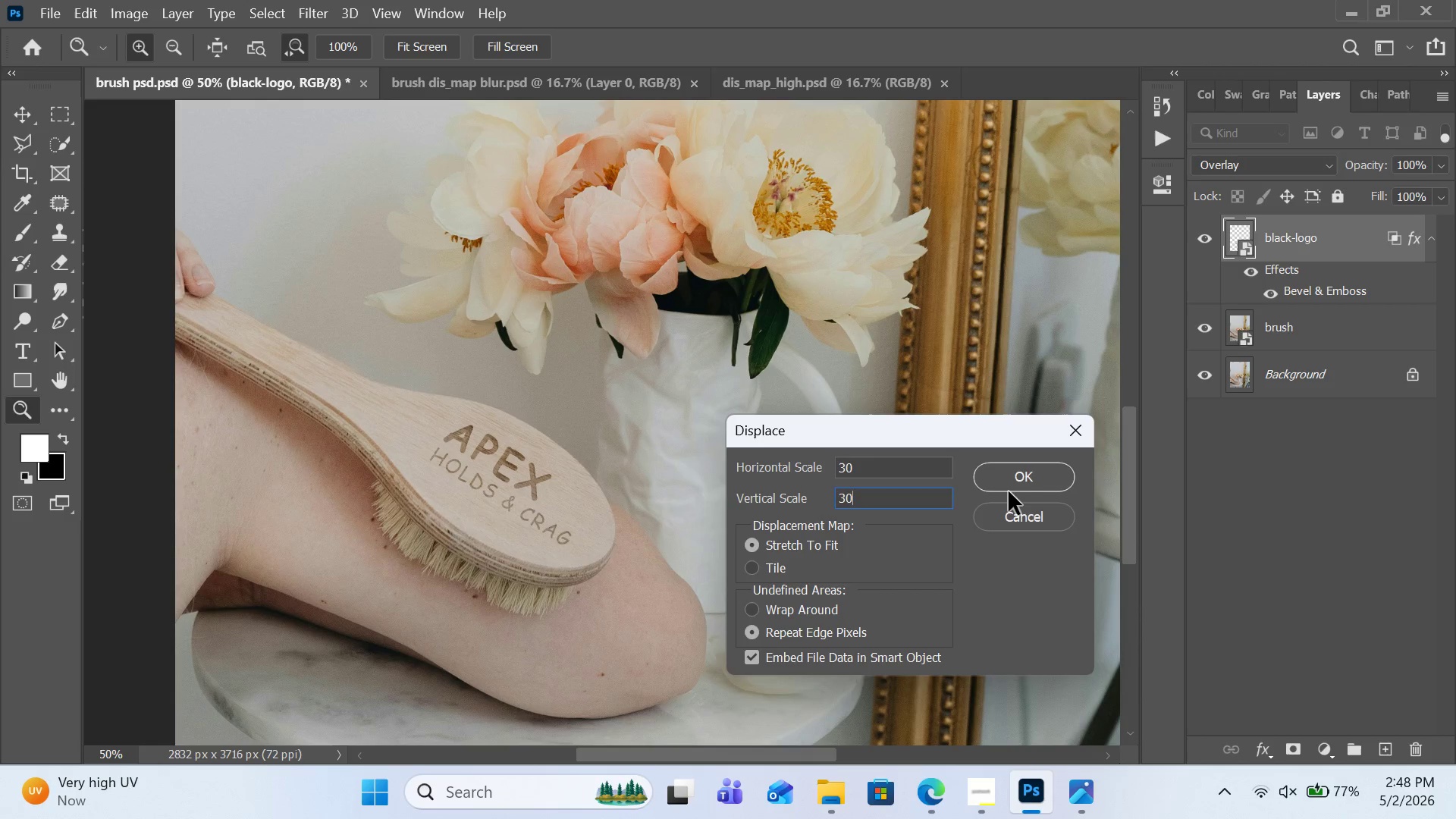 
left_click([1009, 491])
 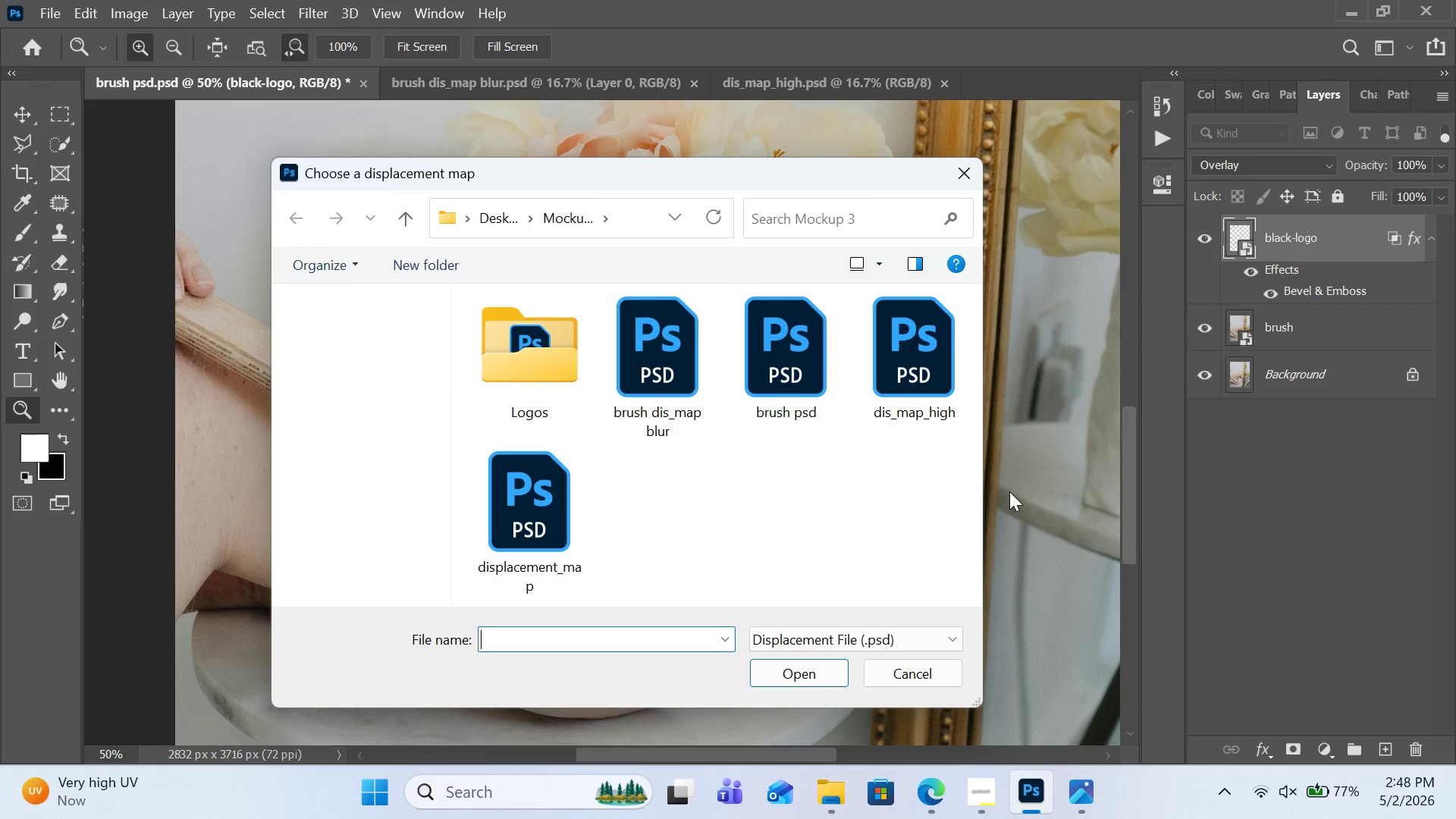 
mouse_move([877, 372])
 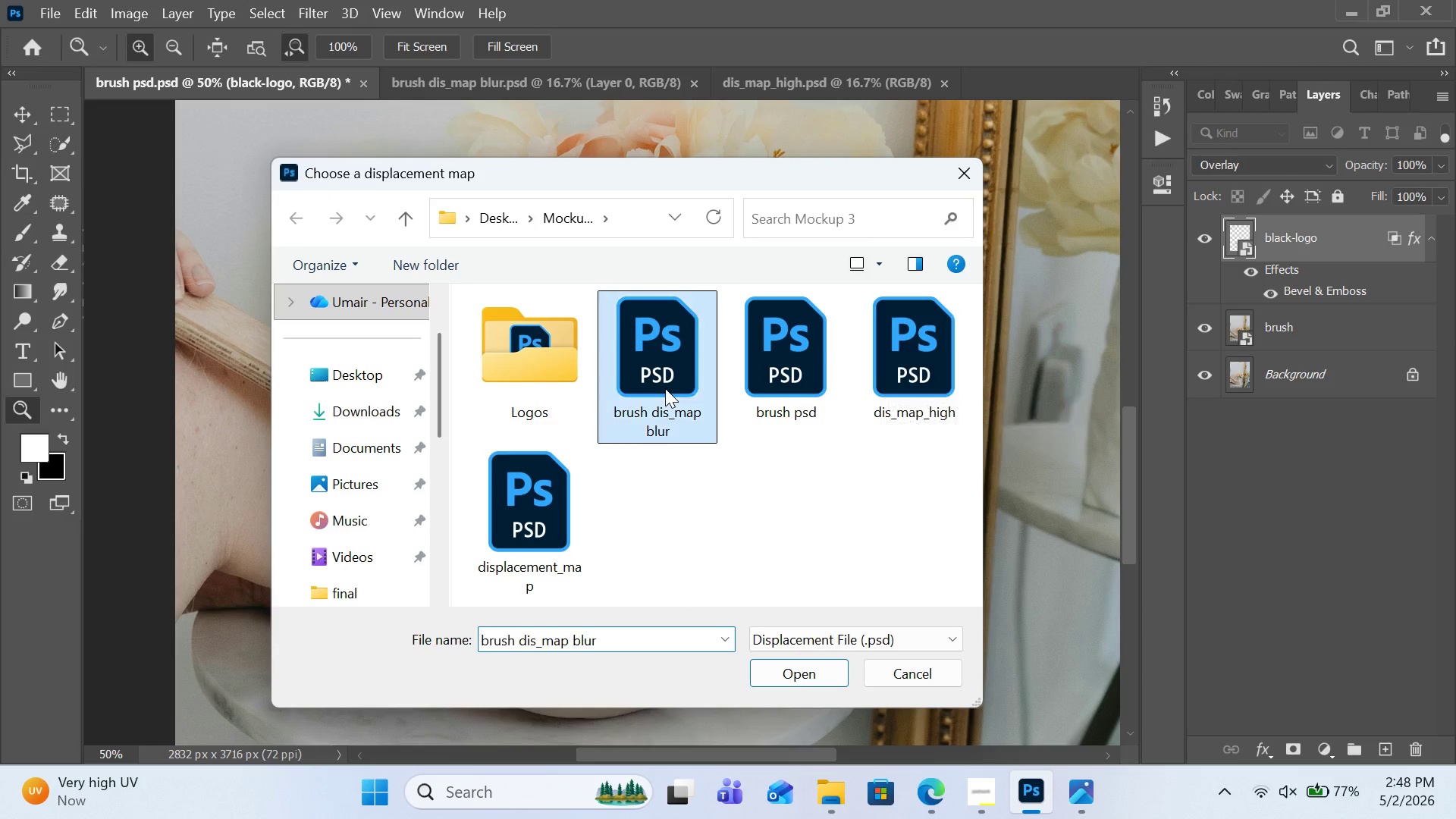 
double_click([665, 388])
 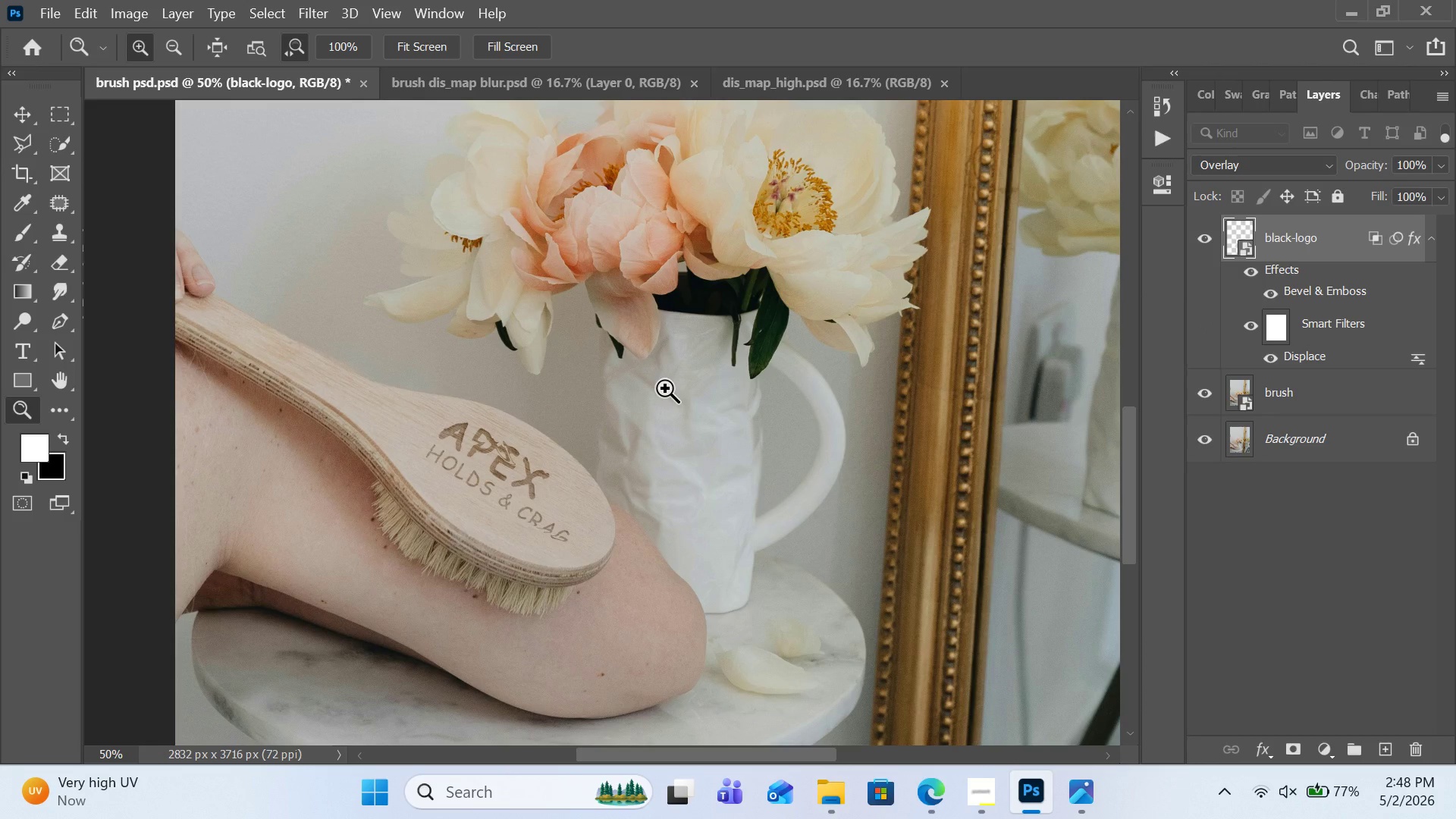 
key(Control+Z)
 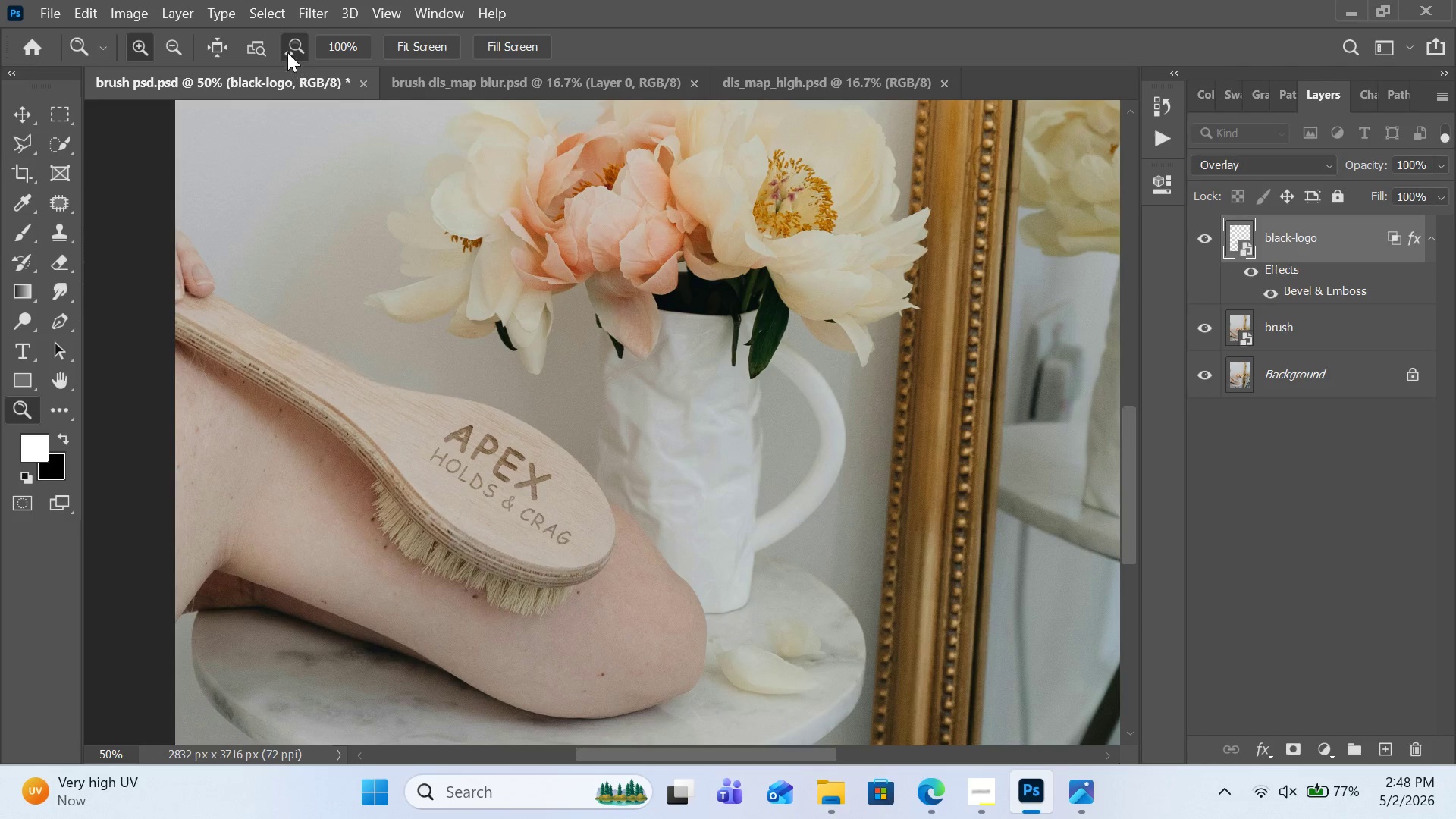 
left_click([295, 11])
 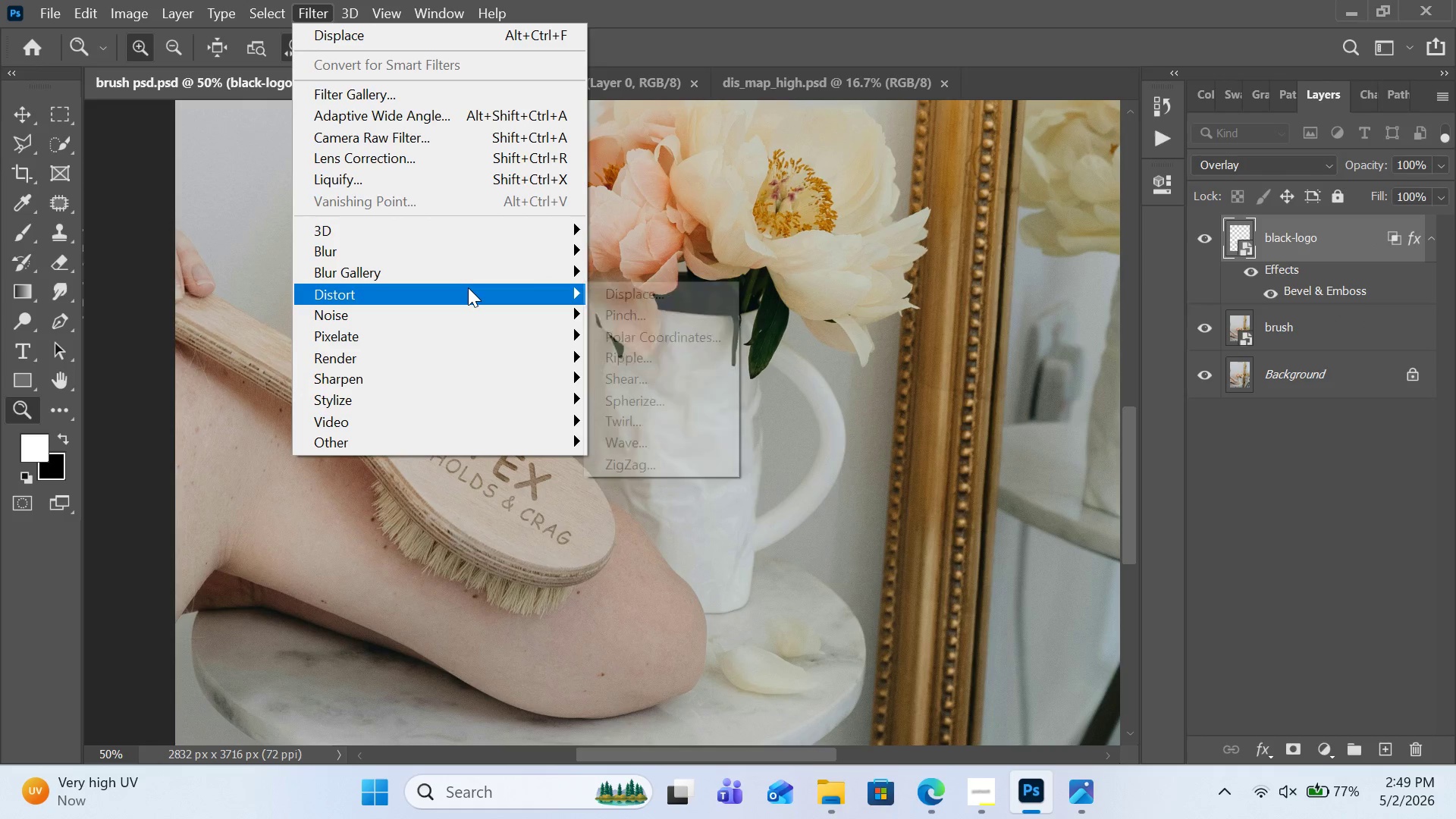 
left_click([620, 289])
 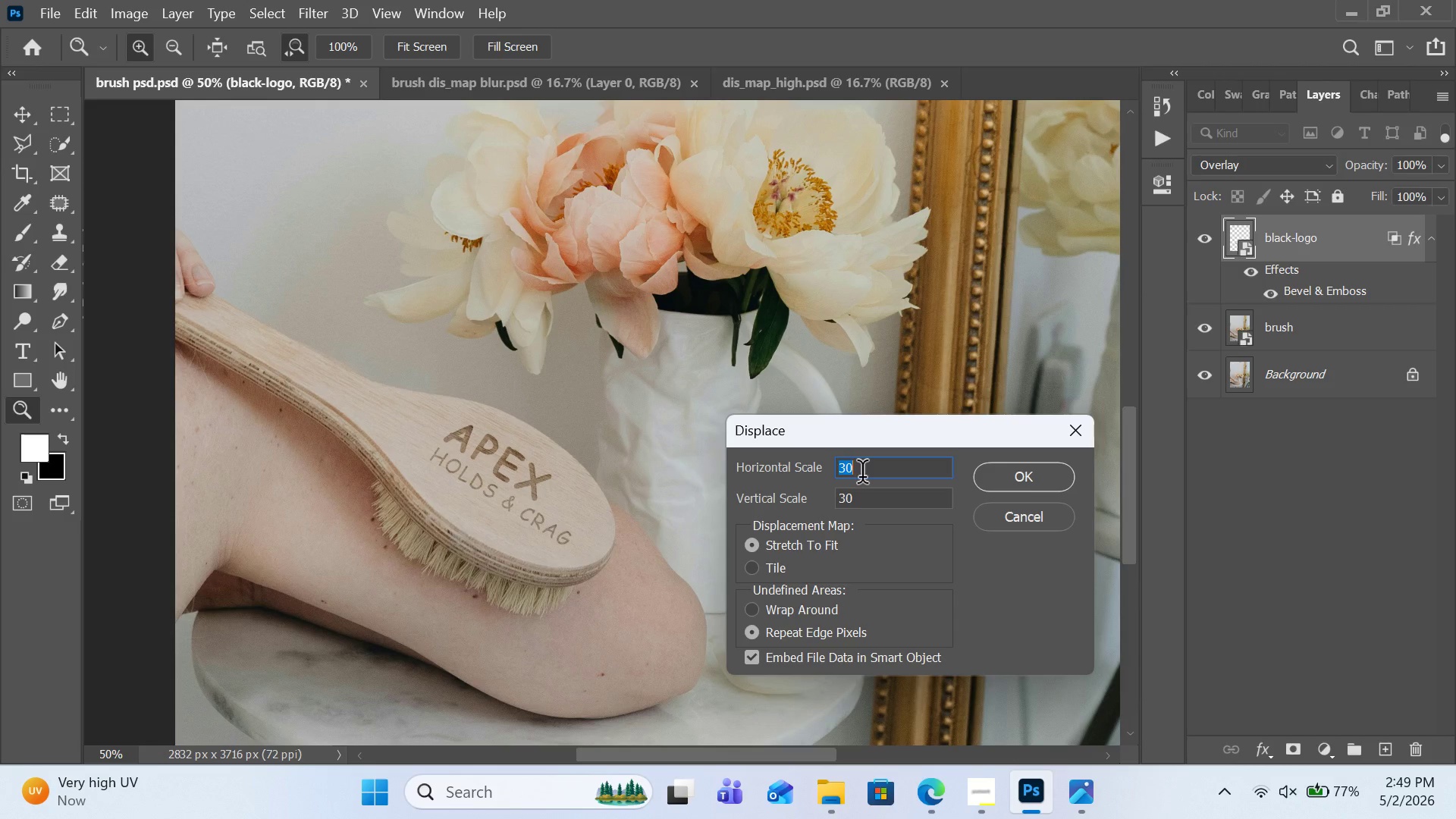 
key(Backspace)
 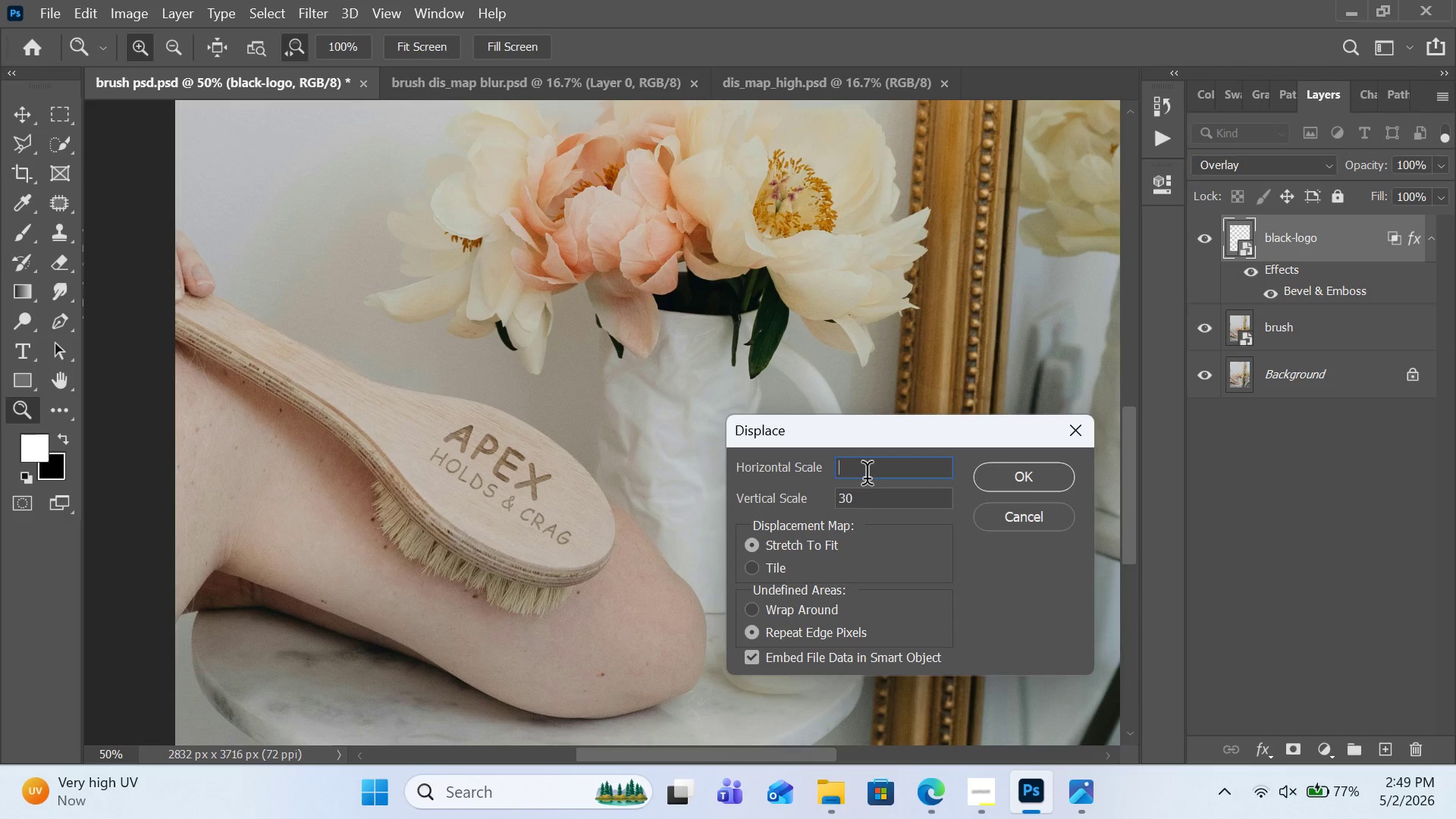 
key(4)
 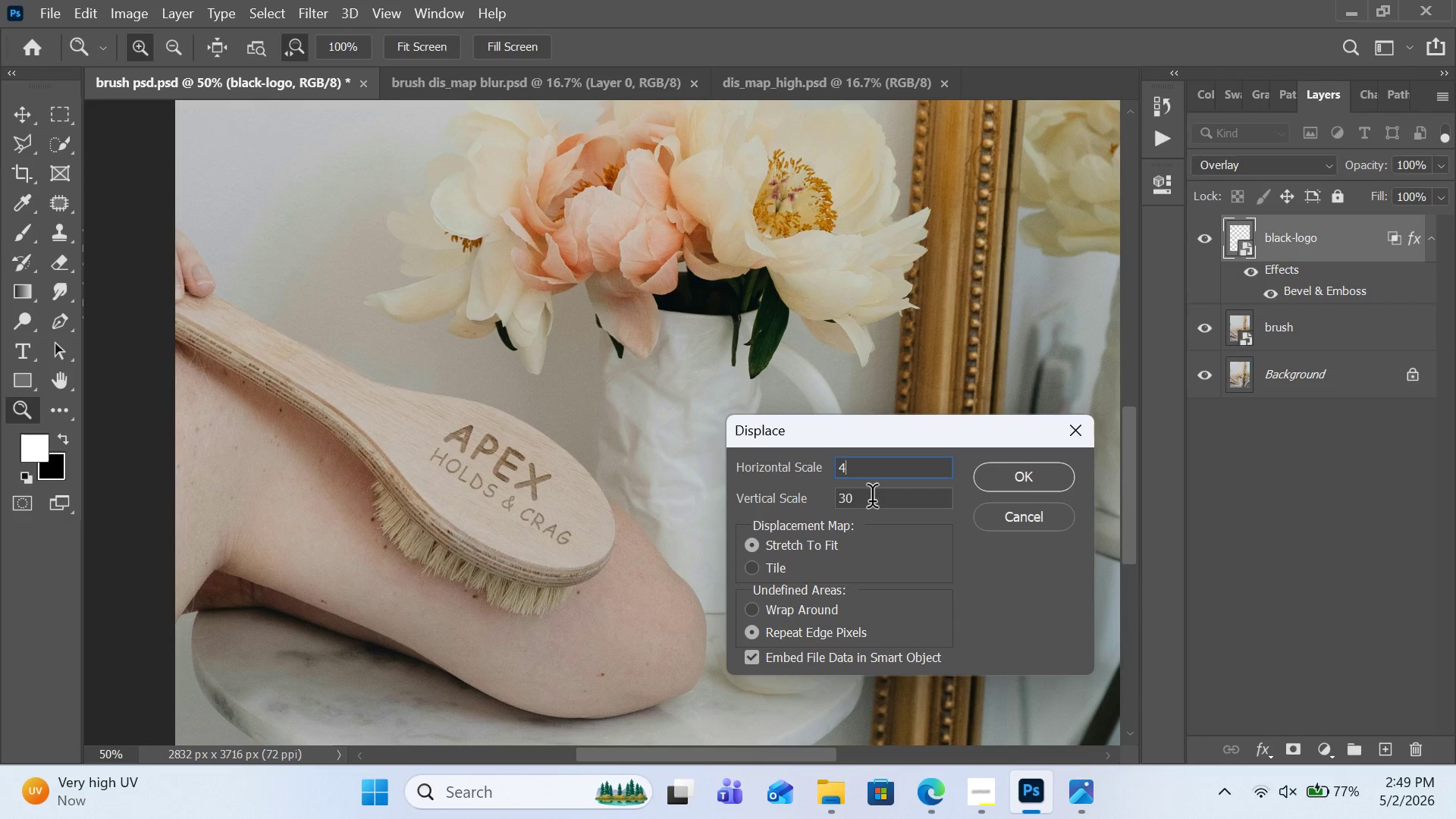 
left_click([872, 500])
 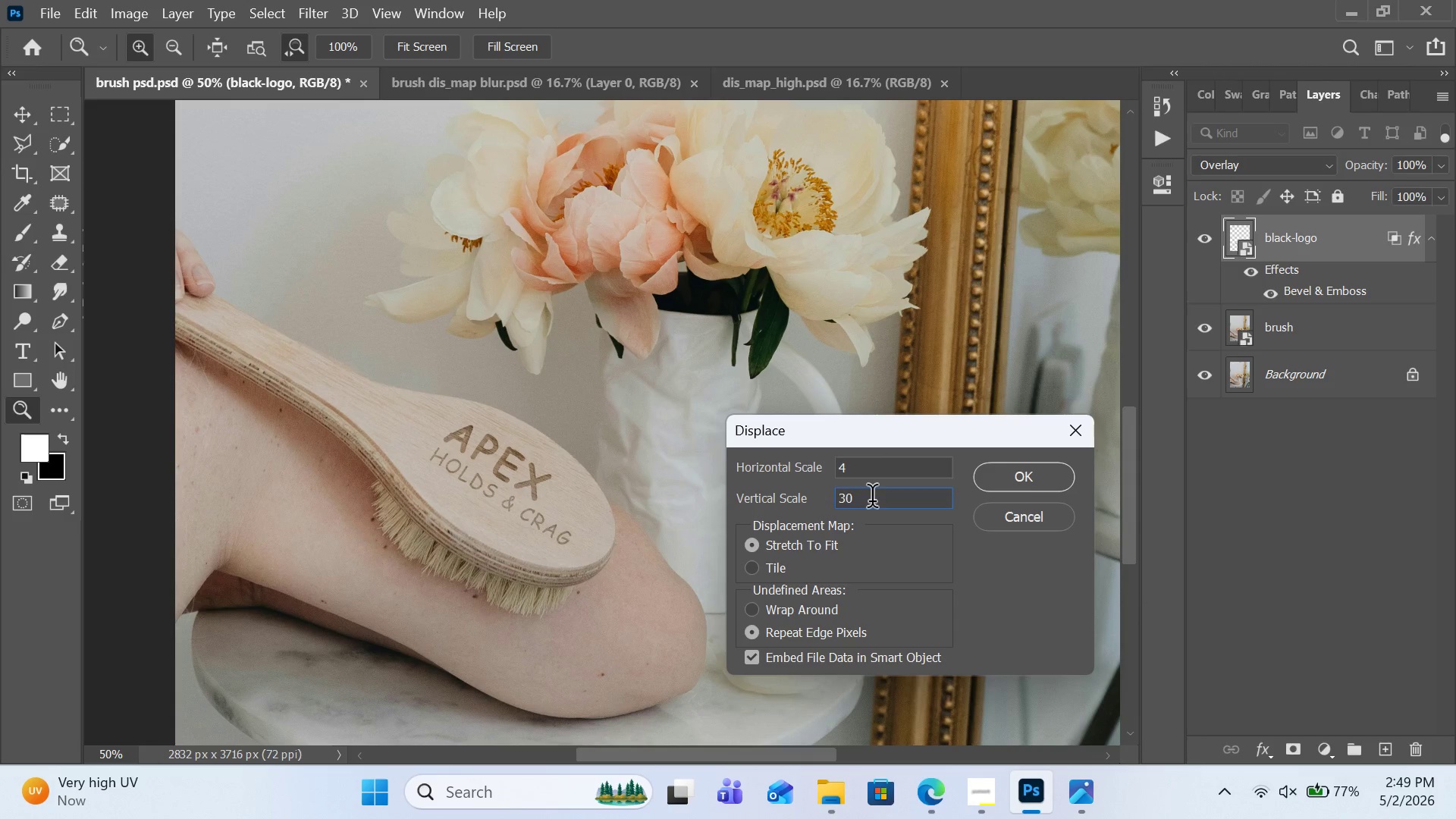 
key(Backspace)
 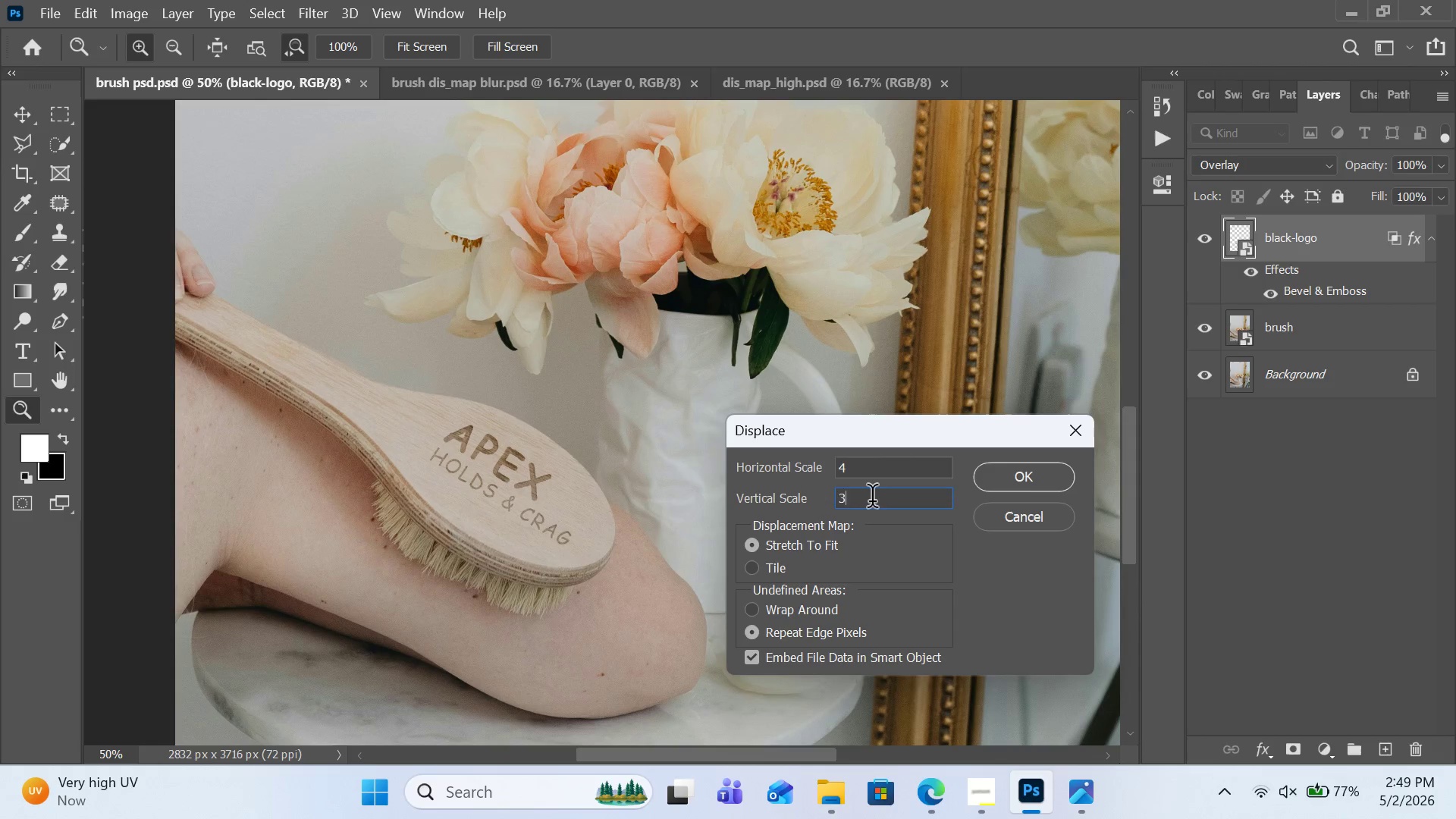 
key(Backspace)
 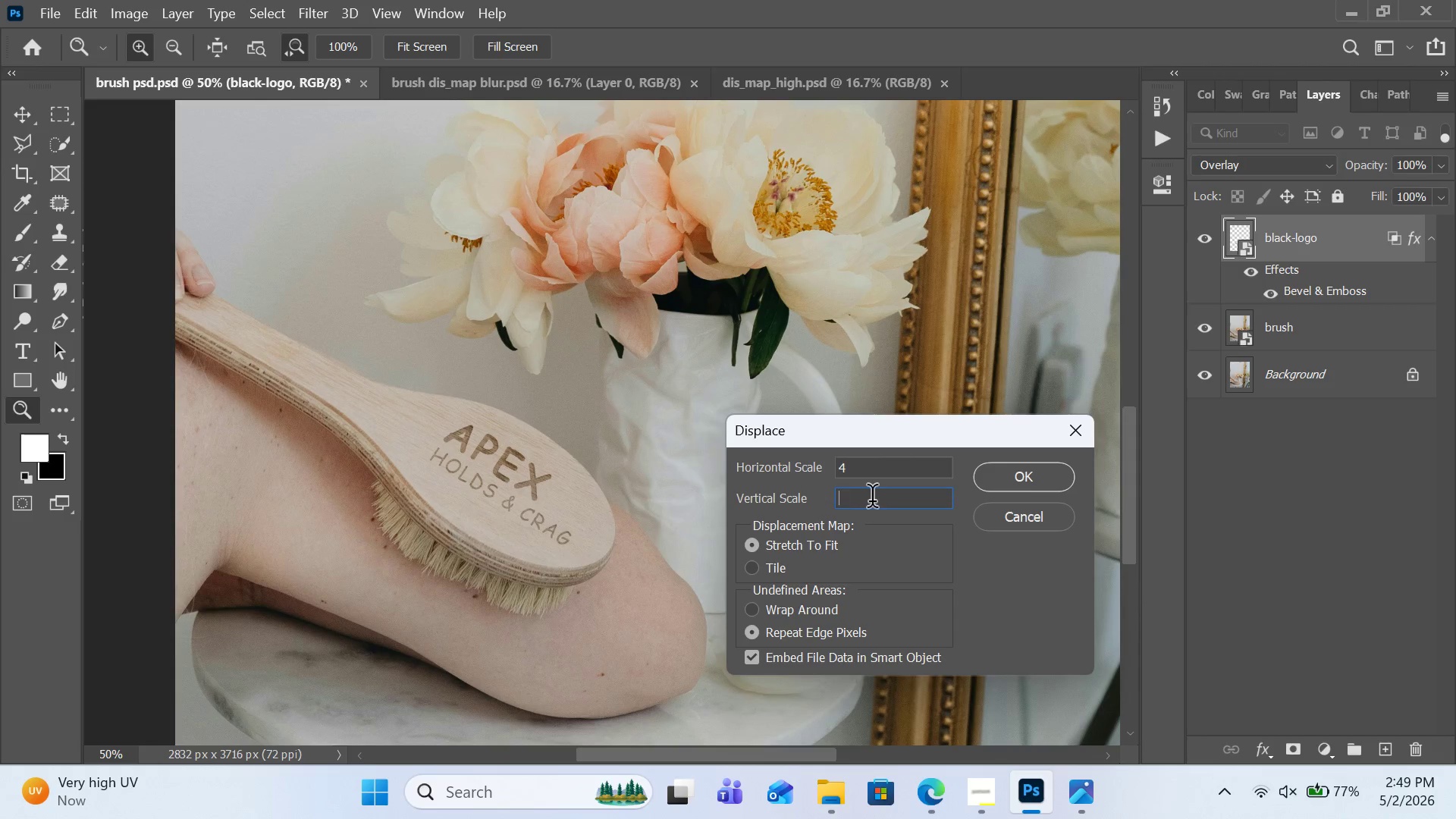 
key(Backspace)
 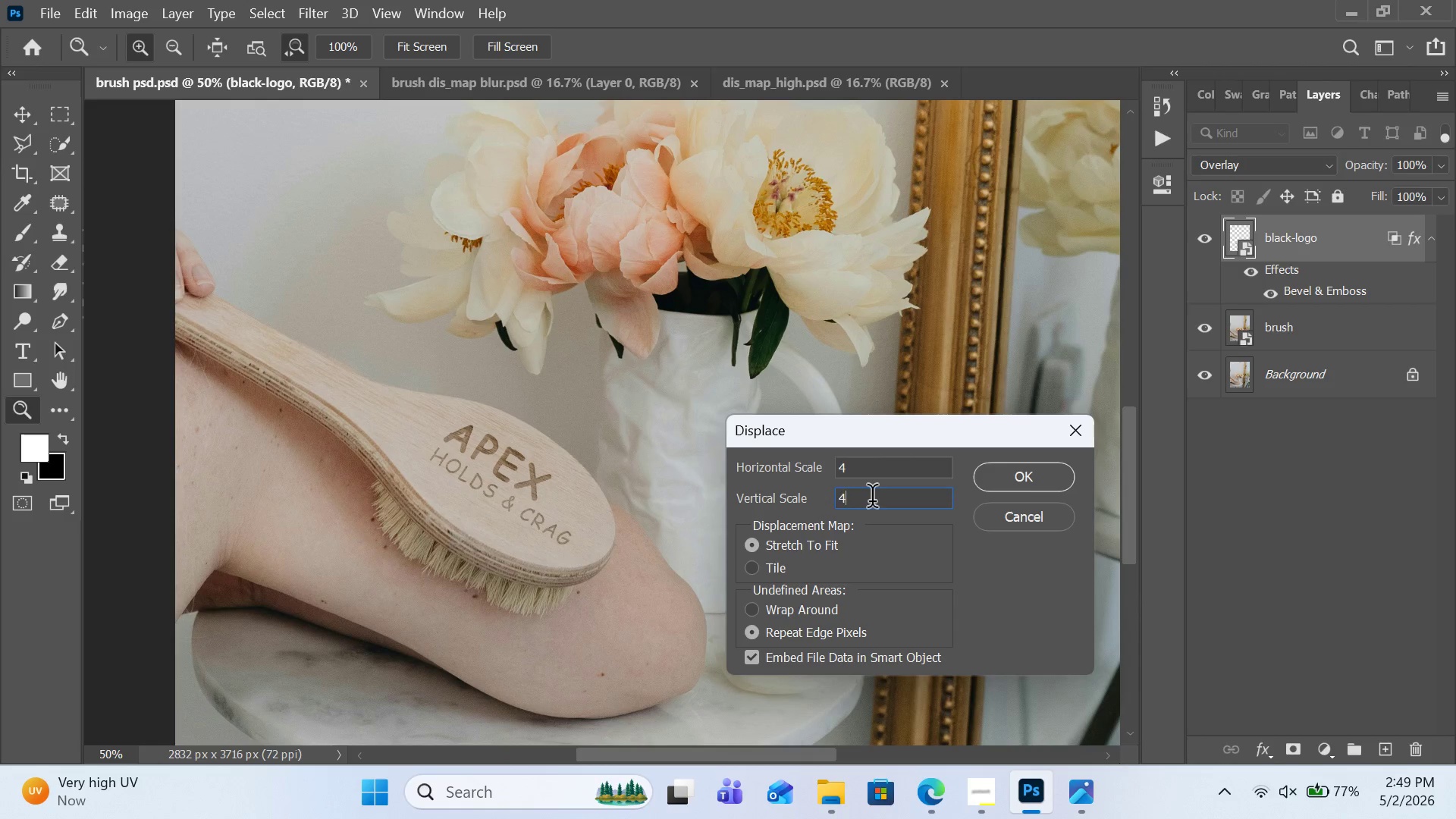 
key(4)
 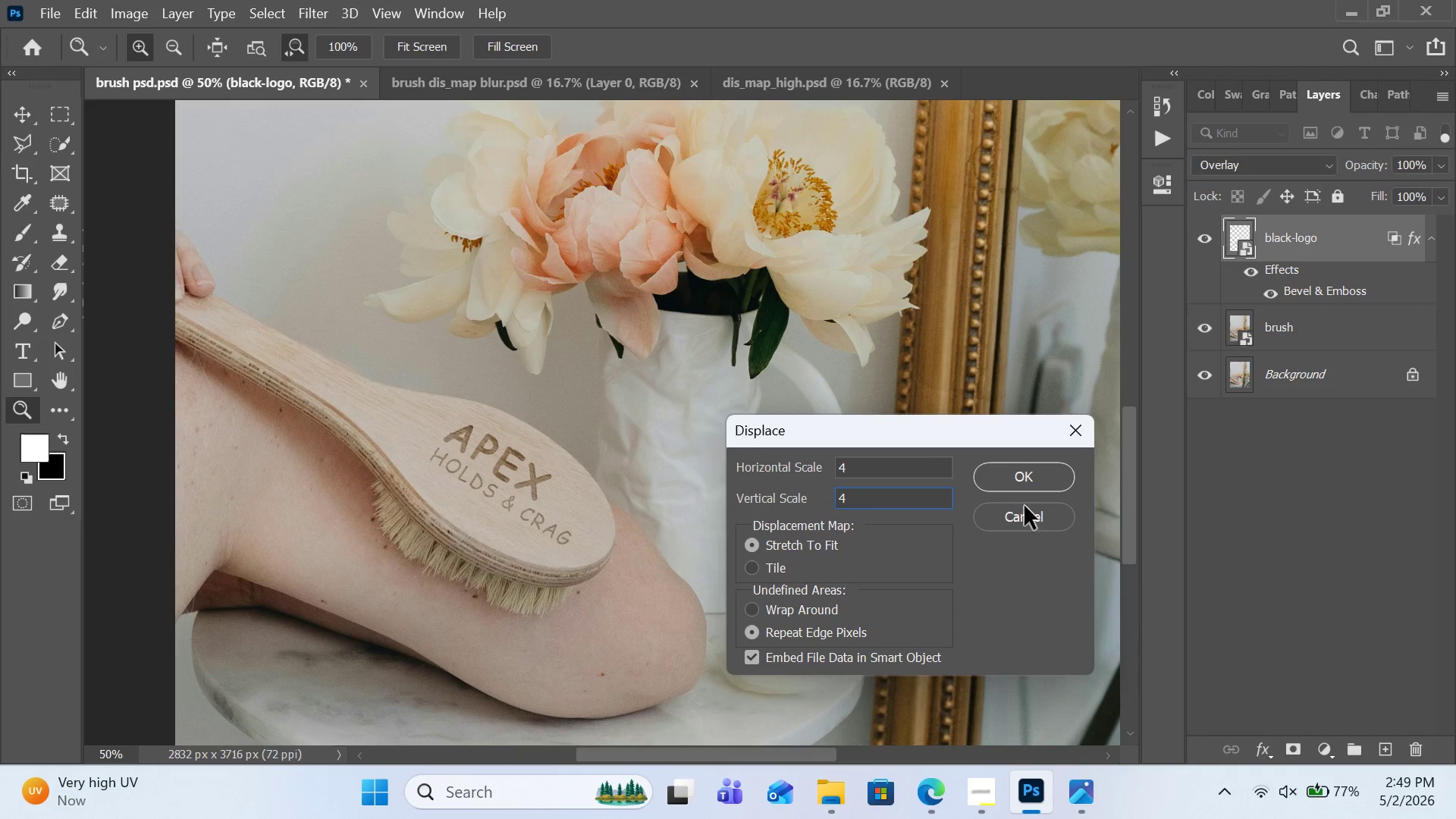 
left_click([1027, 478])
 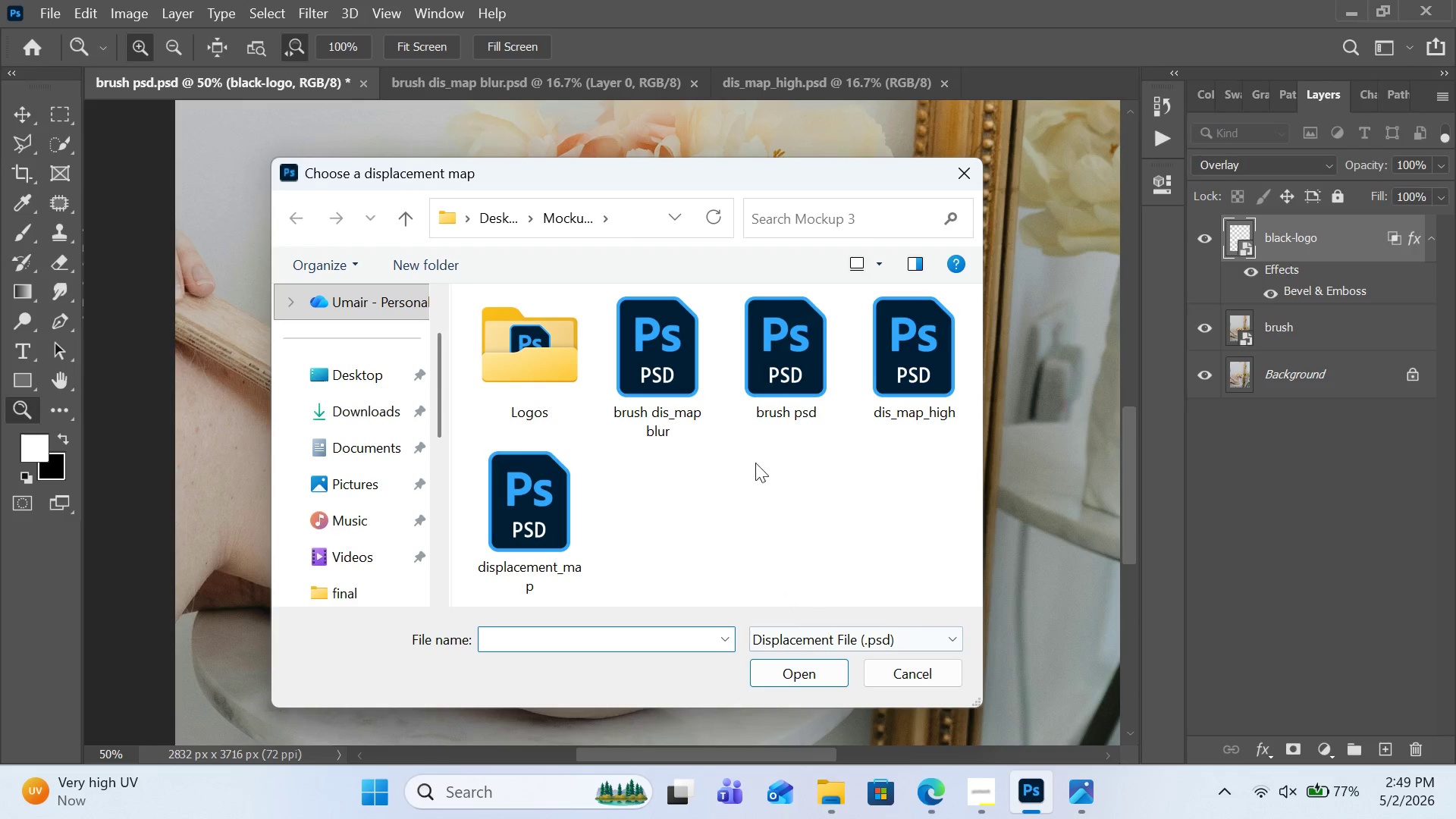 
double_click([682, 405])
 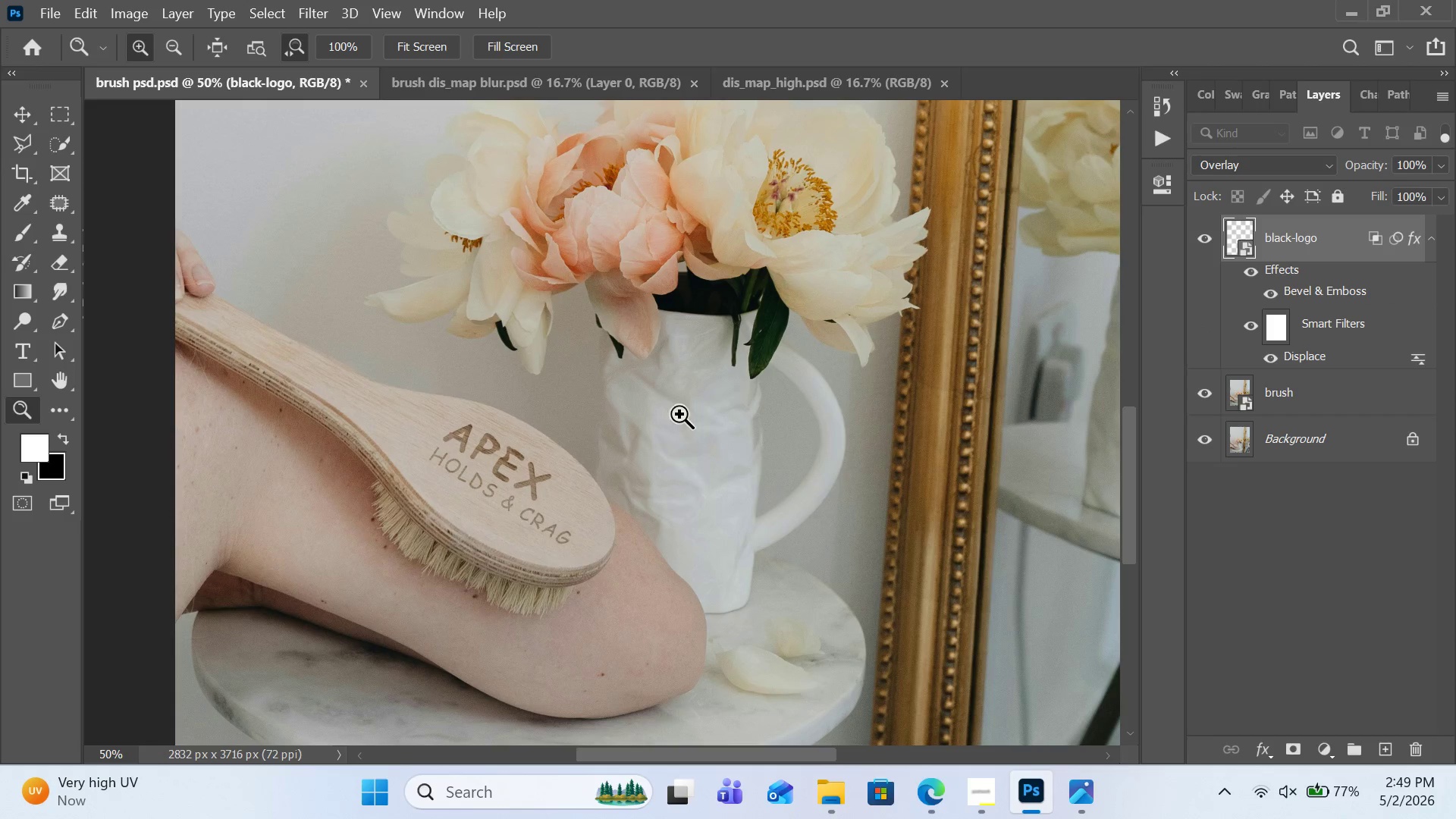 
wait(6.44)
 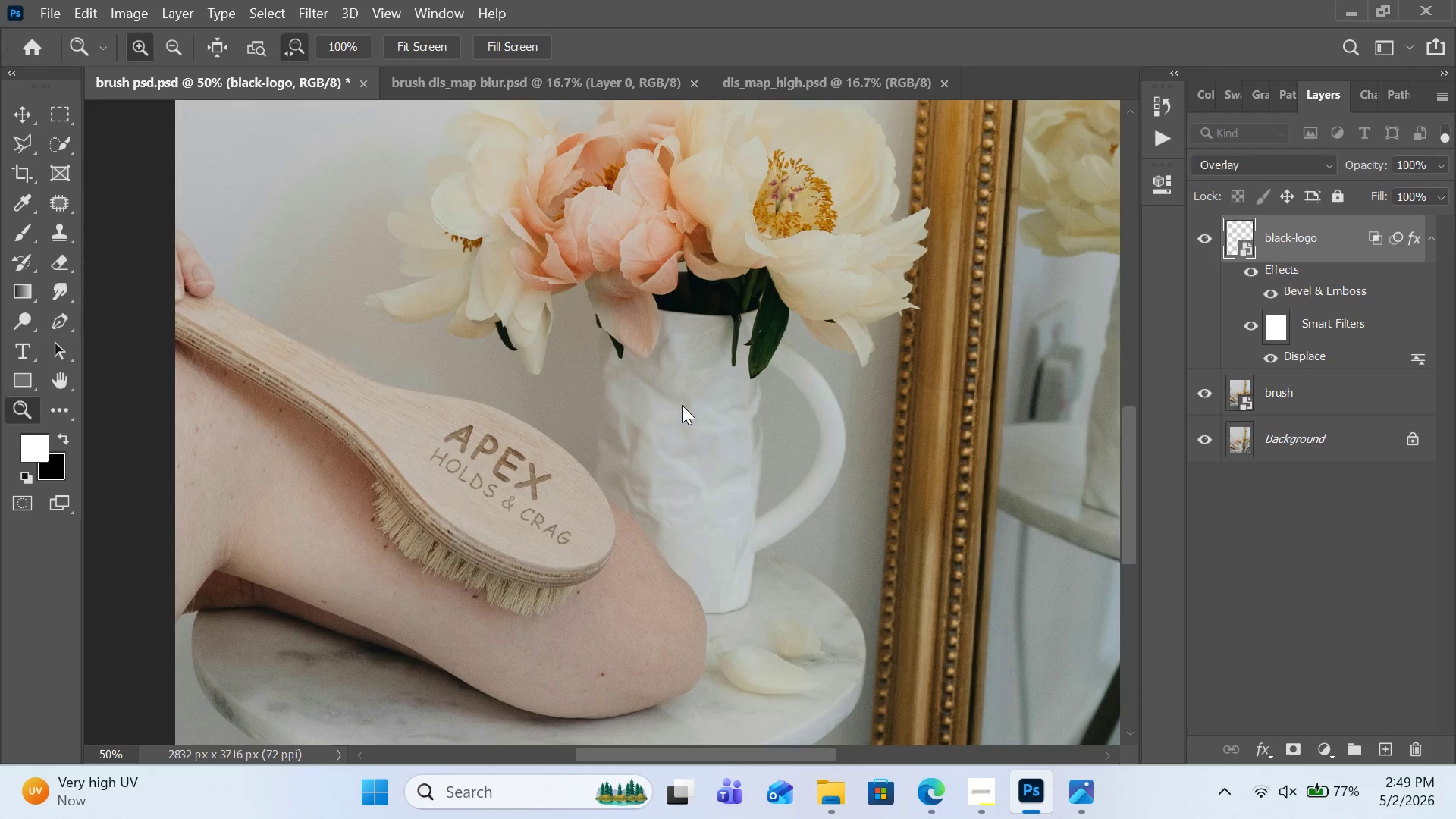 
key(Control+Z)
 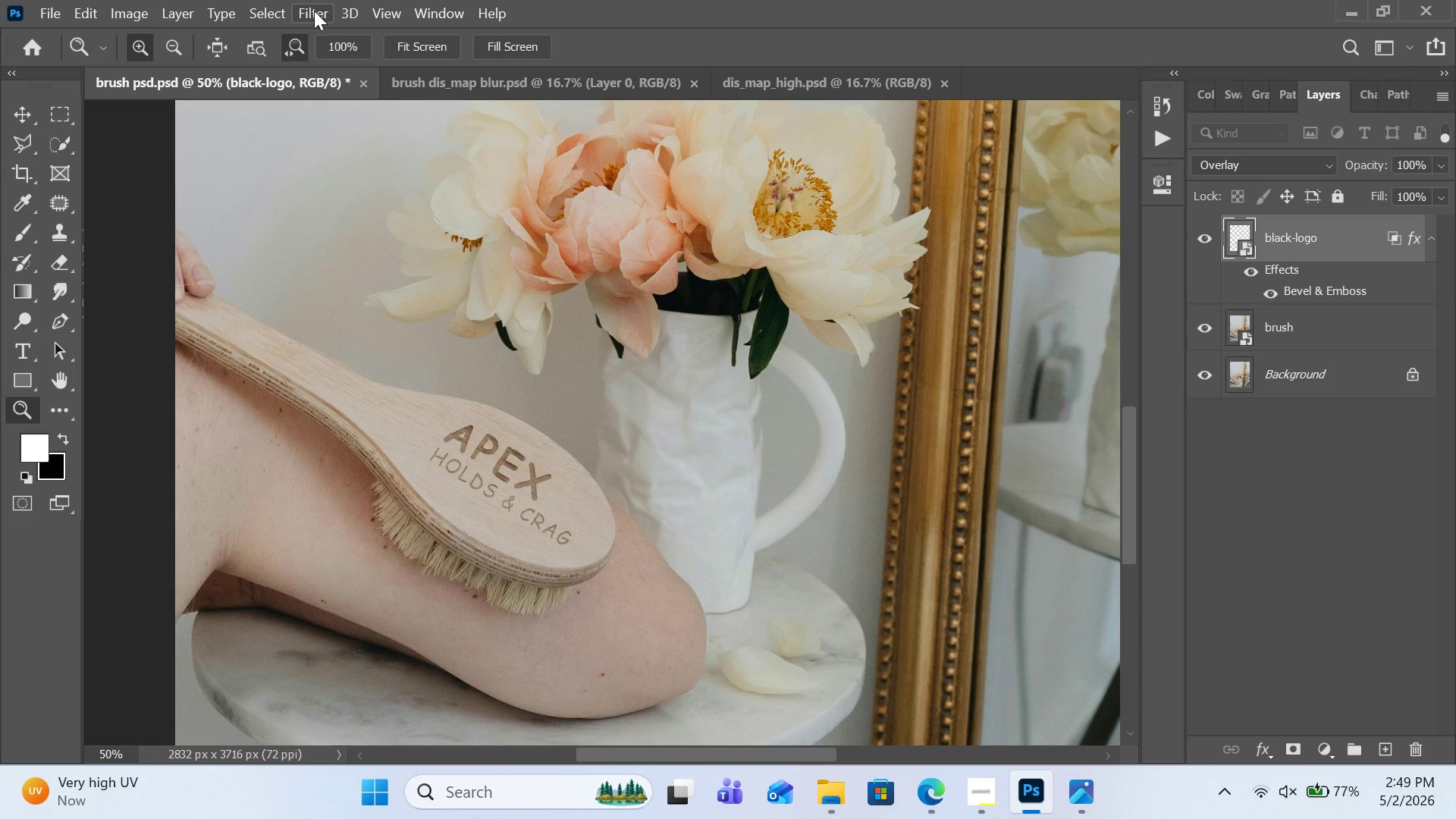 
wait(9.41)
 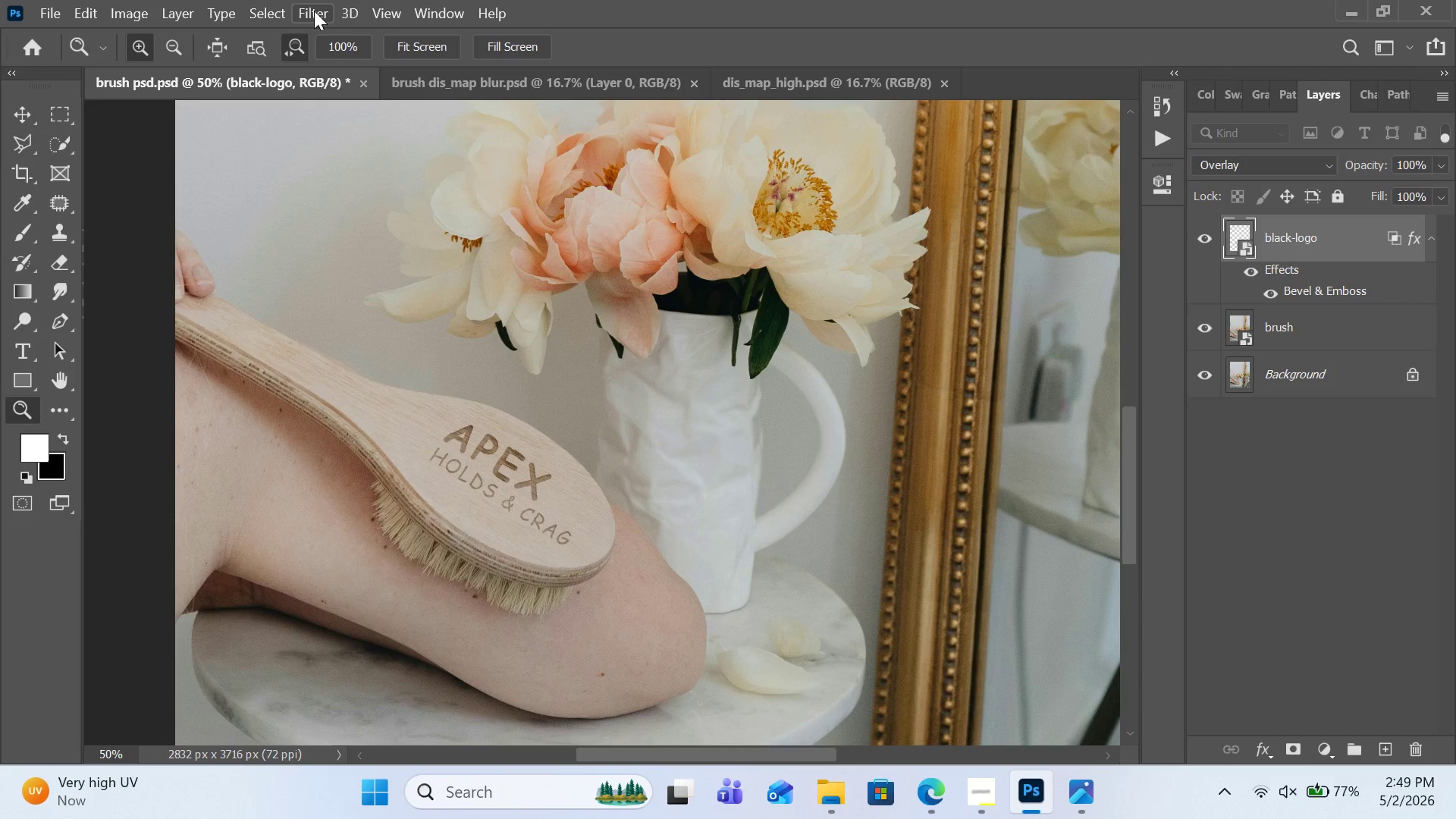 
left_click([1284, 272])
 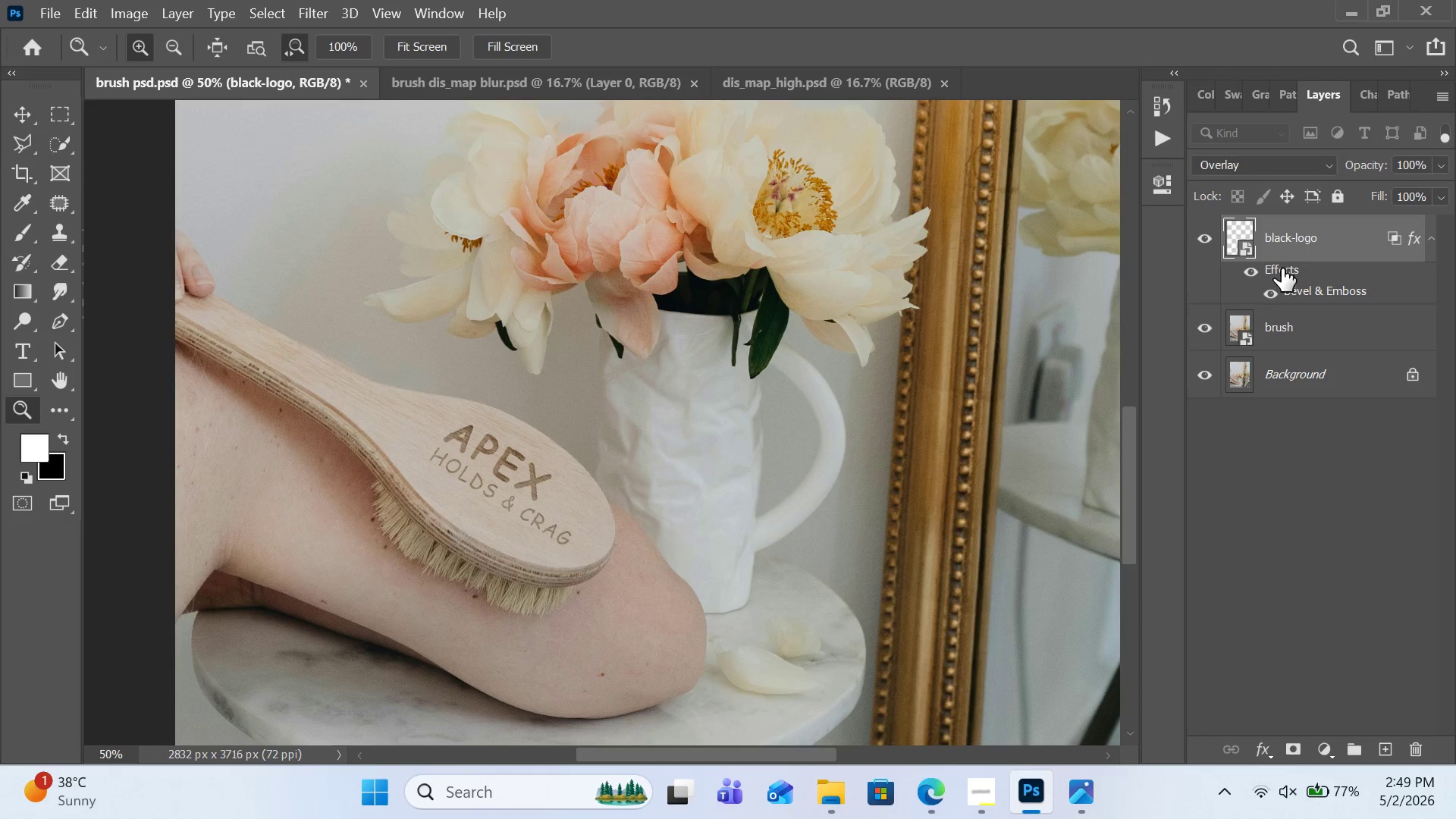 
left_click_drag(start_coordinate=[1280, 268], to_coordinate=[1427, 756])
 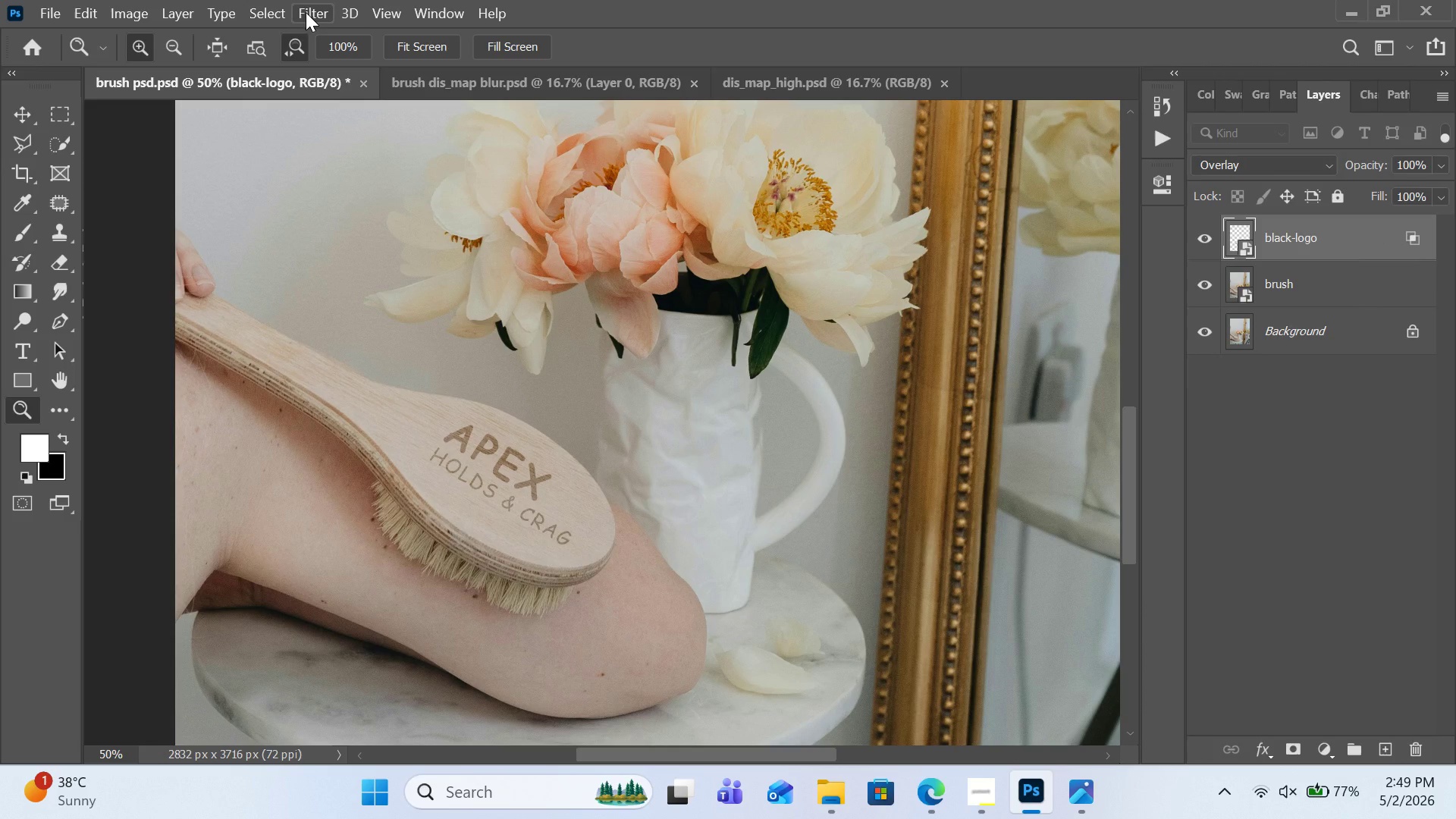 
left_click([306, 12])
 